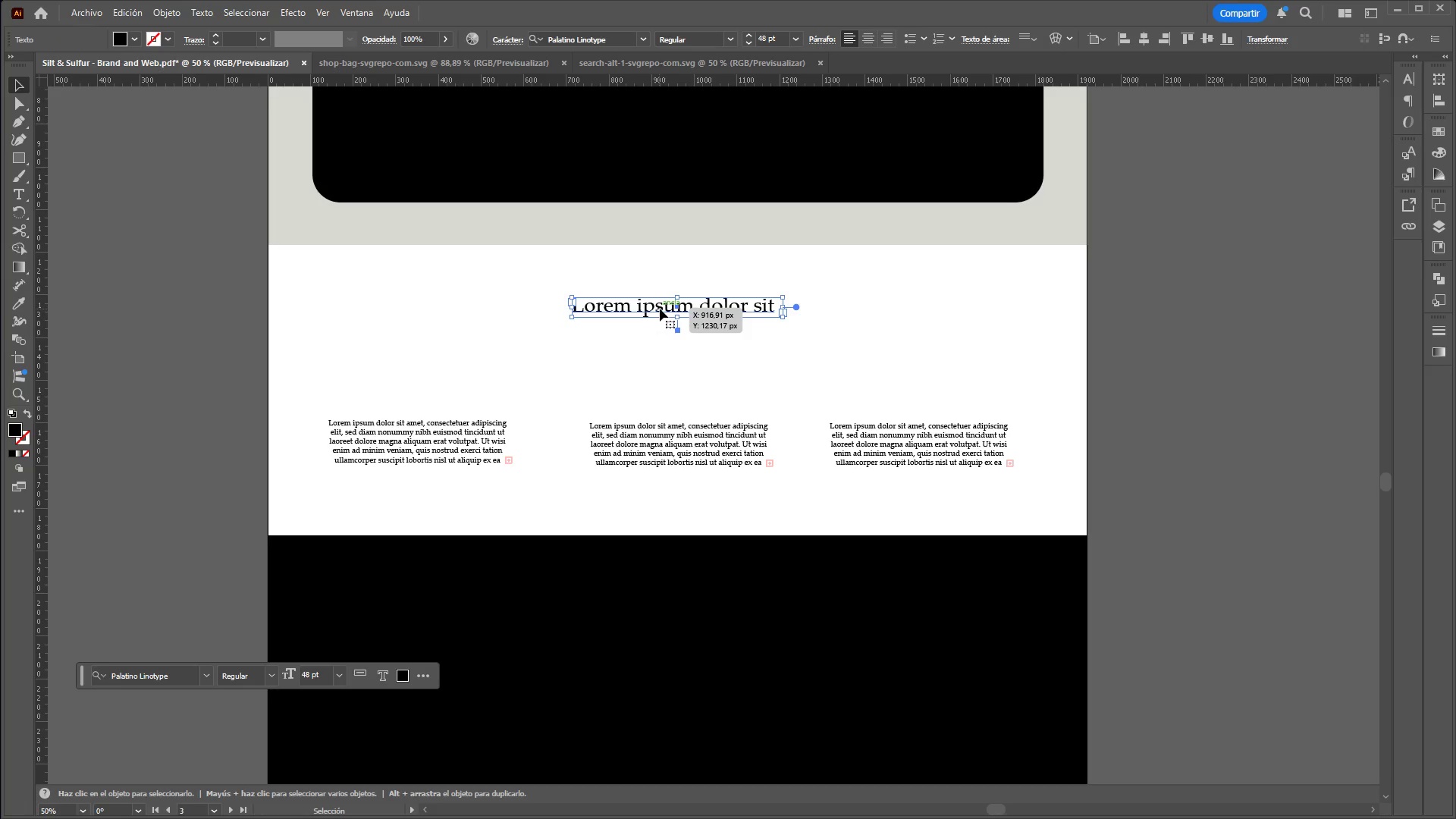 
left_click_drag(start_coordinate=[660, 308], to_coordinate=[664, 294])
 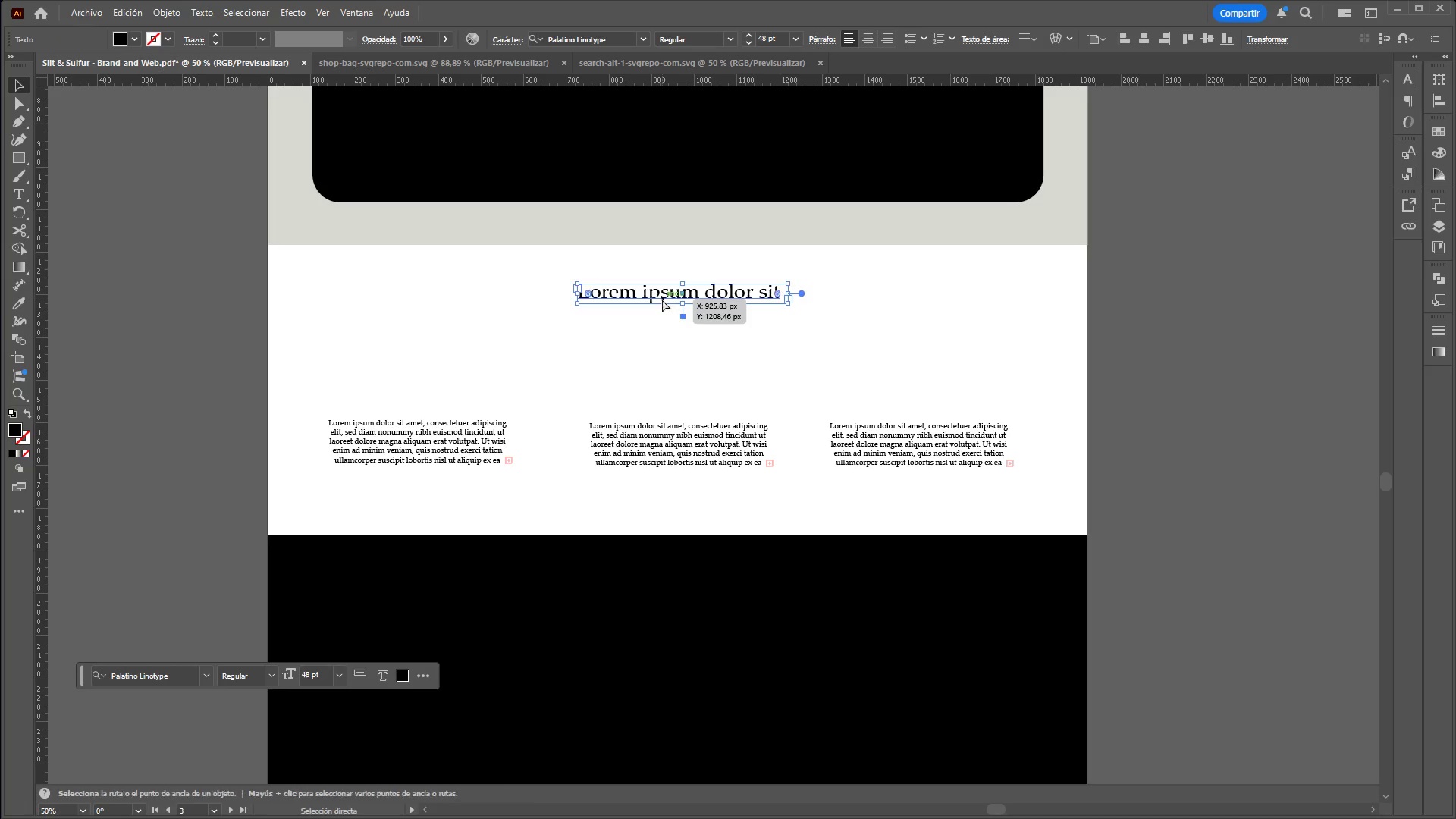 
key(Control+C)
 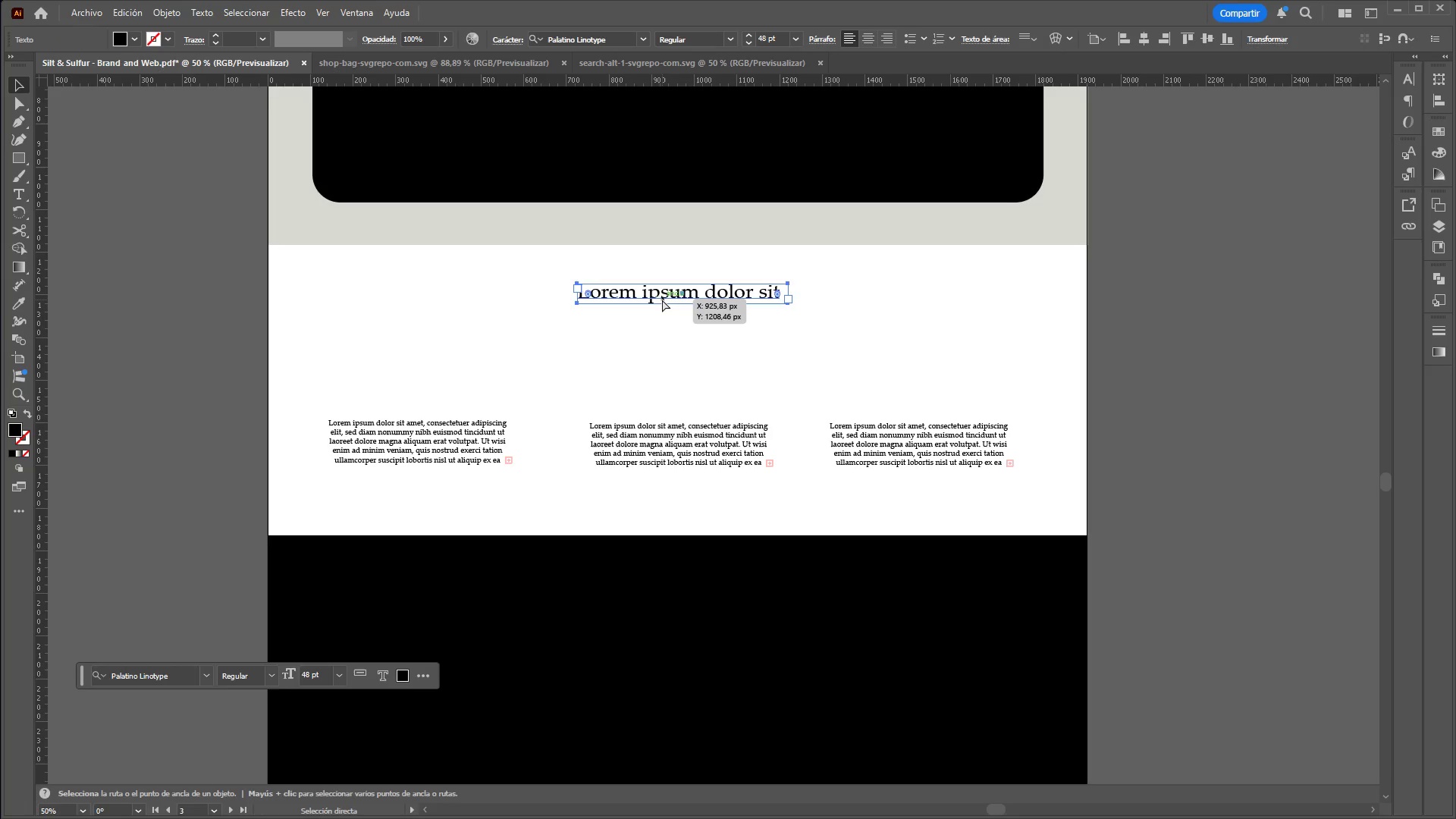 
key(Control+V)
 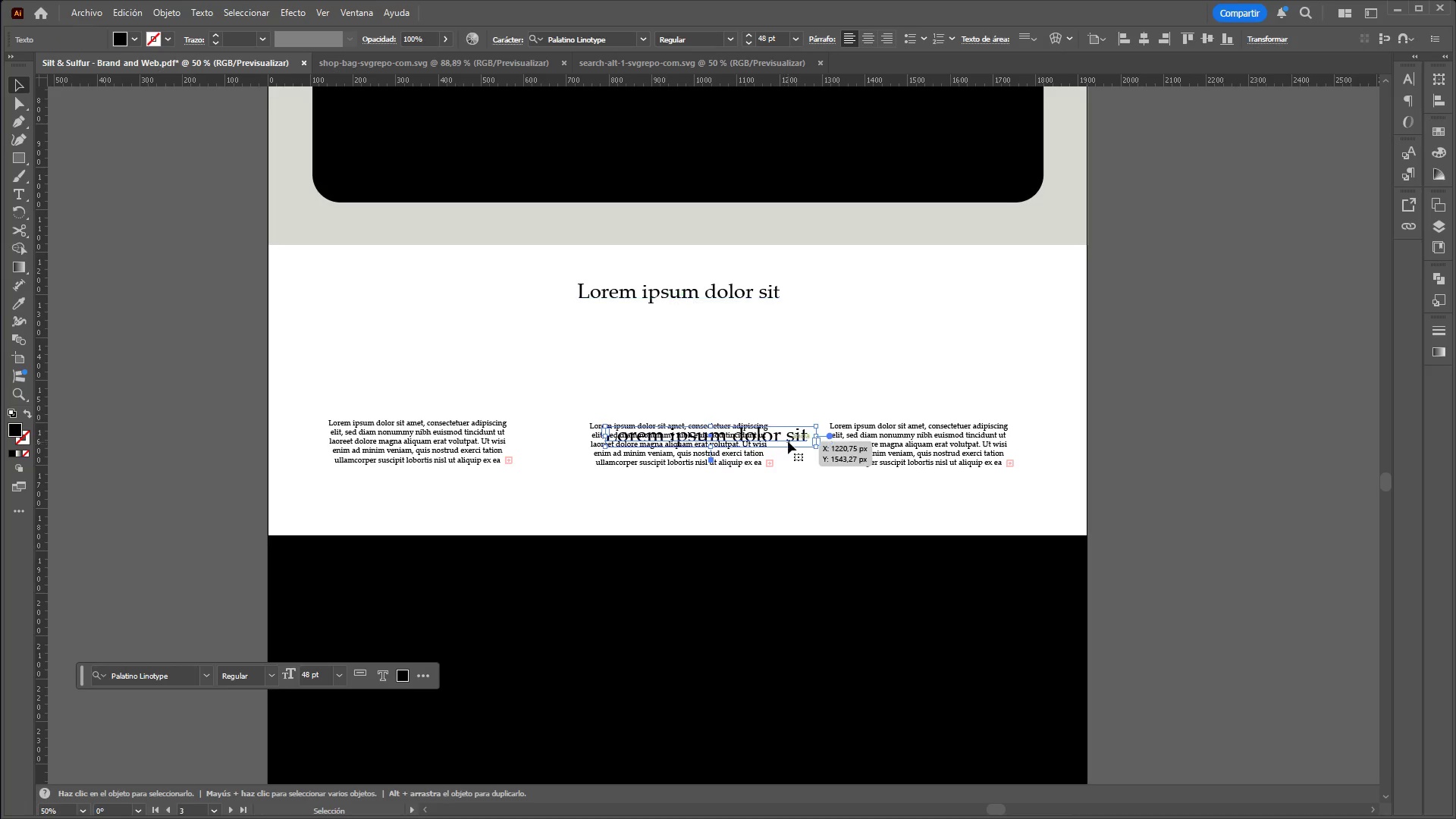 
left_click_drag(start_coordinate=[794, 436], to_coordinate=[513, 394])
 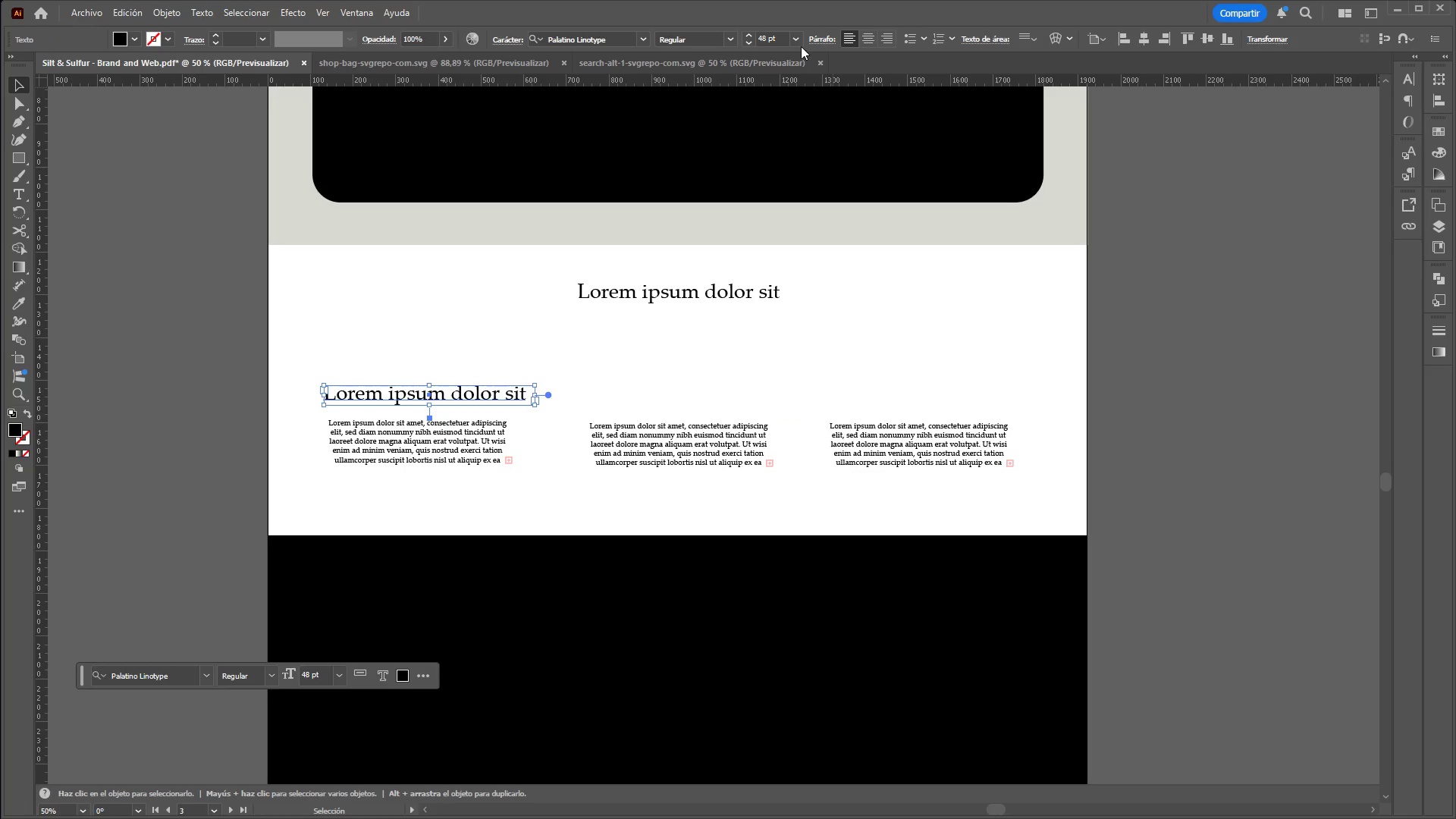 
left_click([795, 42])
 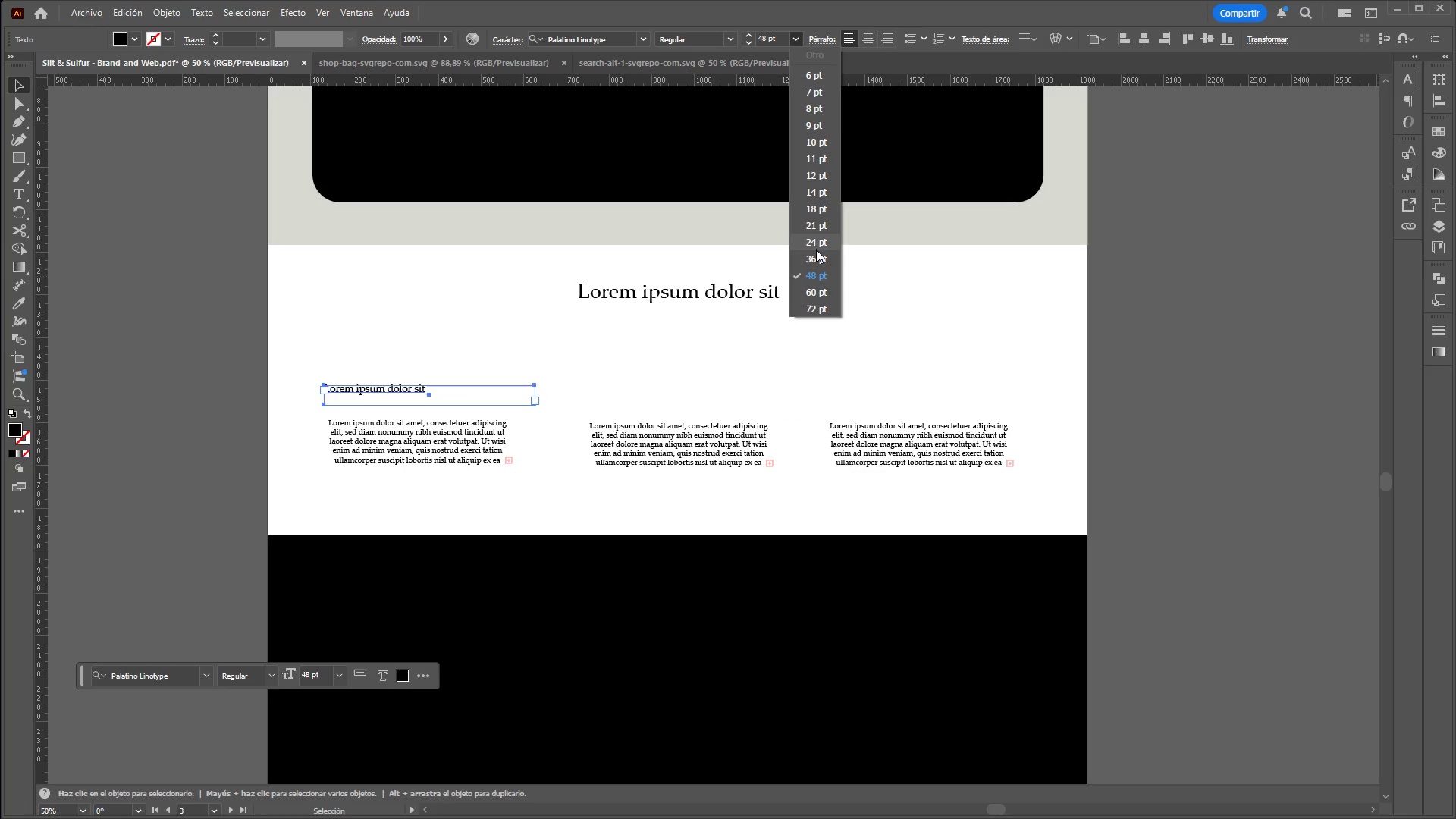 
left_click([814, 247])
 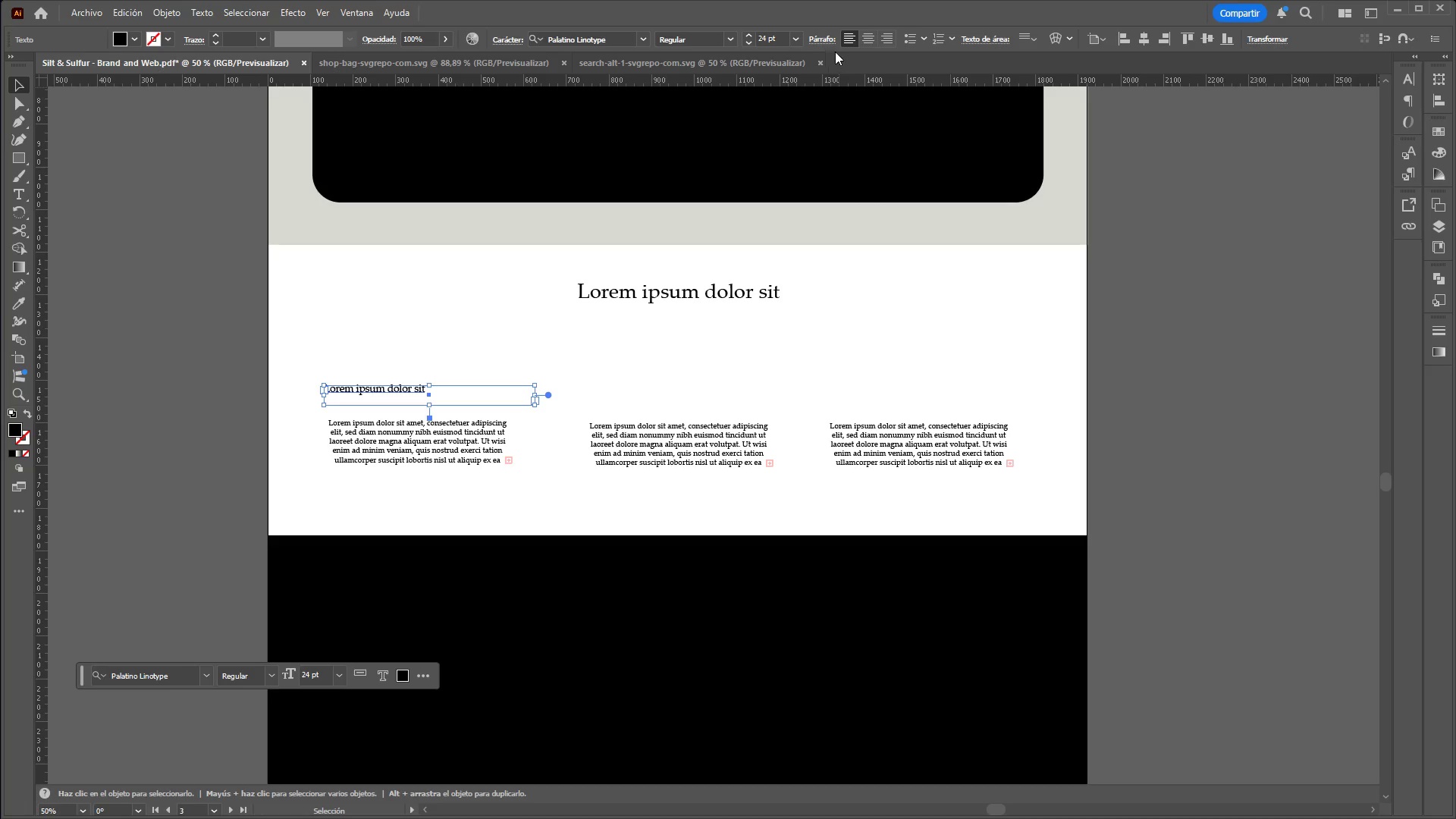 
left_click([799, 39])
 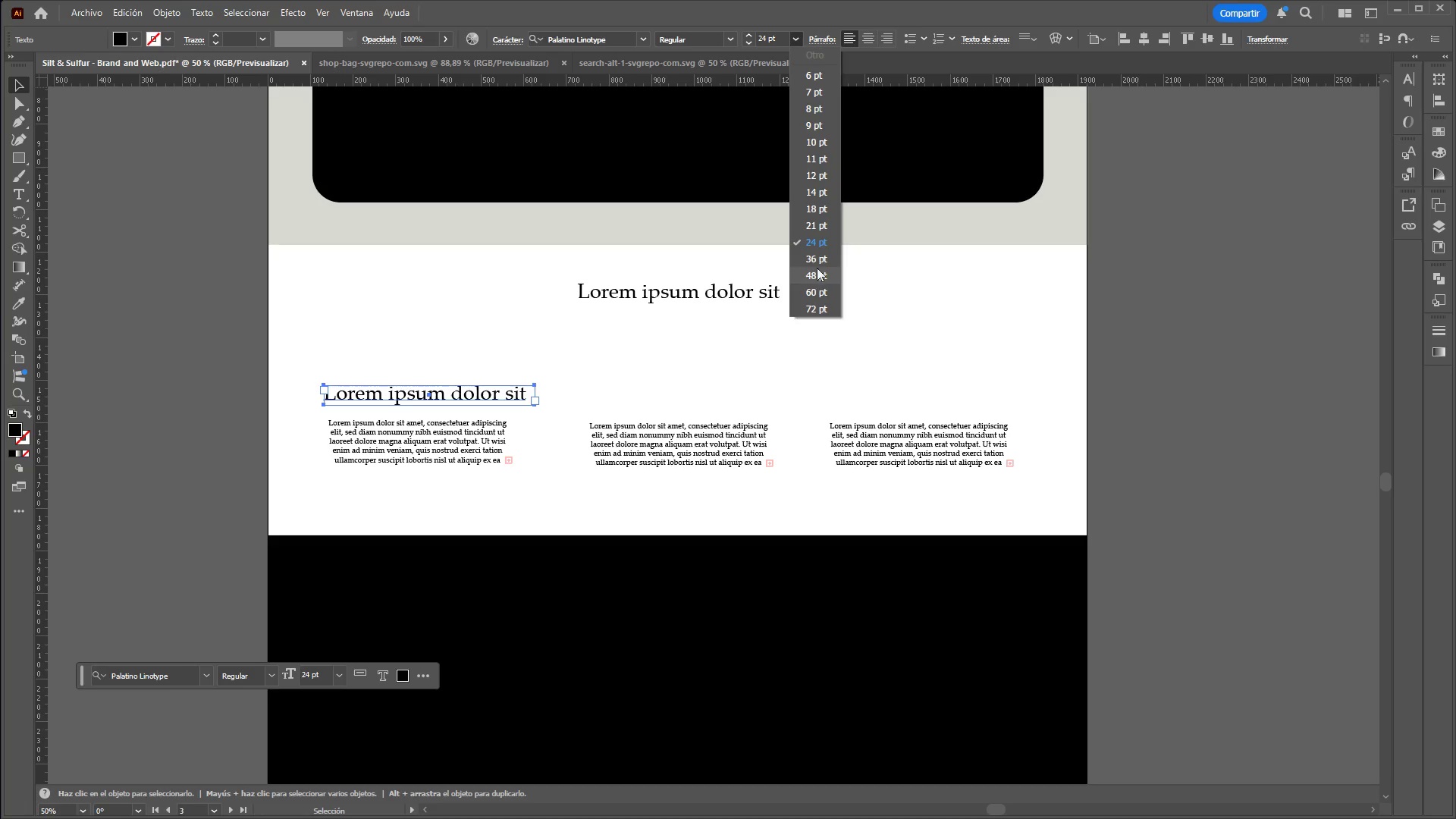 
left_click([817, 263])
 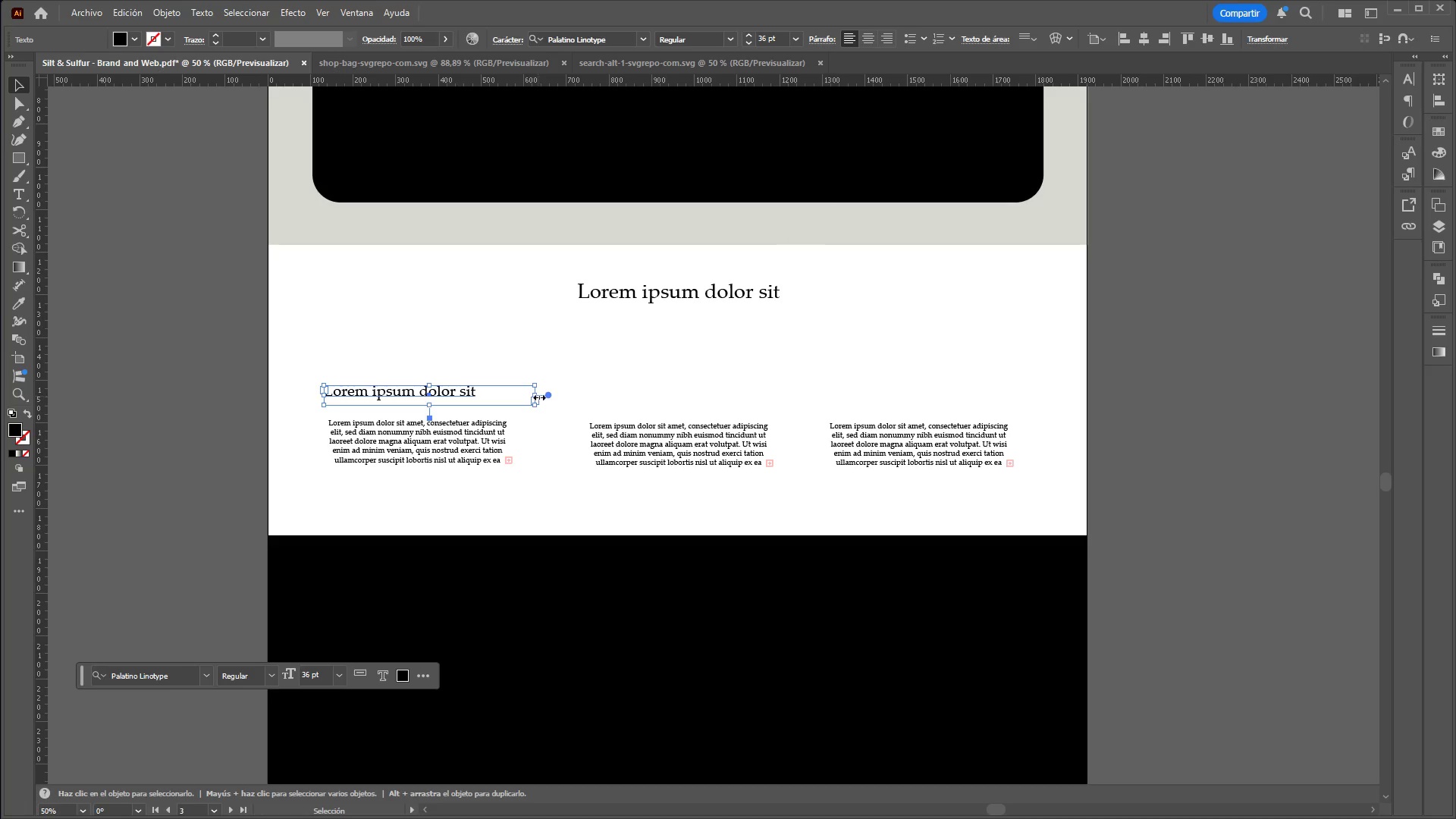 
left_click_drag(start_coordinate=[536, 394], to_coordinate=[484, 386])
 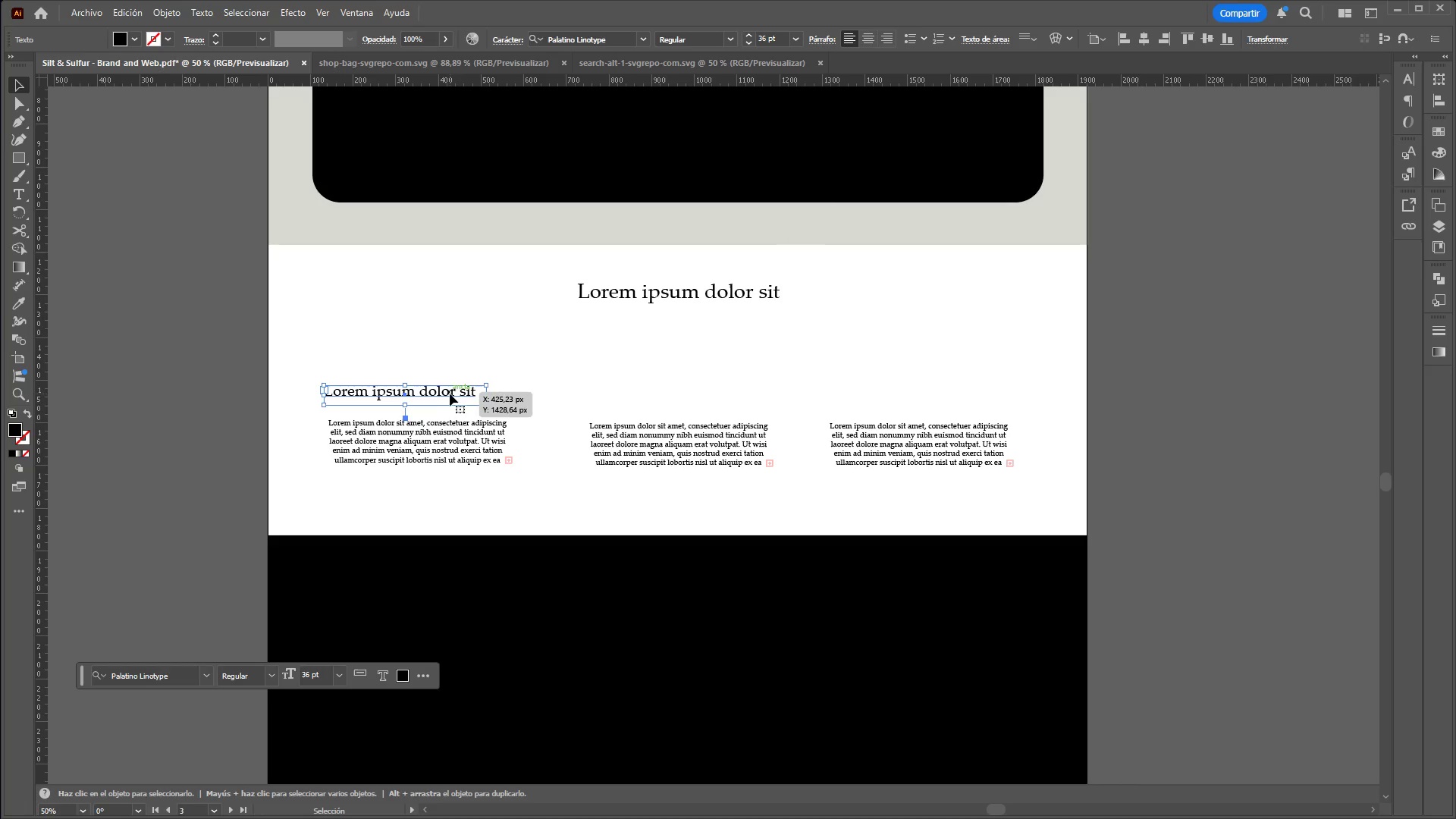 
left_click_drag(start_coordinate=[453, 393], to_coordinate=[469, 397])
 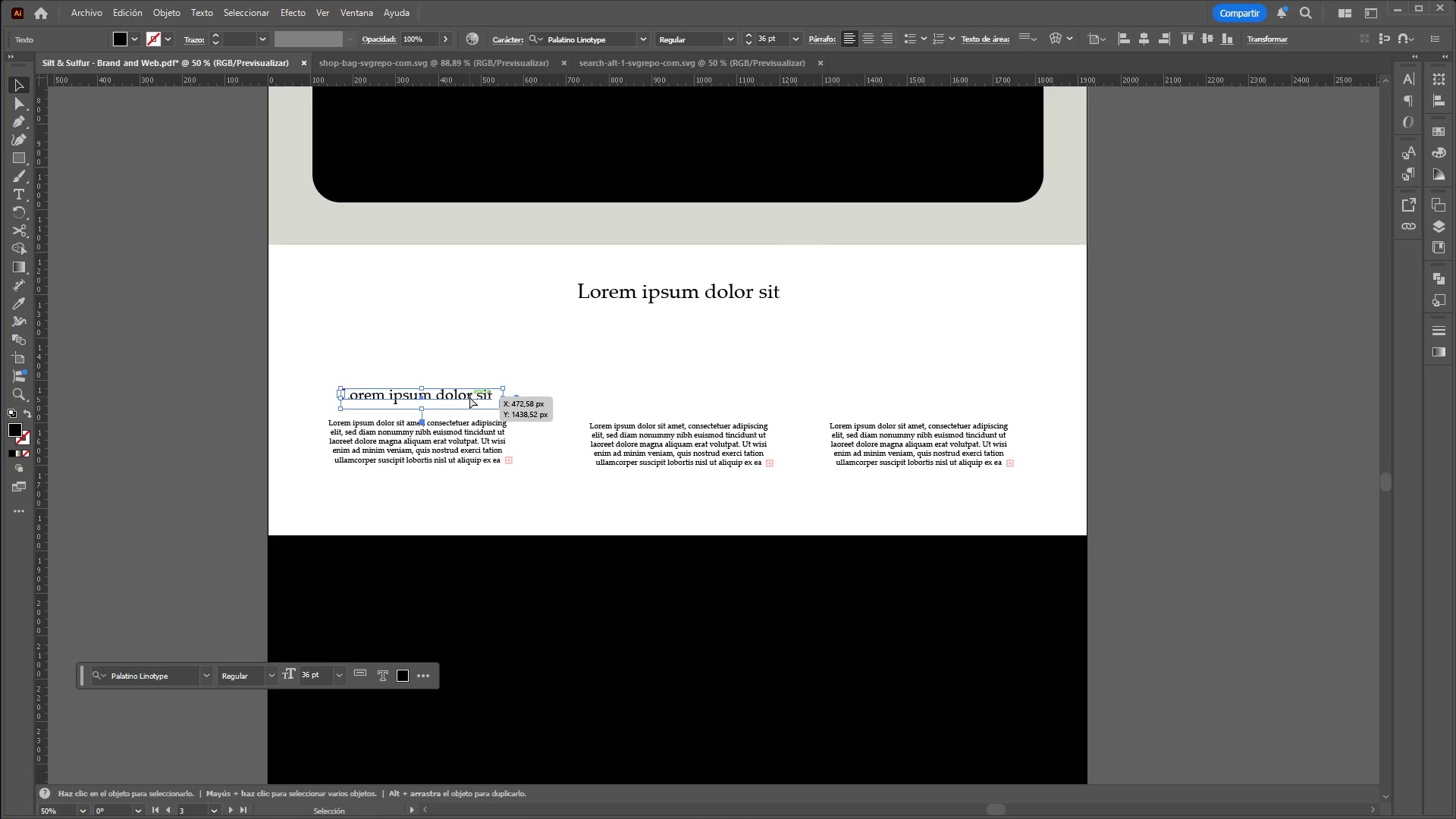 
key(Control+C)
 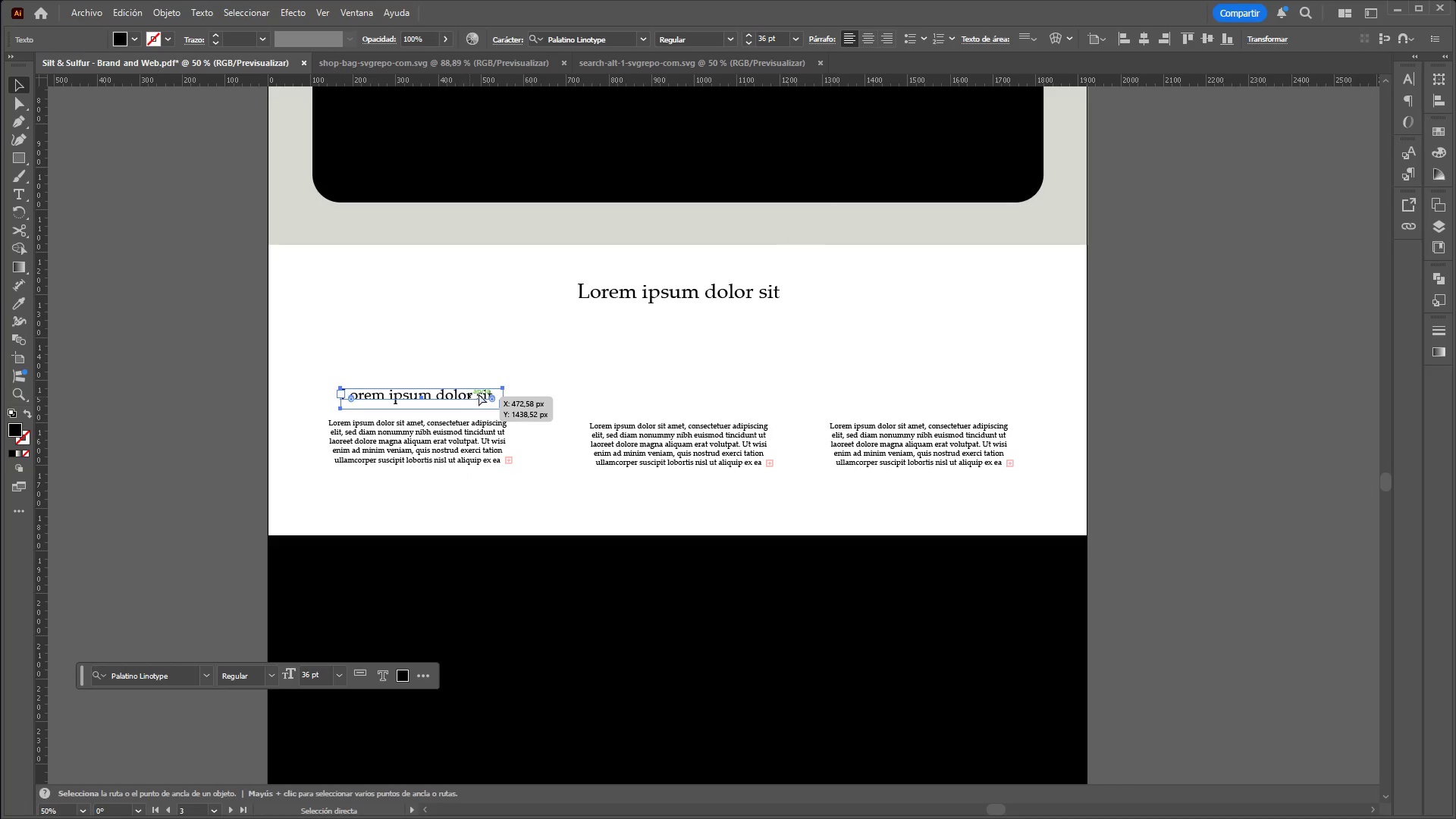 
key(Control+V)
 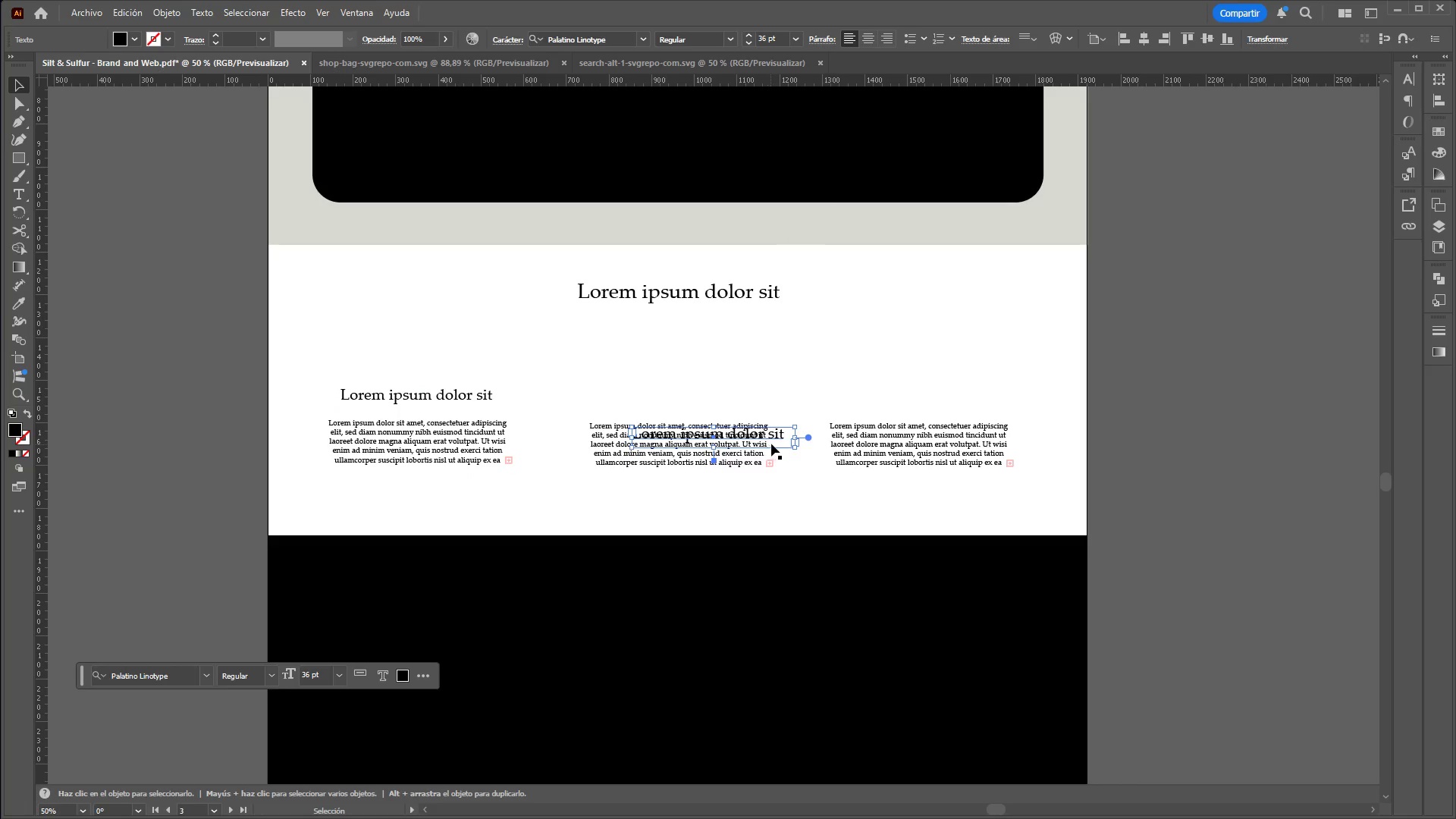 
left_click_drag(start_coordinate=[775, 441], to_coordinate=[739, 396])
 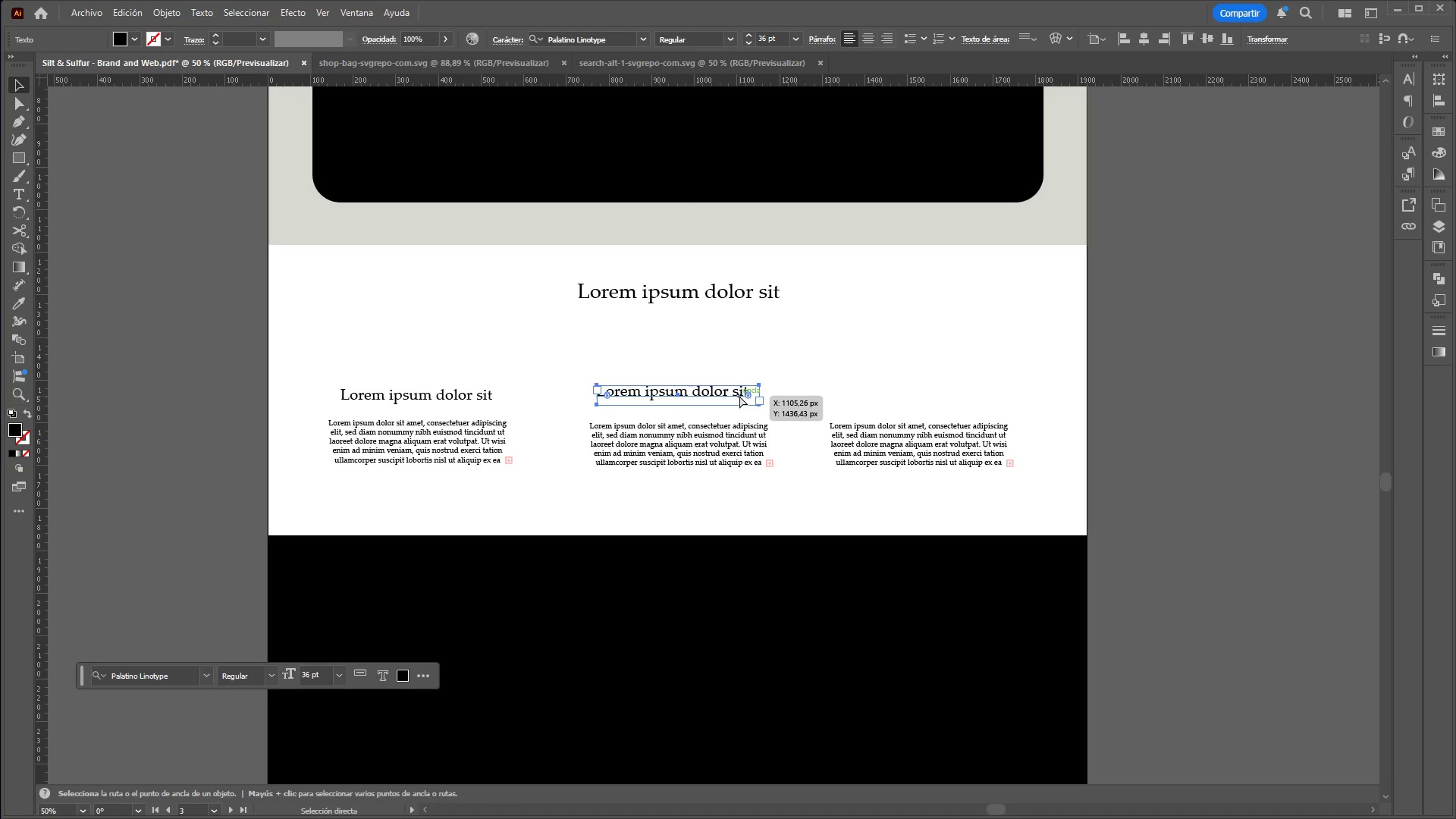 
key(Control+V)
 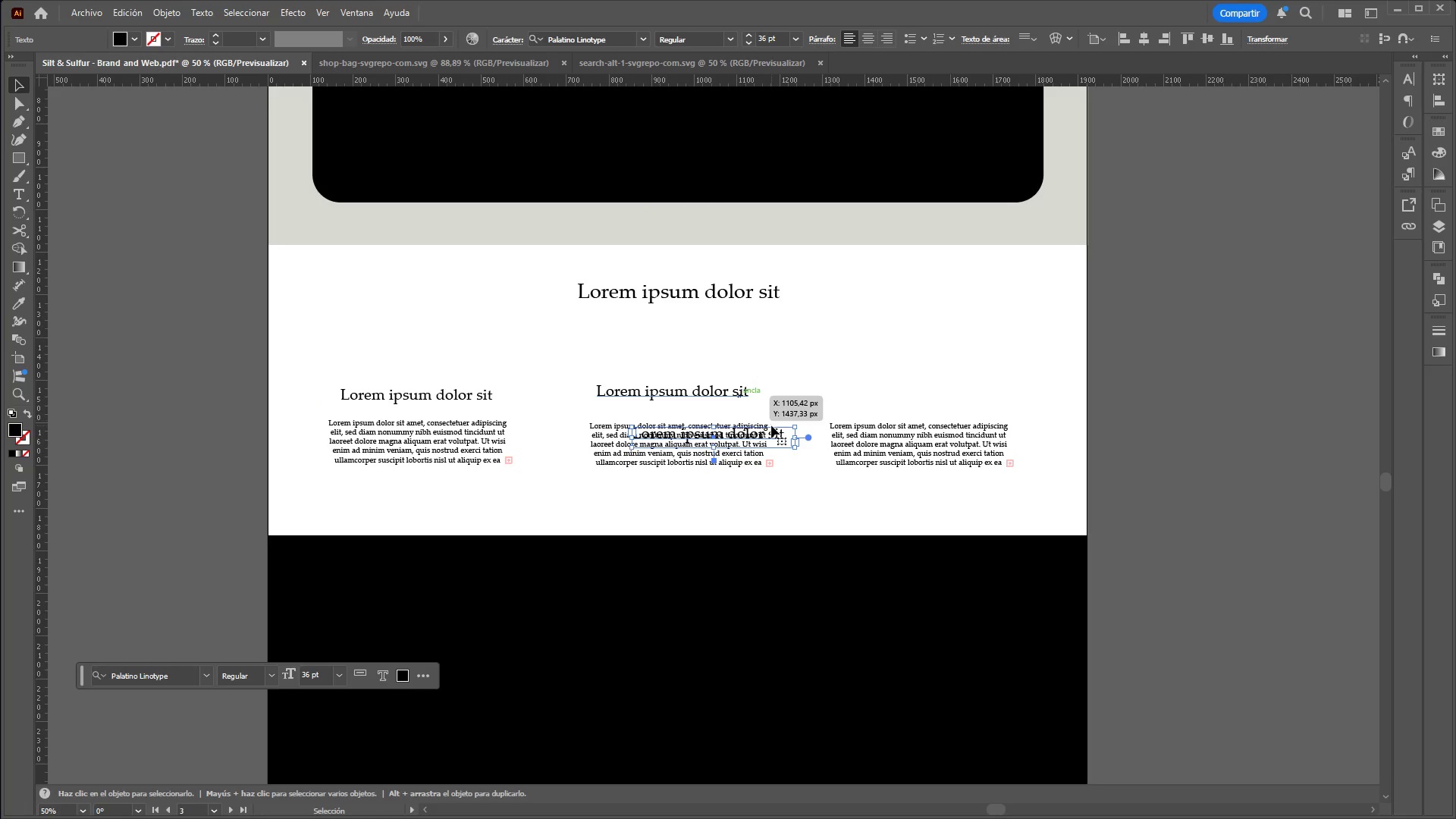 
left_click_drag(start_coordinate=[771, 425], to_coordinate=[775, 425])
 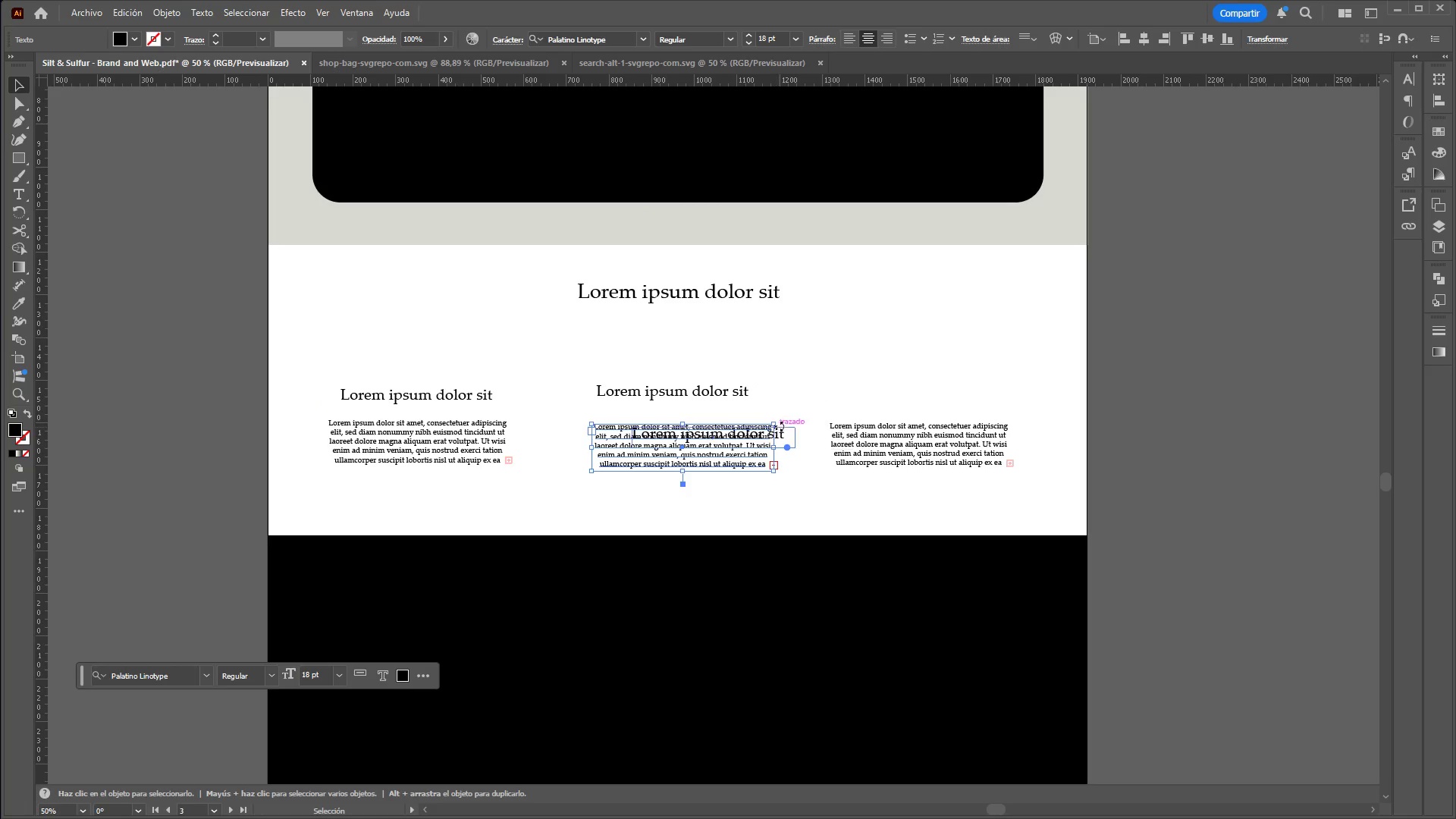 
key(Control+ControlLeft)
 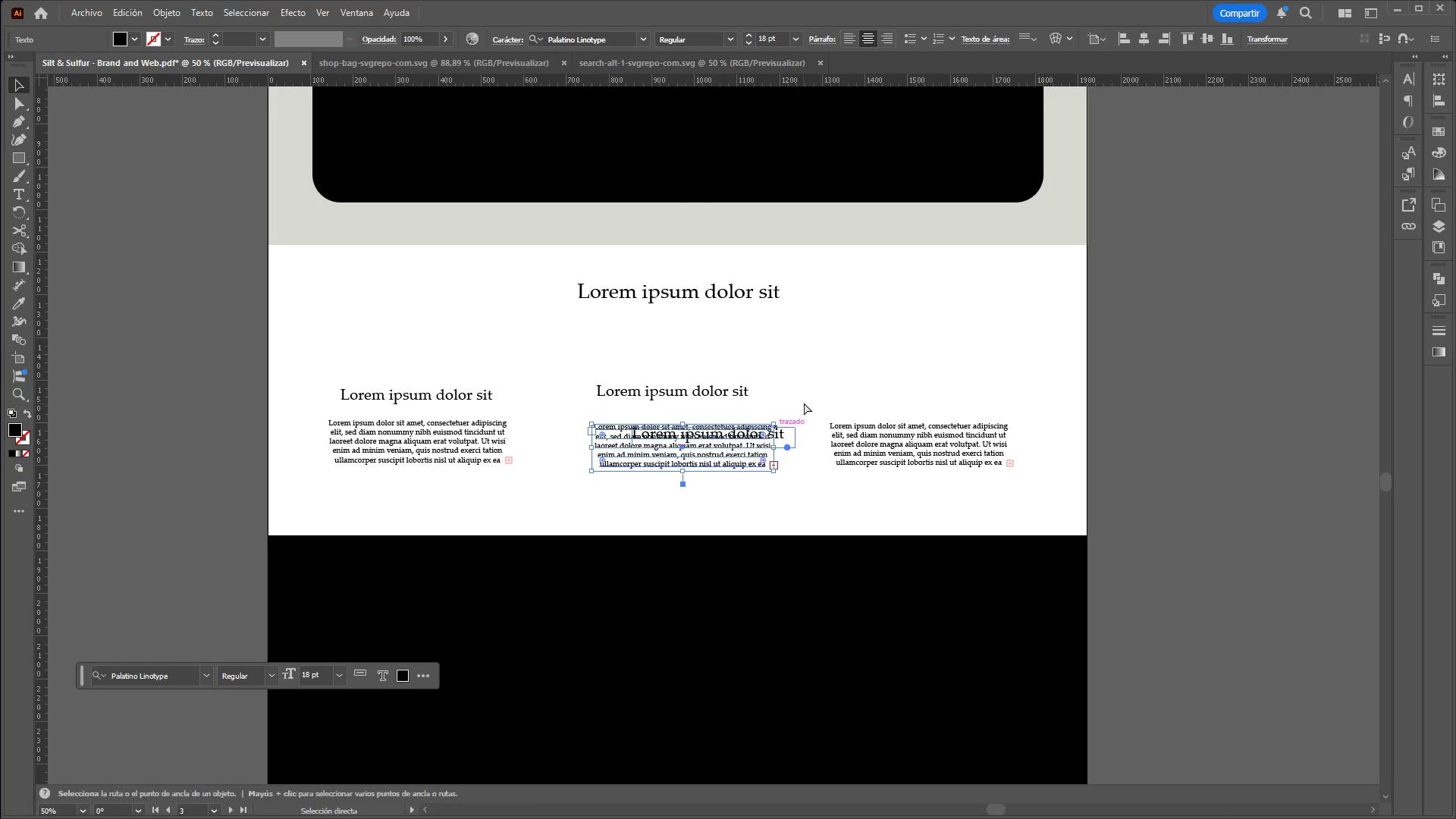 
key(Control+Z)
 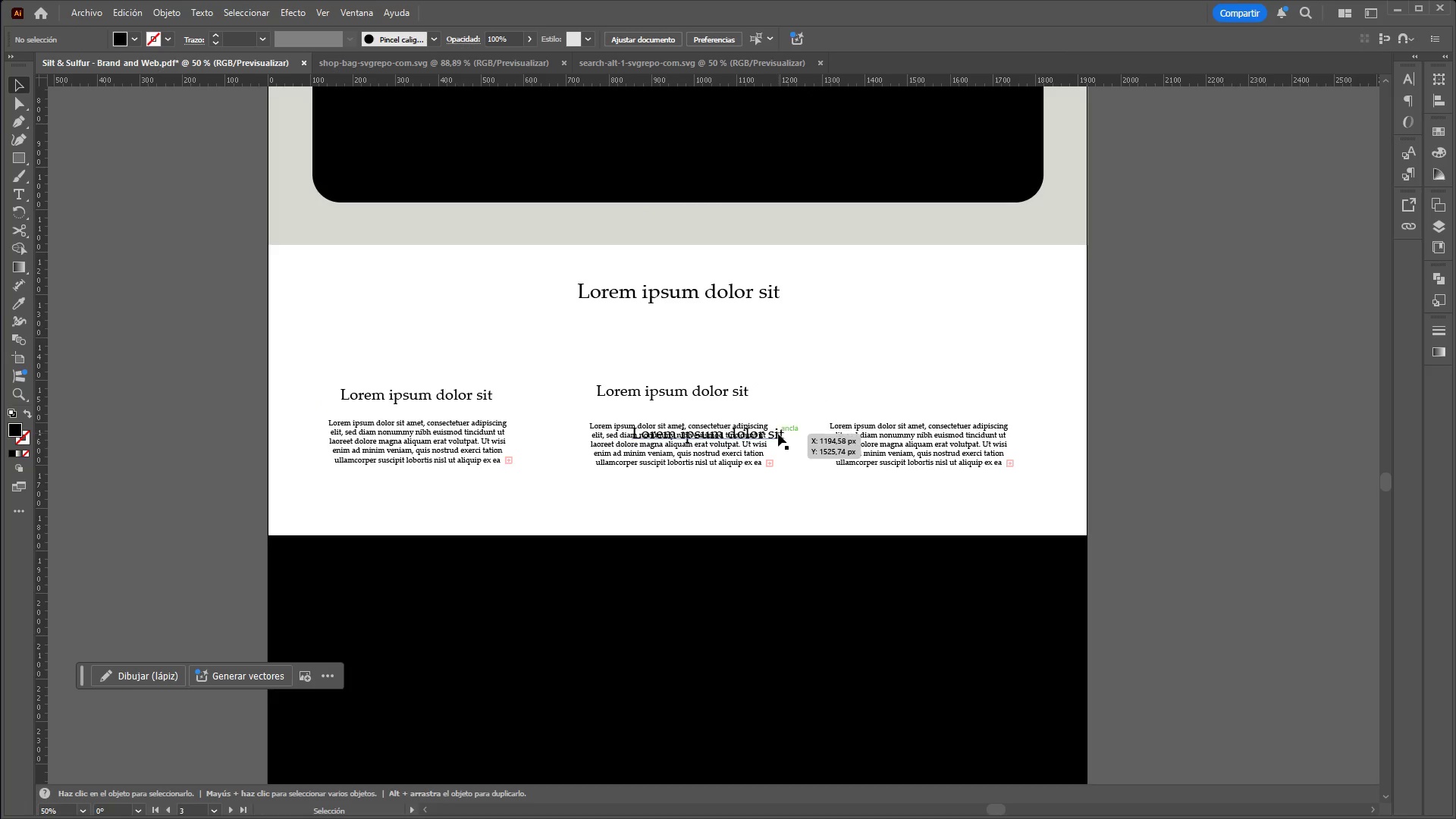 
left_click_drag(start_coordinate=[779, 435], to_coordinate=[987, 394])
 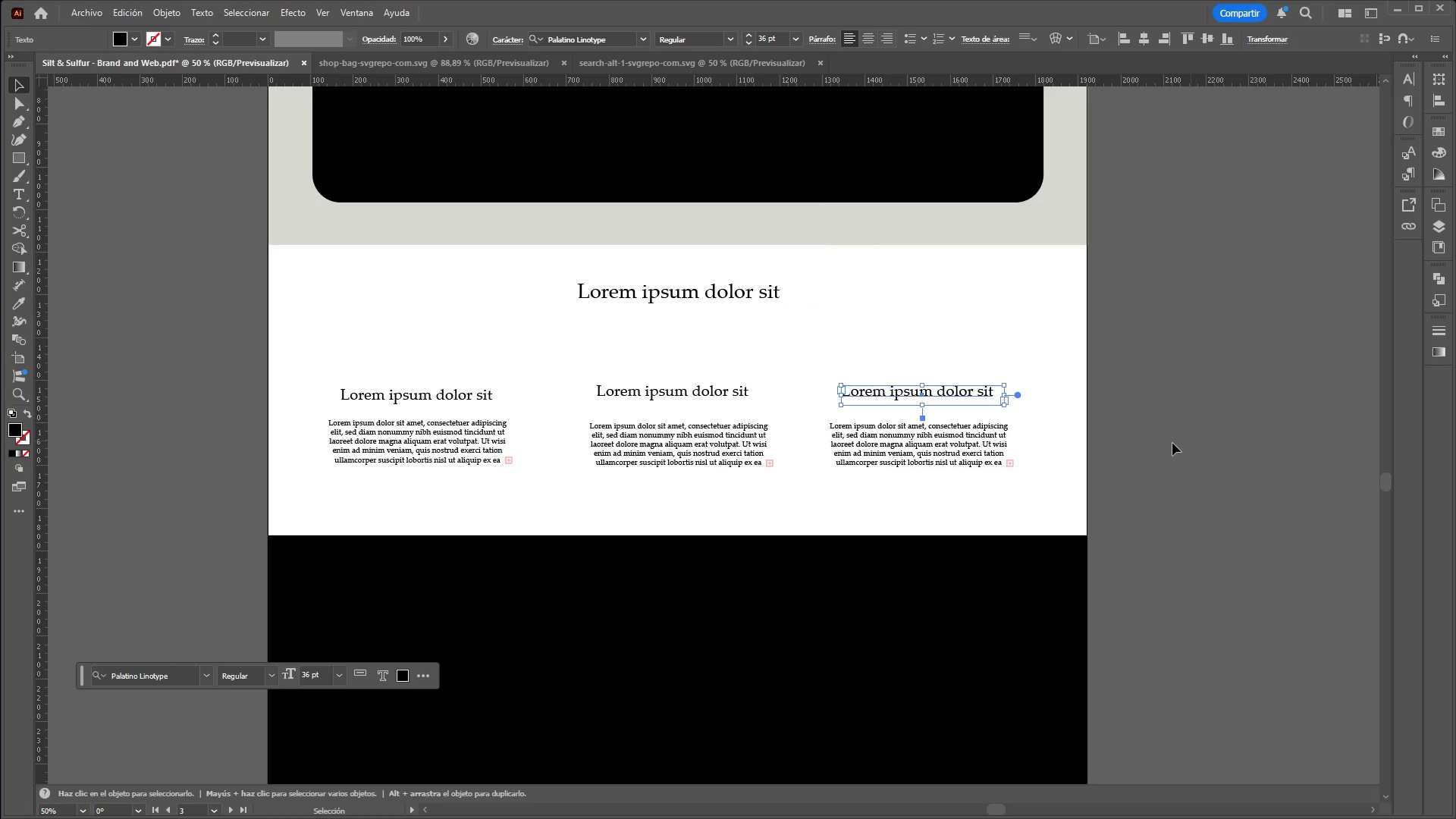 
hold_key(key=ControlLeft, duration=0.89)
 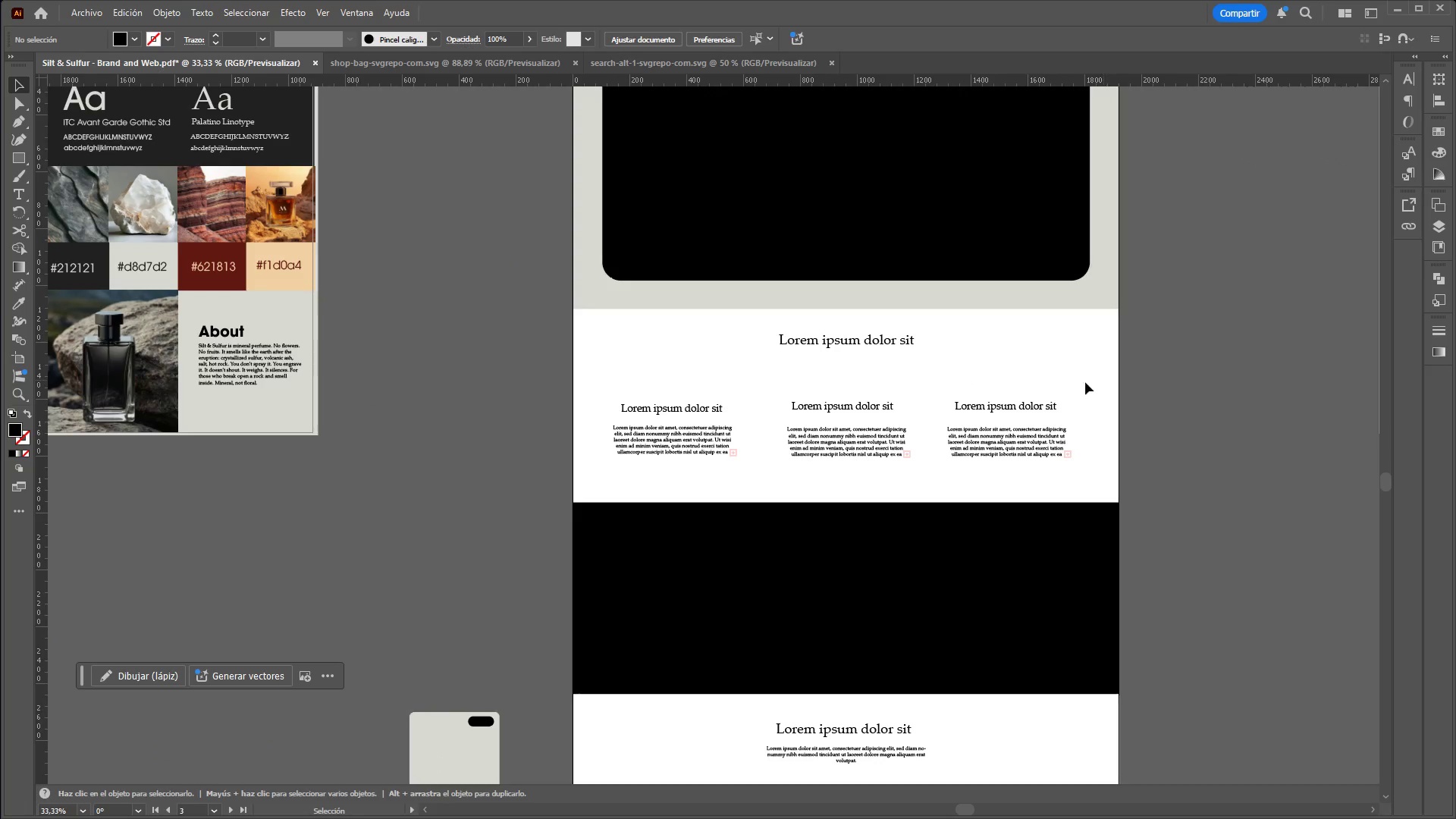 
hold_key(key=AltLeft, duration=0.77)
 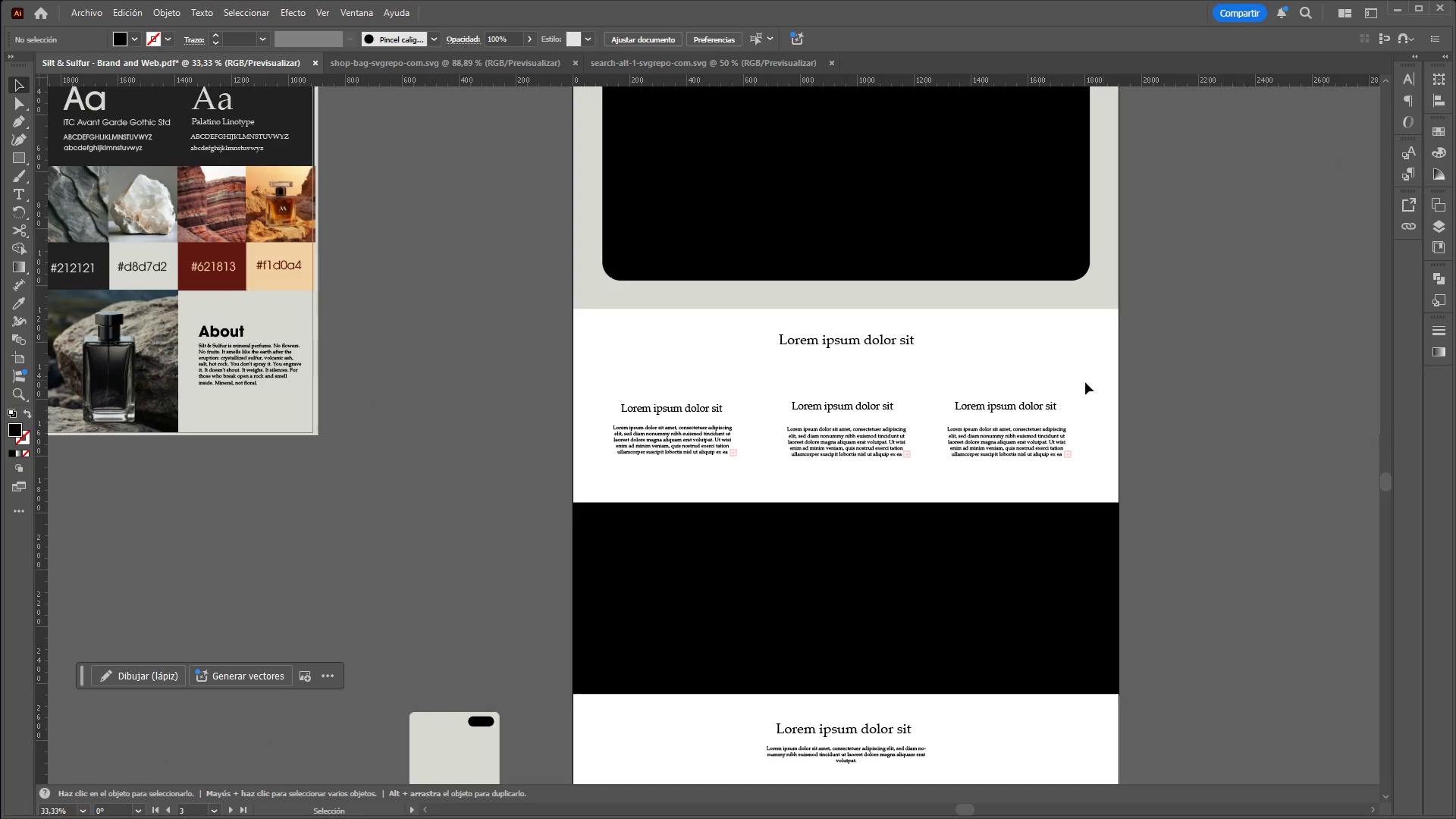 
left_click([1106, 380])
 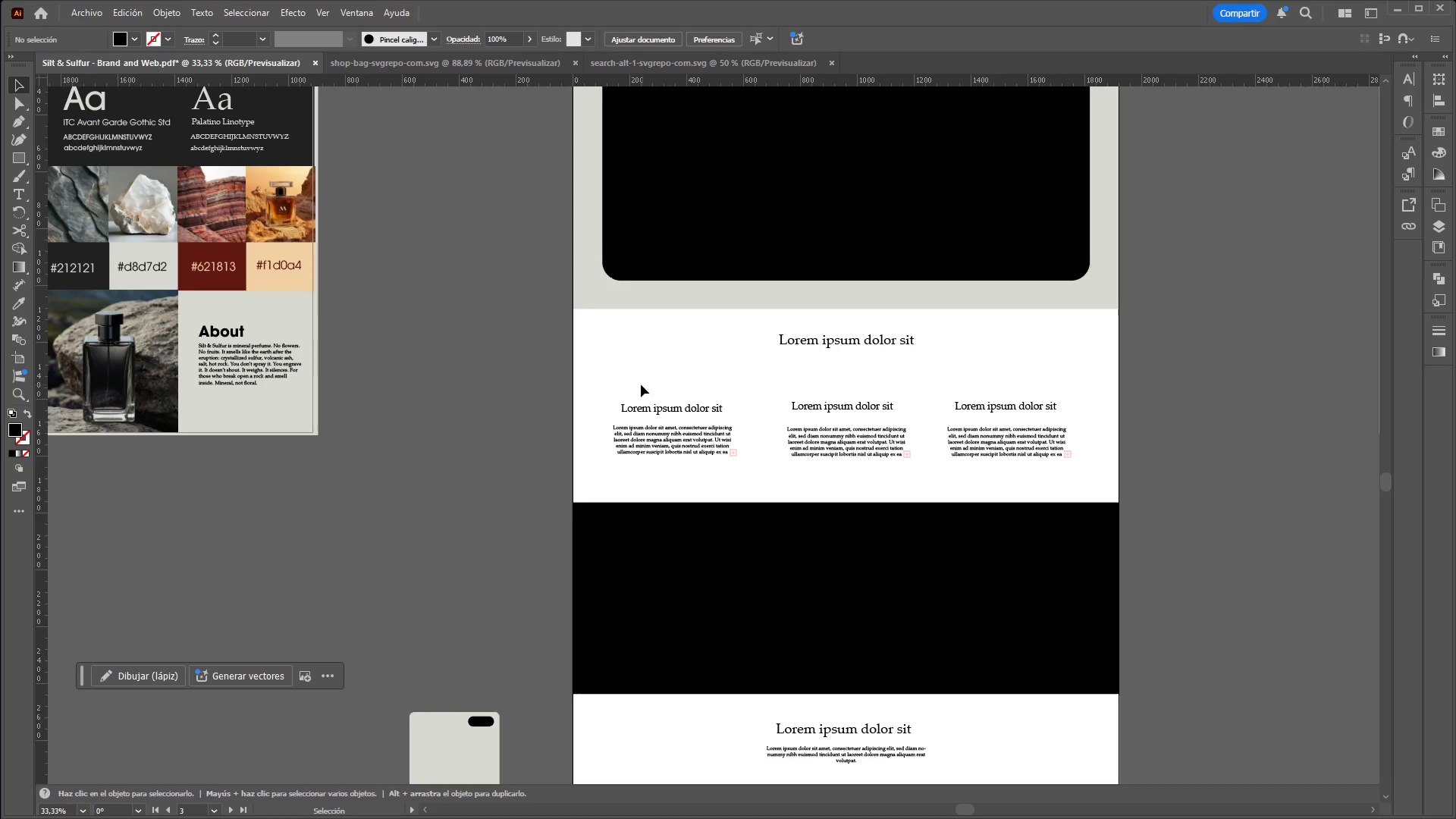 
scroll: coordinate [1159, 402], scroll_direction: down, amount: 1.0
 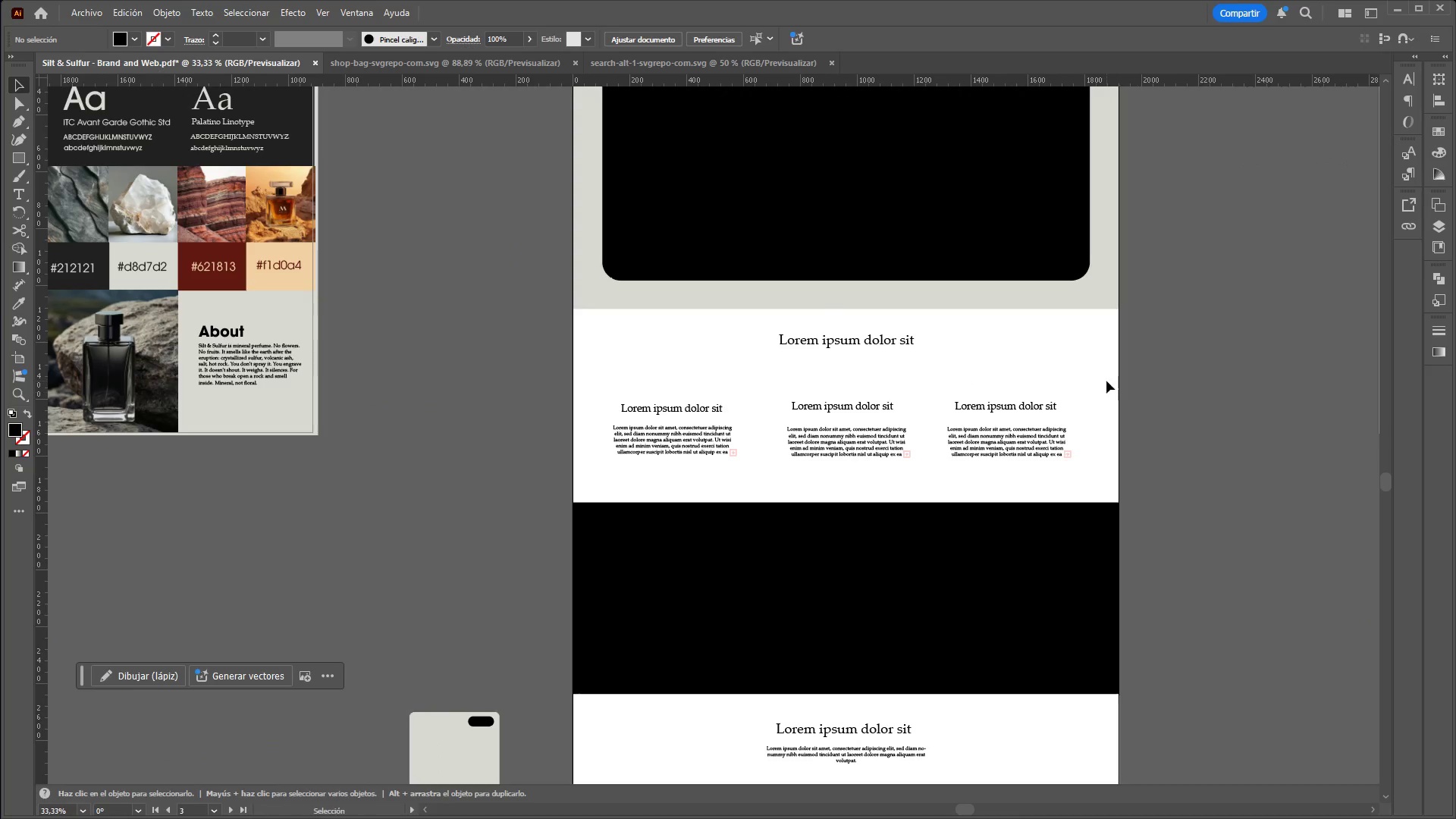 
left_click_drag(start_coordinate=[638, 384], to_coordinate=[1063, 478])
 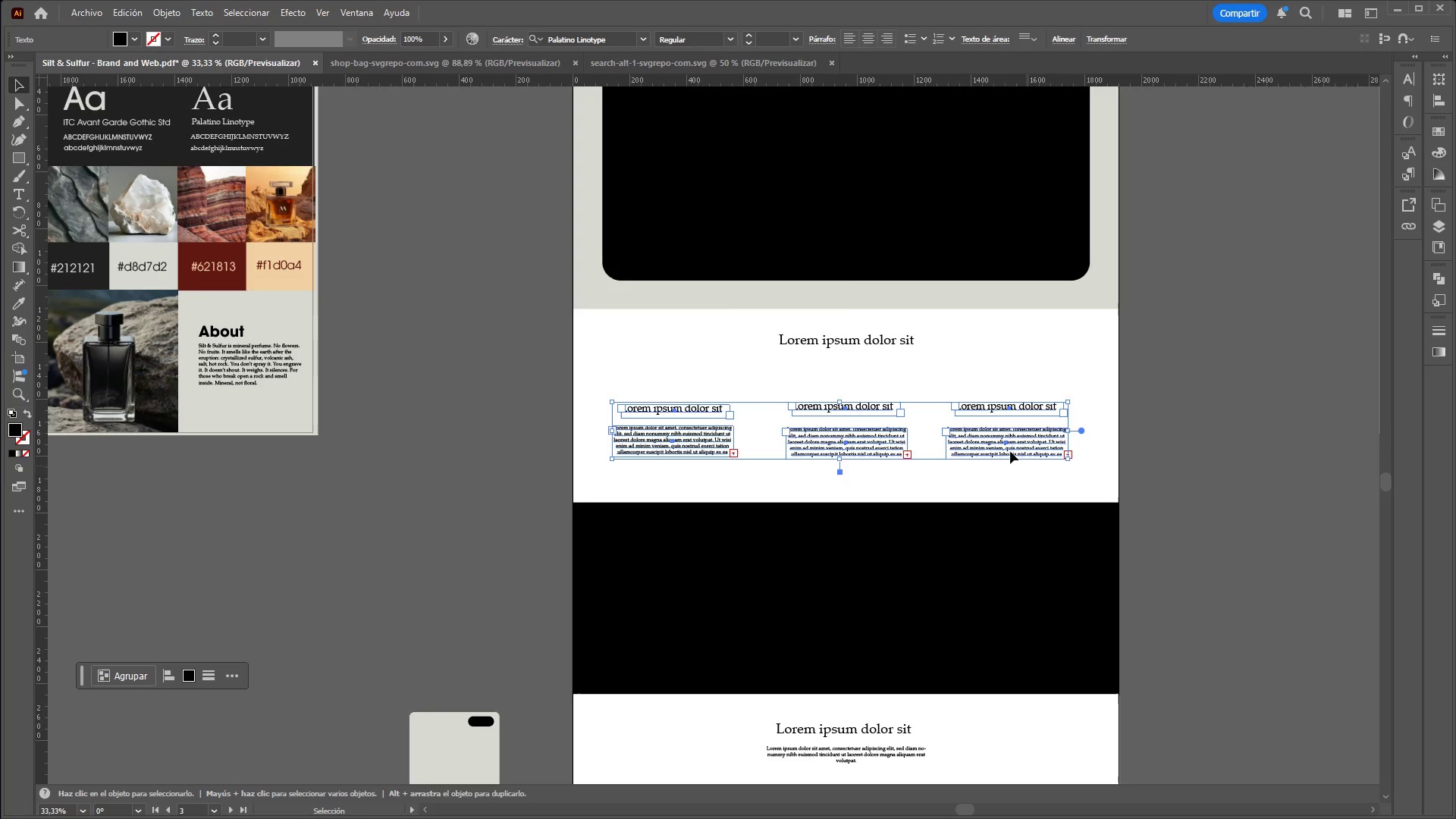 
left_click_drag(start_coordinate=[1012, 449], to_coordinate=[1015, 431])
 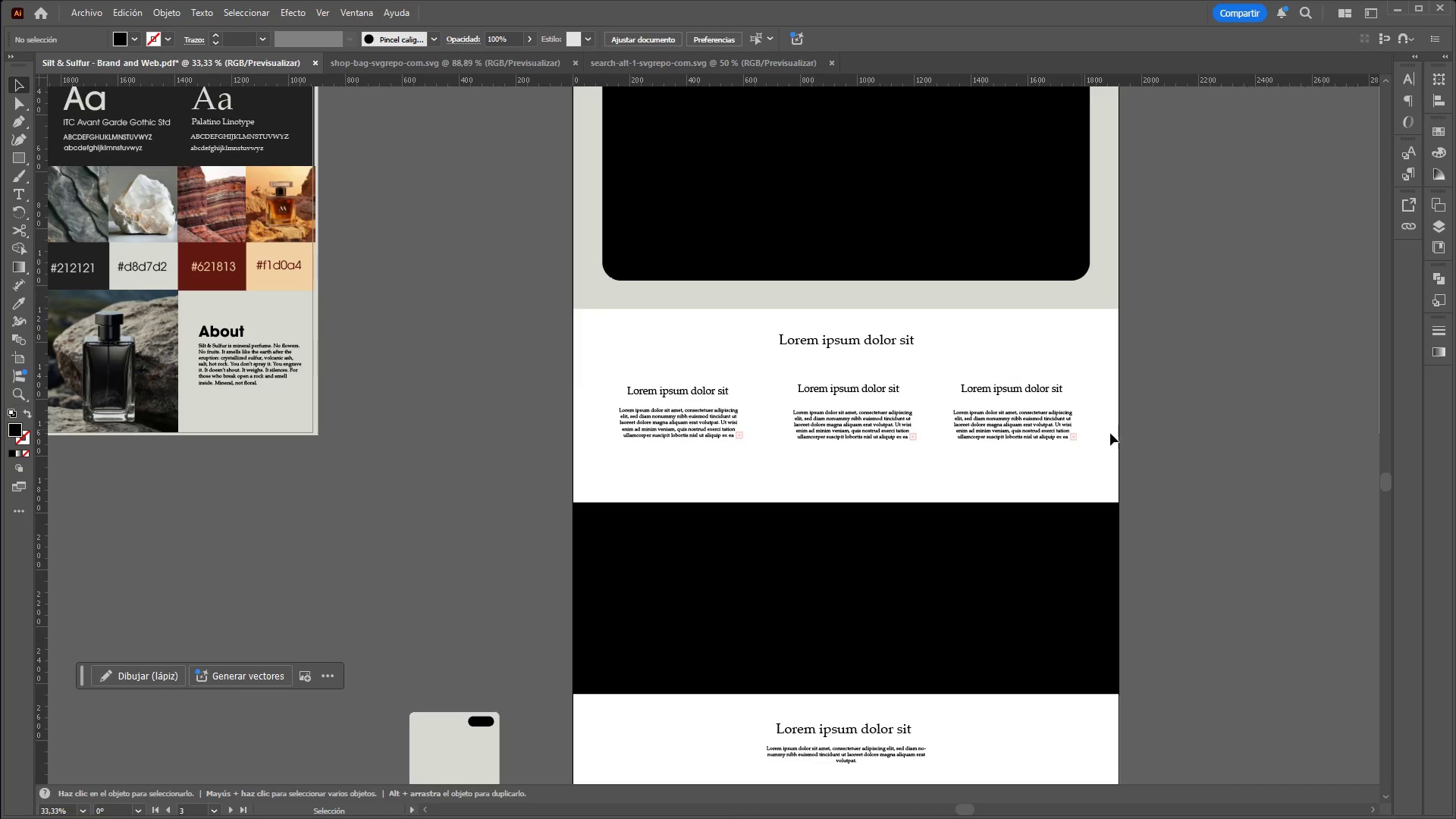 
hold_key(key=ControlLeft, duration=0.75)
hold_key(key=AltLeft, duration=0.67)
scroll: coordinate [942, 324], scroll_direction: down, amount: 3.0
 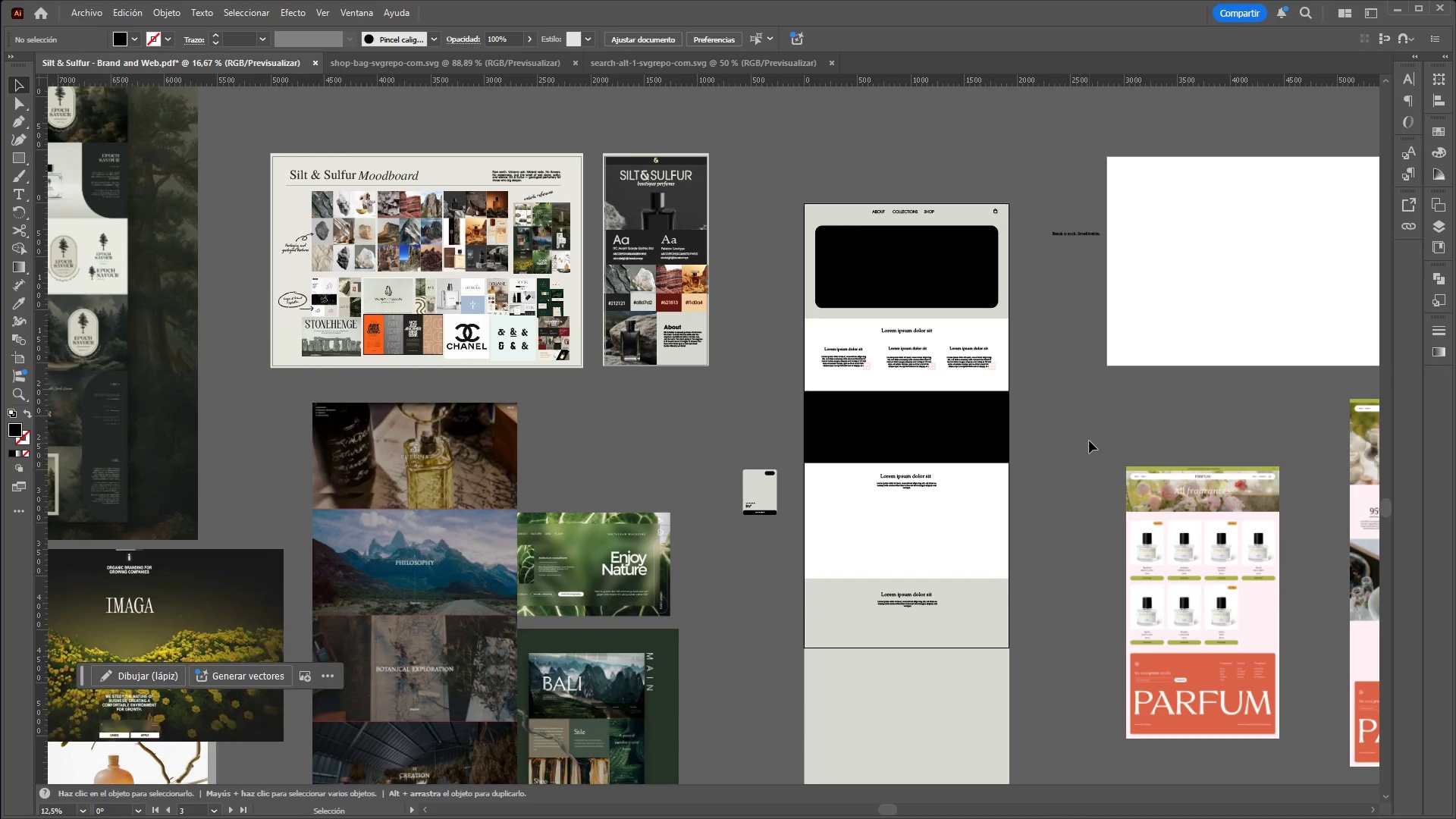 
left_click_drag(start_coordinate=[1090, 438], to_coordinate=[865, 714])
 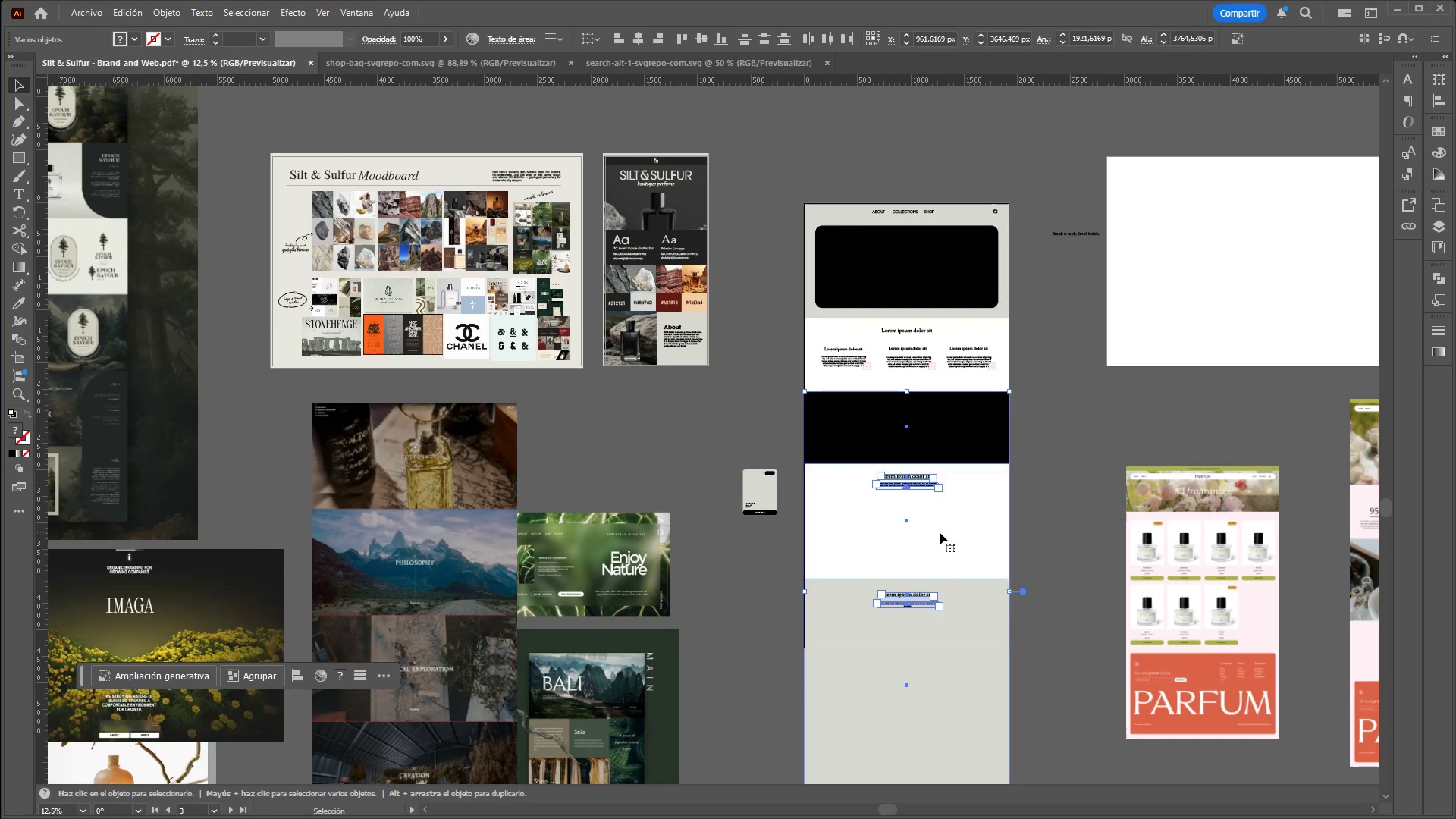 
hold_key(key=ControlLeft, duration=0.61)
hold_key(key=AltLeft, duration=0.48)
scroll: coordinate [946, 405], scroll_direction: up, amount: 3.0
 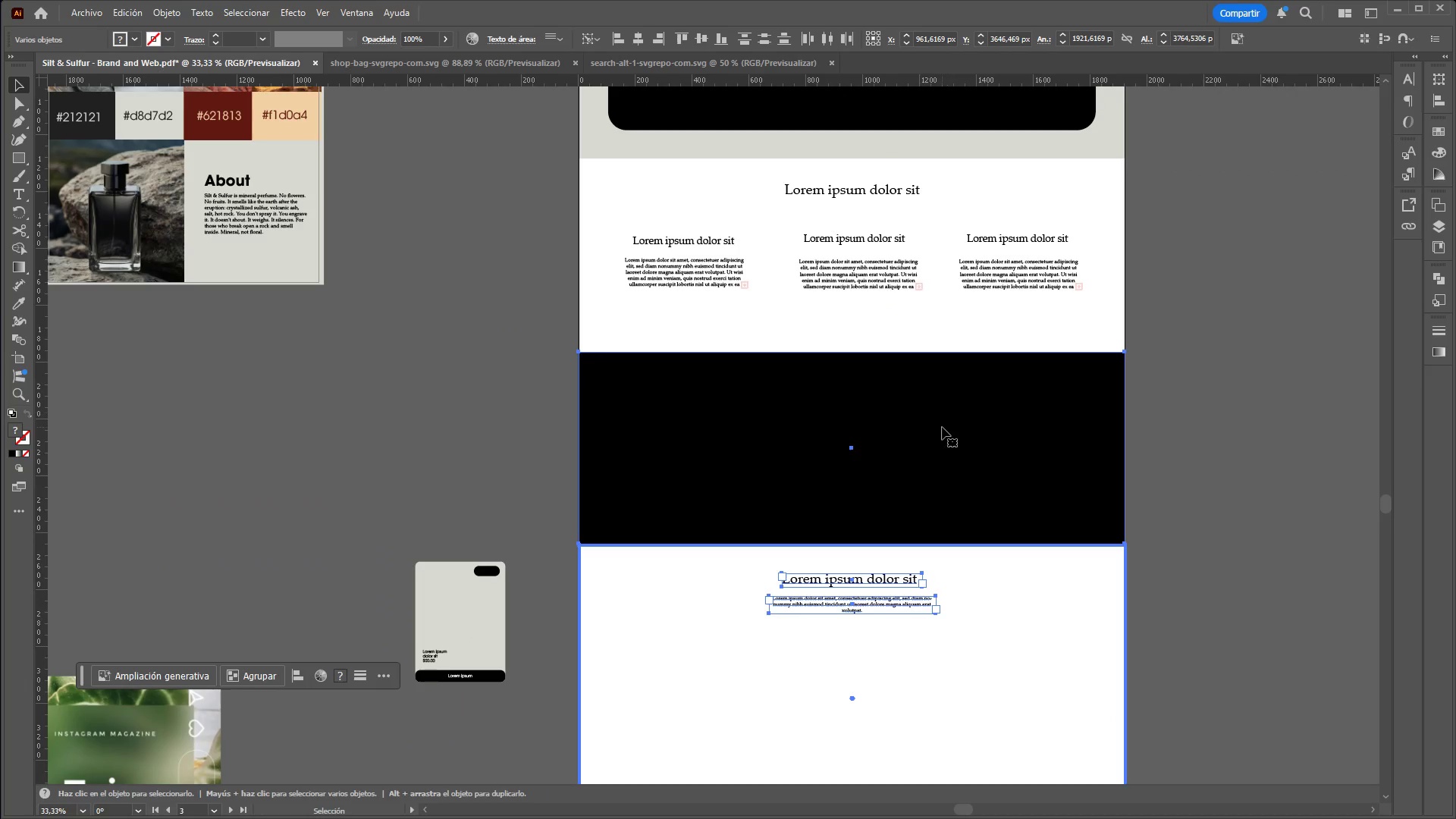 
left_click_drag(start_coordinate=[942, 427], to_coordinate=[942, 403])
 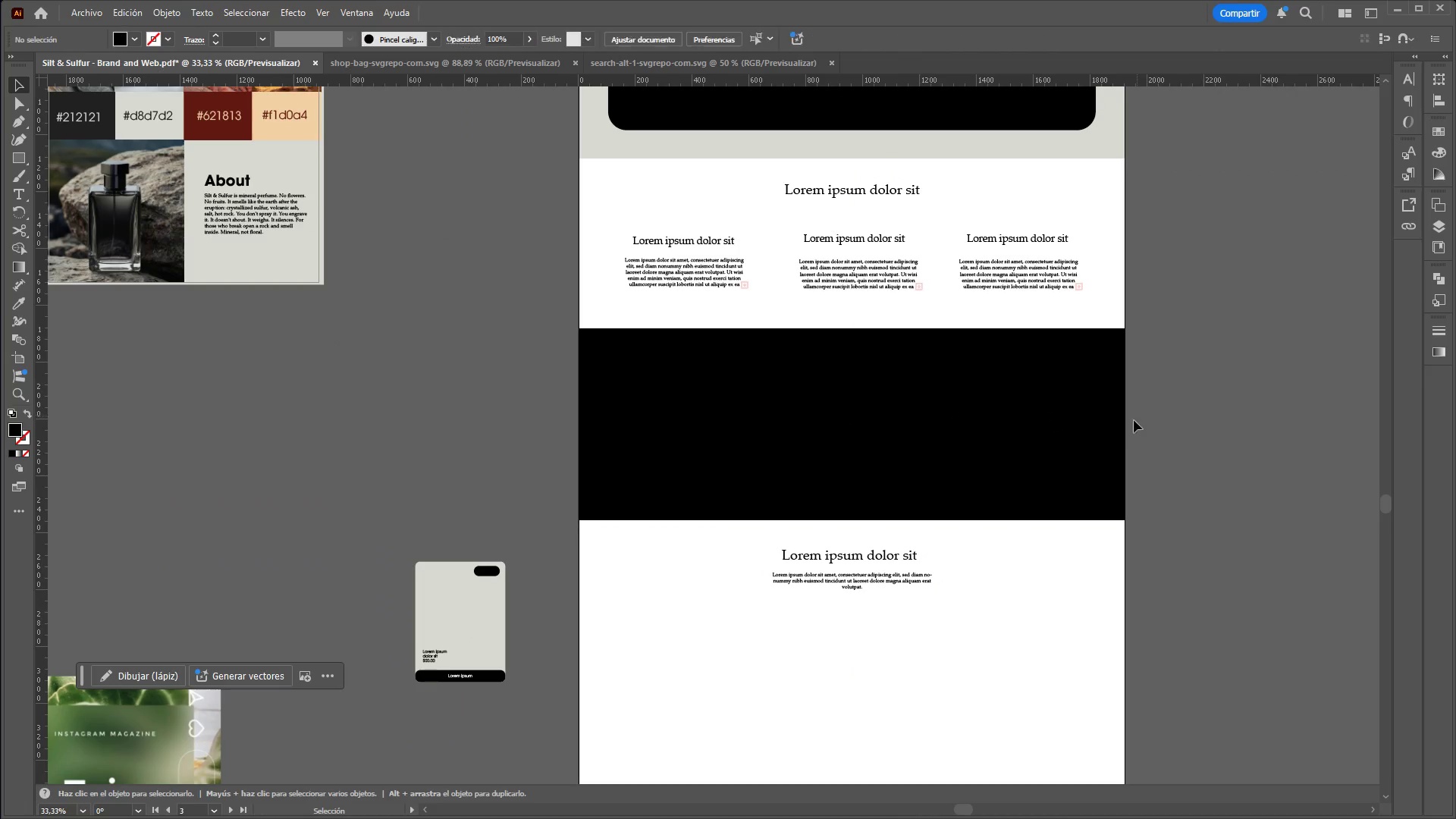 
hold_key(key=ControlLeft, duration=2.5)
hold_key(key=AltLeft, duration=1.5)
scroll: coordinate [907, 528], scroll_direction: down, amount: 4.0
 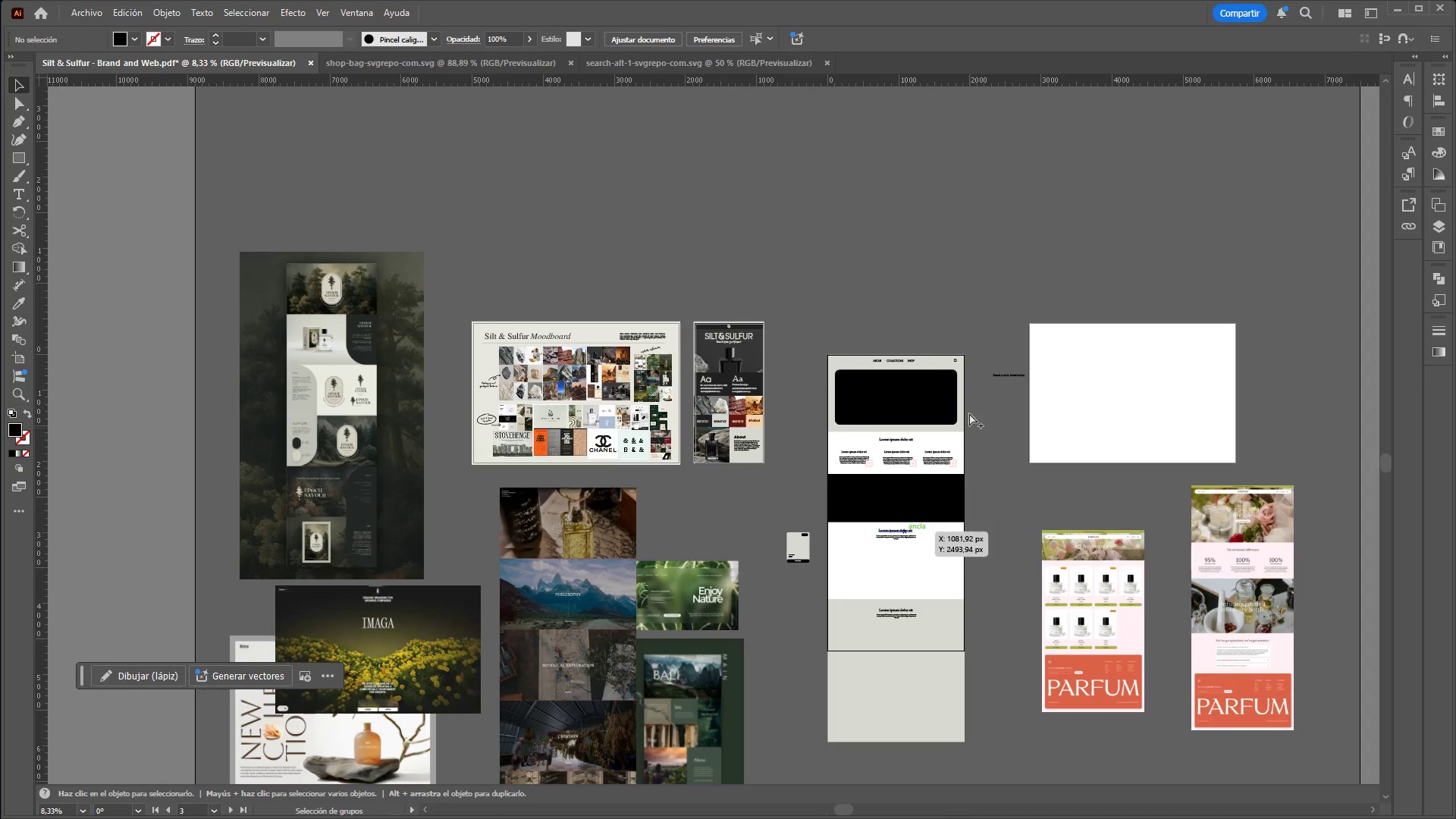 
scroll: coordinate [927, 352], scroll_direction: up, amount: 3.0
 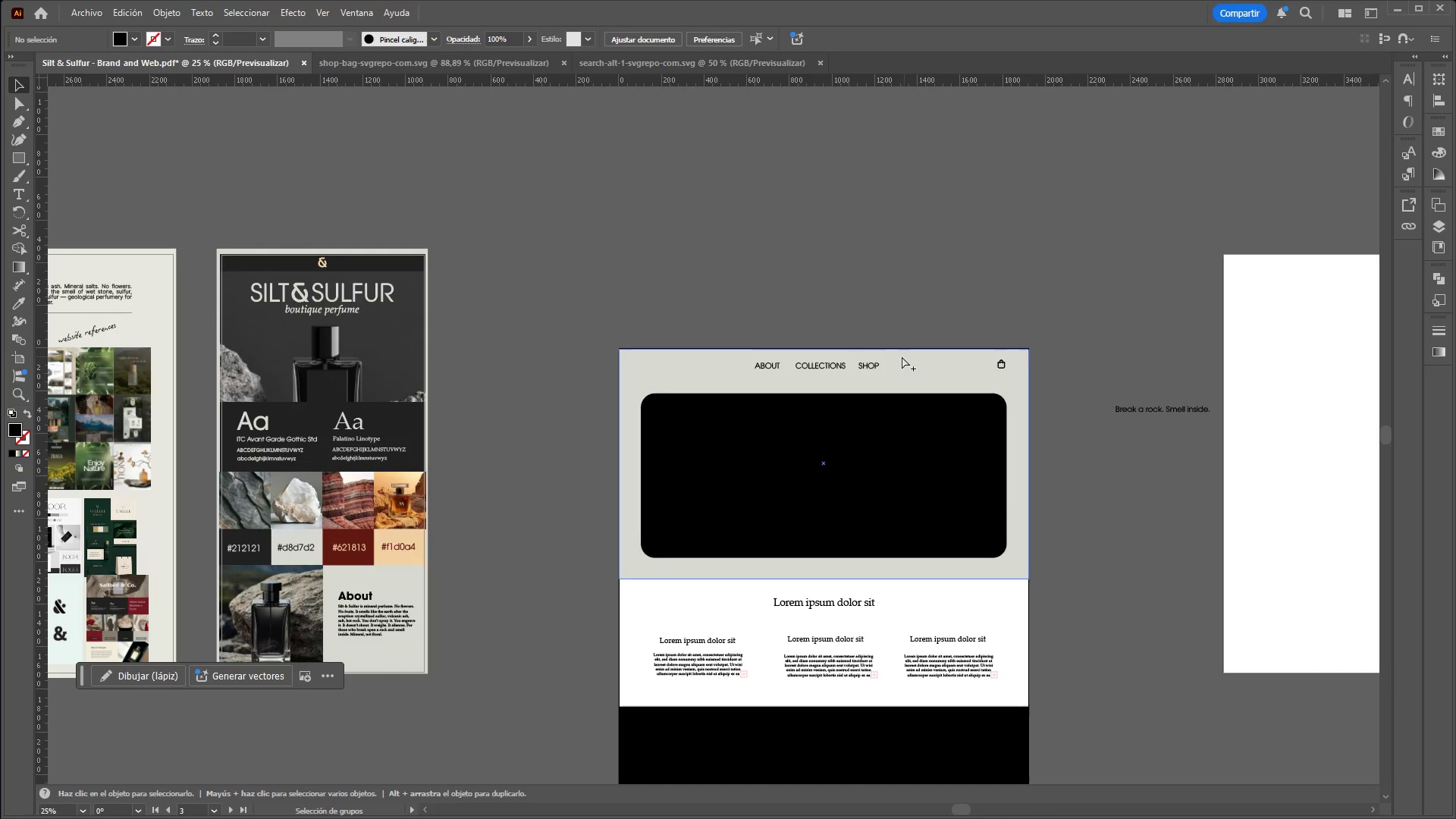 
hold_key(key=AltLeft, duration=0.92)
scroll: coordinate [858, 322], scroll_direction: down, amount: 2.0
 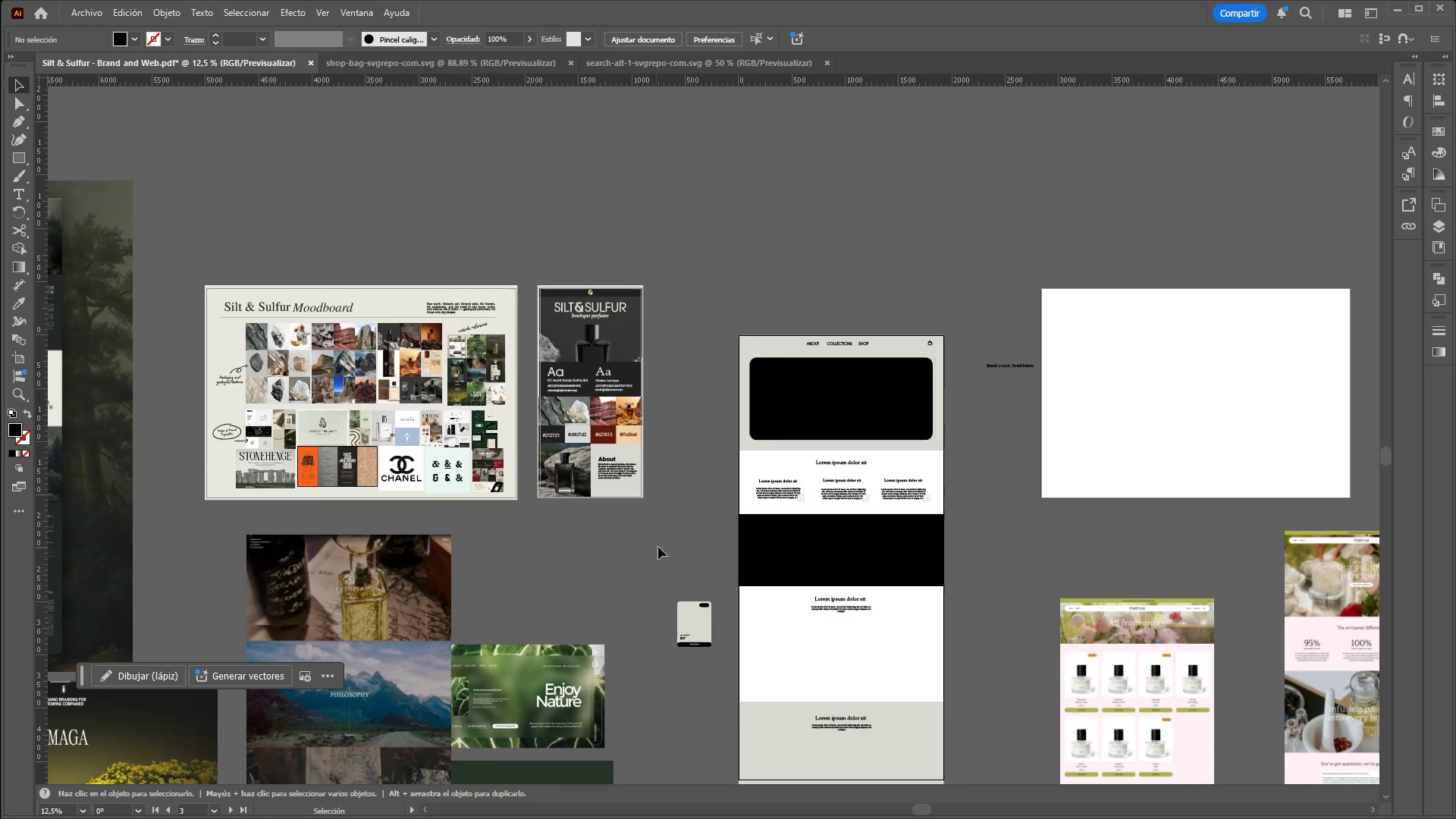 
key(Meta+MetaLeft)
 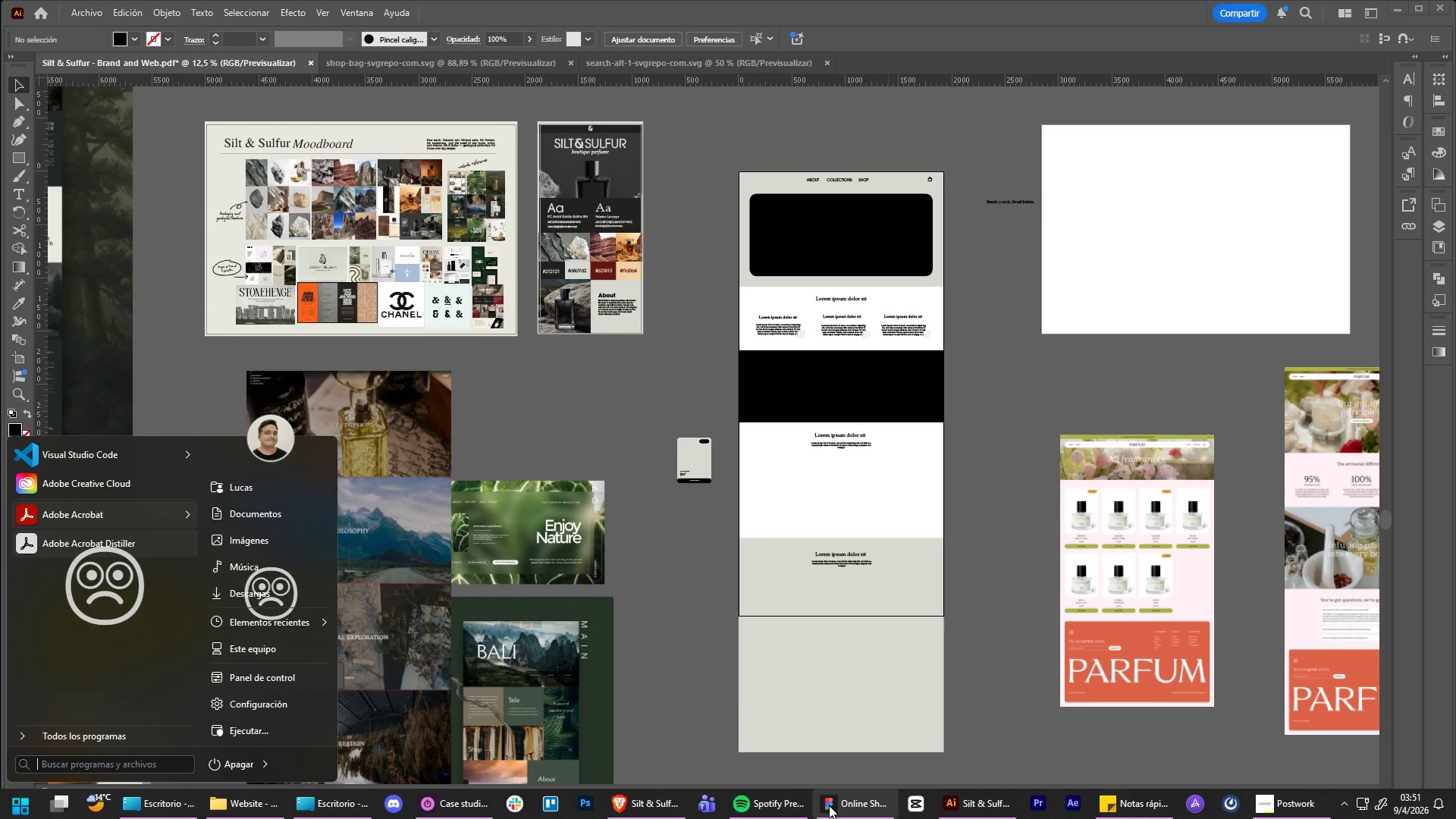 
scroll: coordinate [813, 502], scroll_direction: down, amount: 9.0
 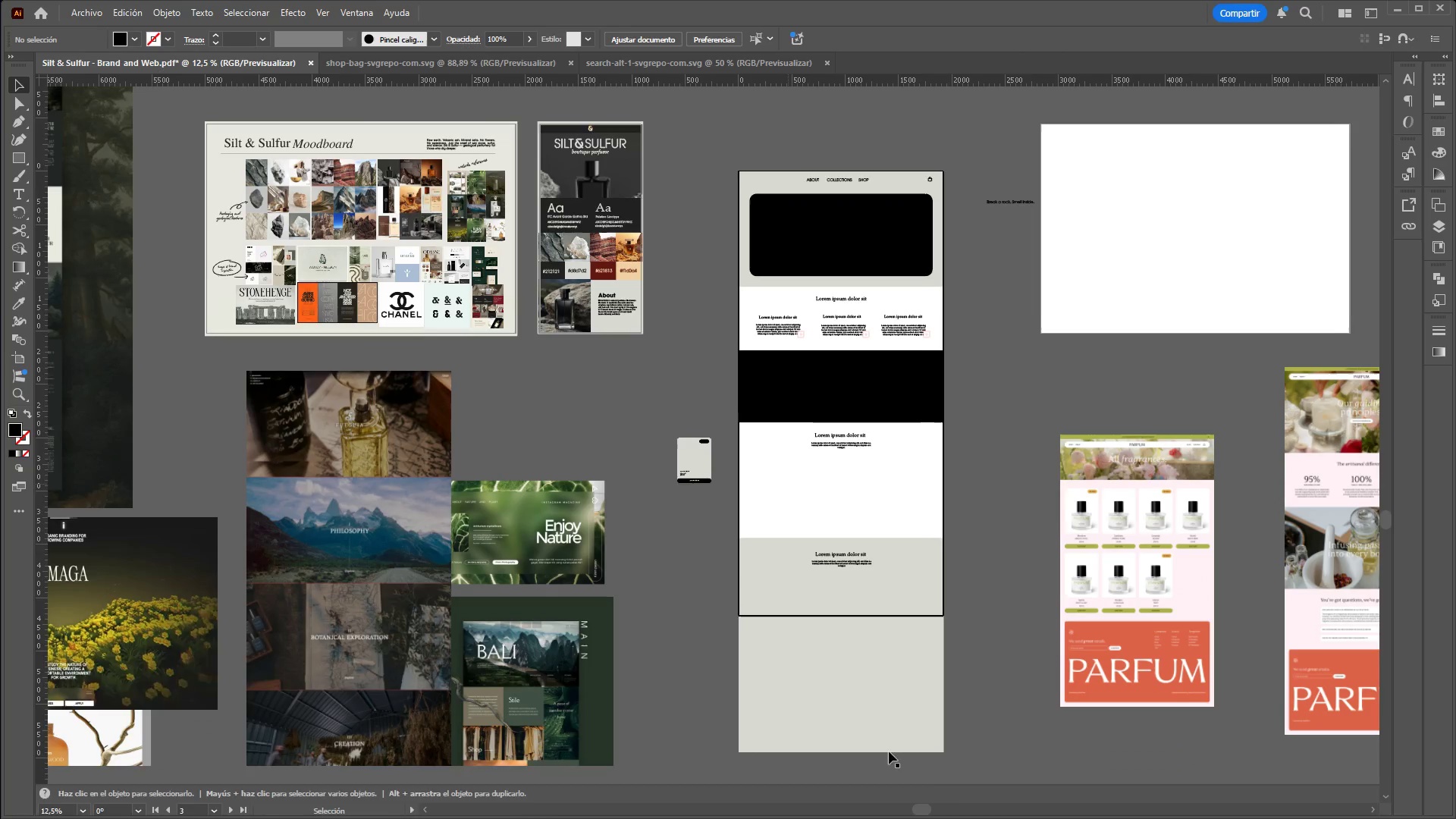 
left_click([836, 805])
 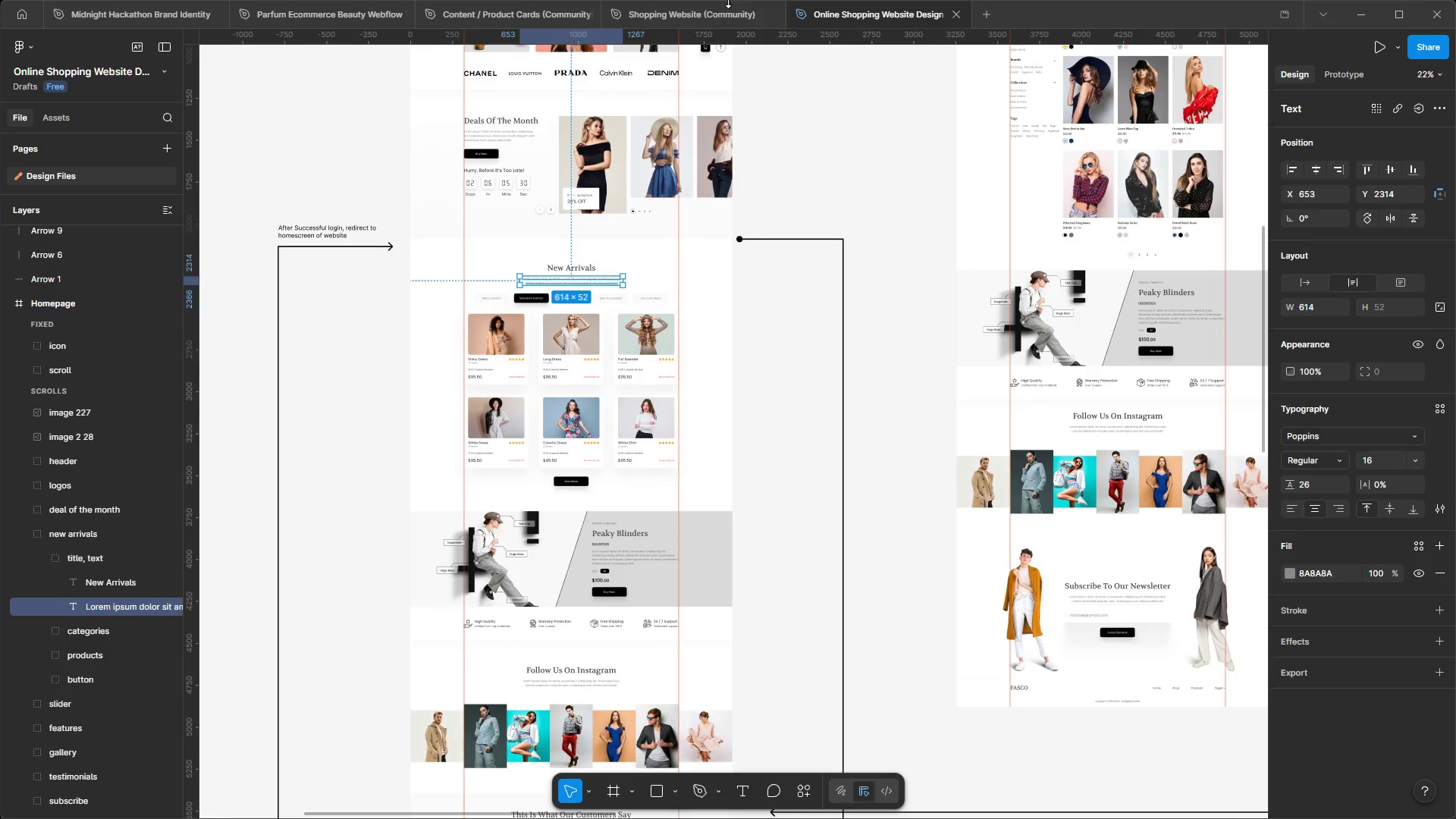 
left_click([515, 13])
 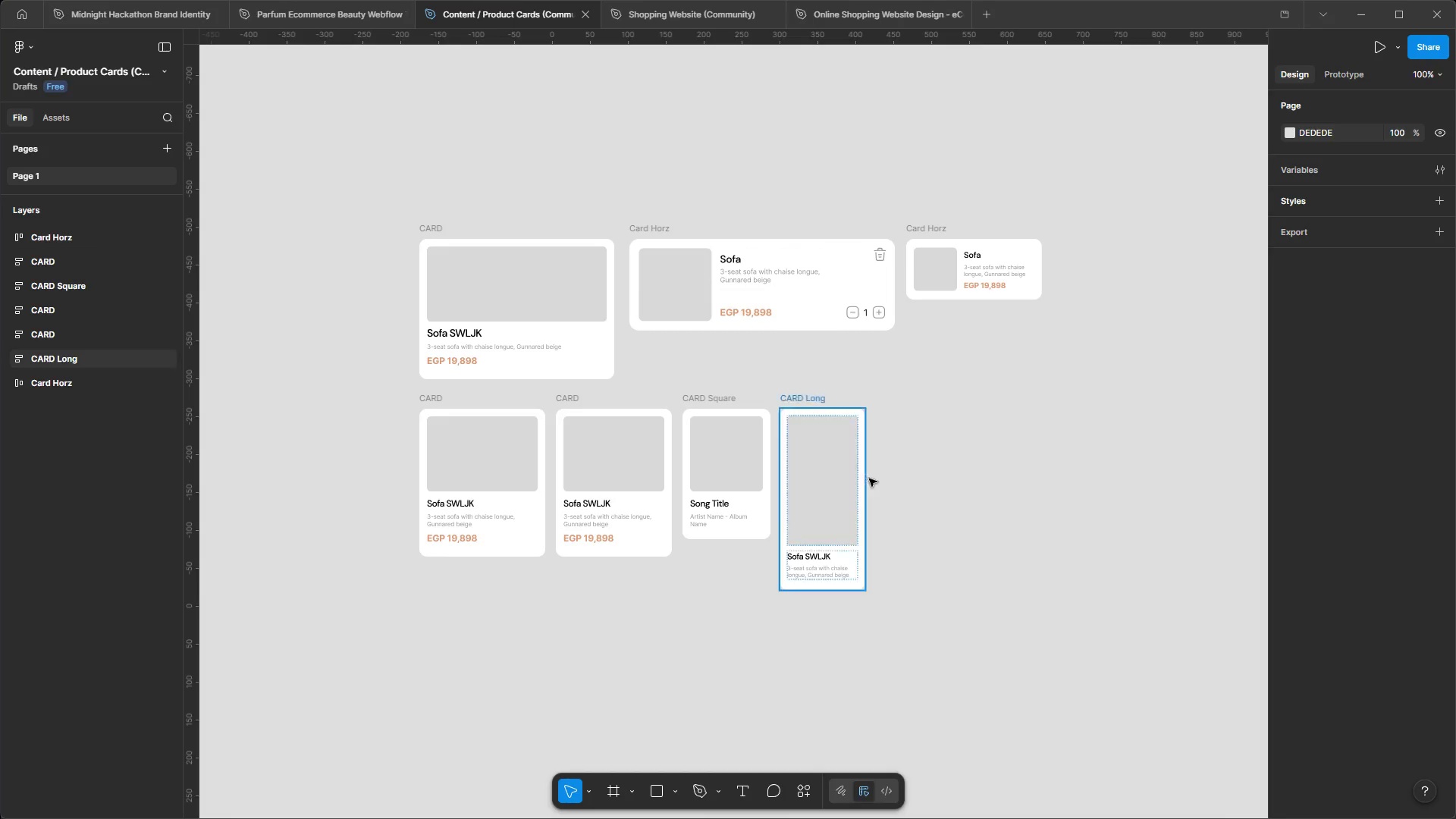 
hold_key(key=ControlLeft, duration=0.95)
hold_key(key=AltLeft, duration=0.92)
scroll: coordinate [702, 368], scroll_direction: up, amount: 1.0
 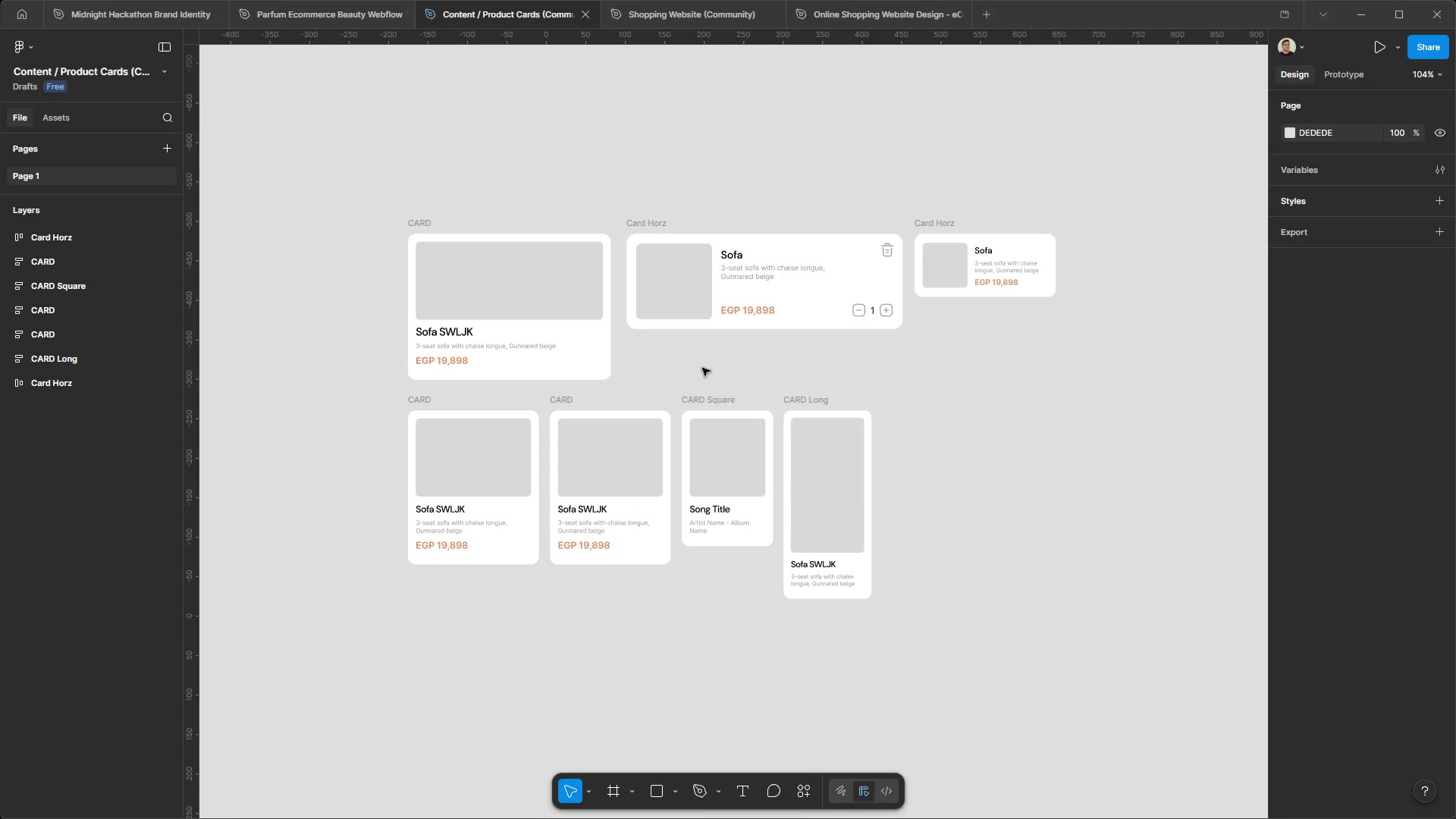 
wait(8.5)
 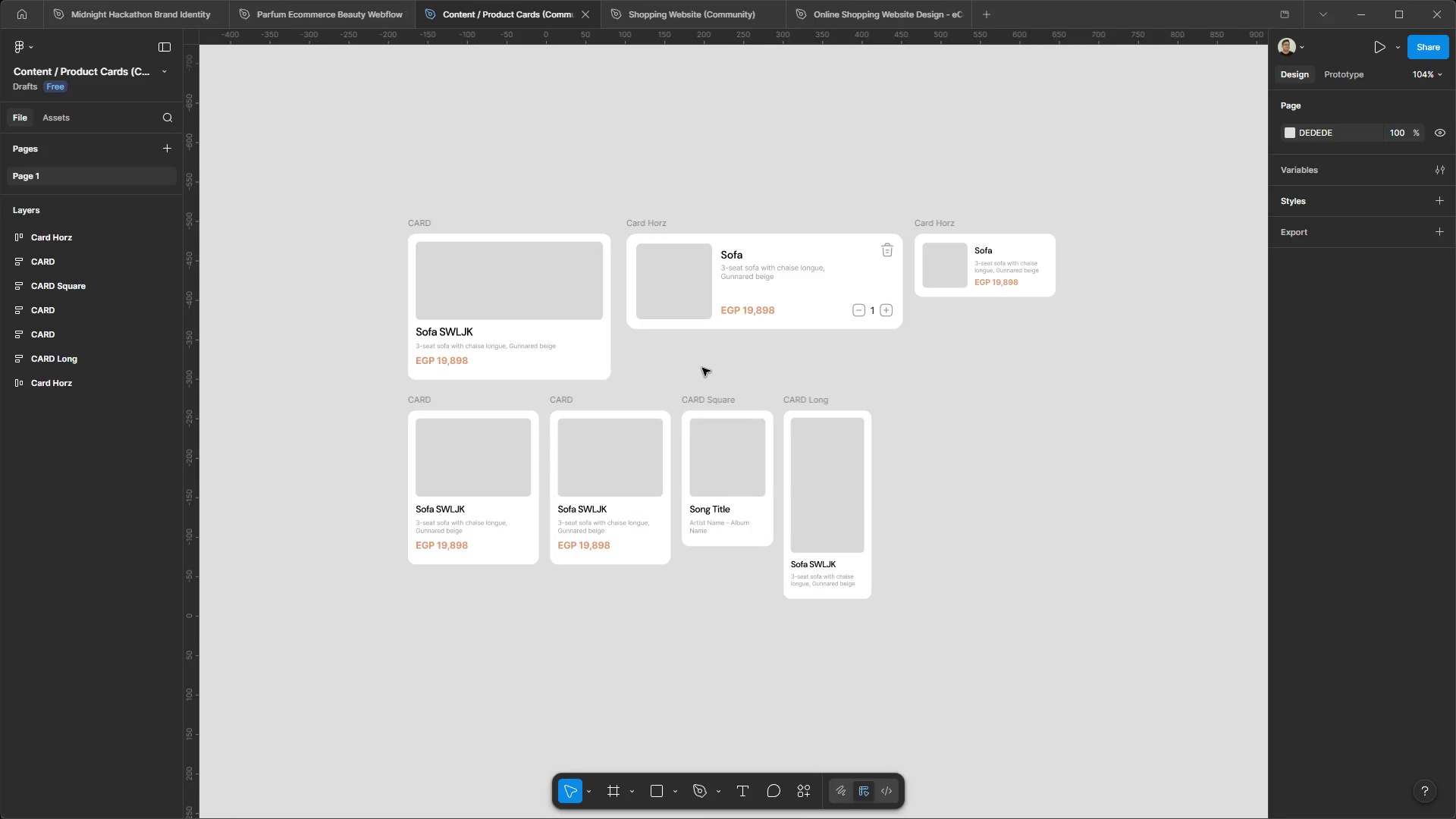 
left_click([651, 14])
 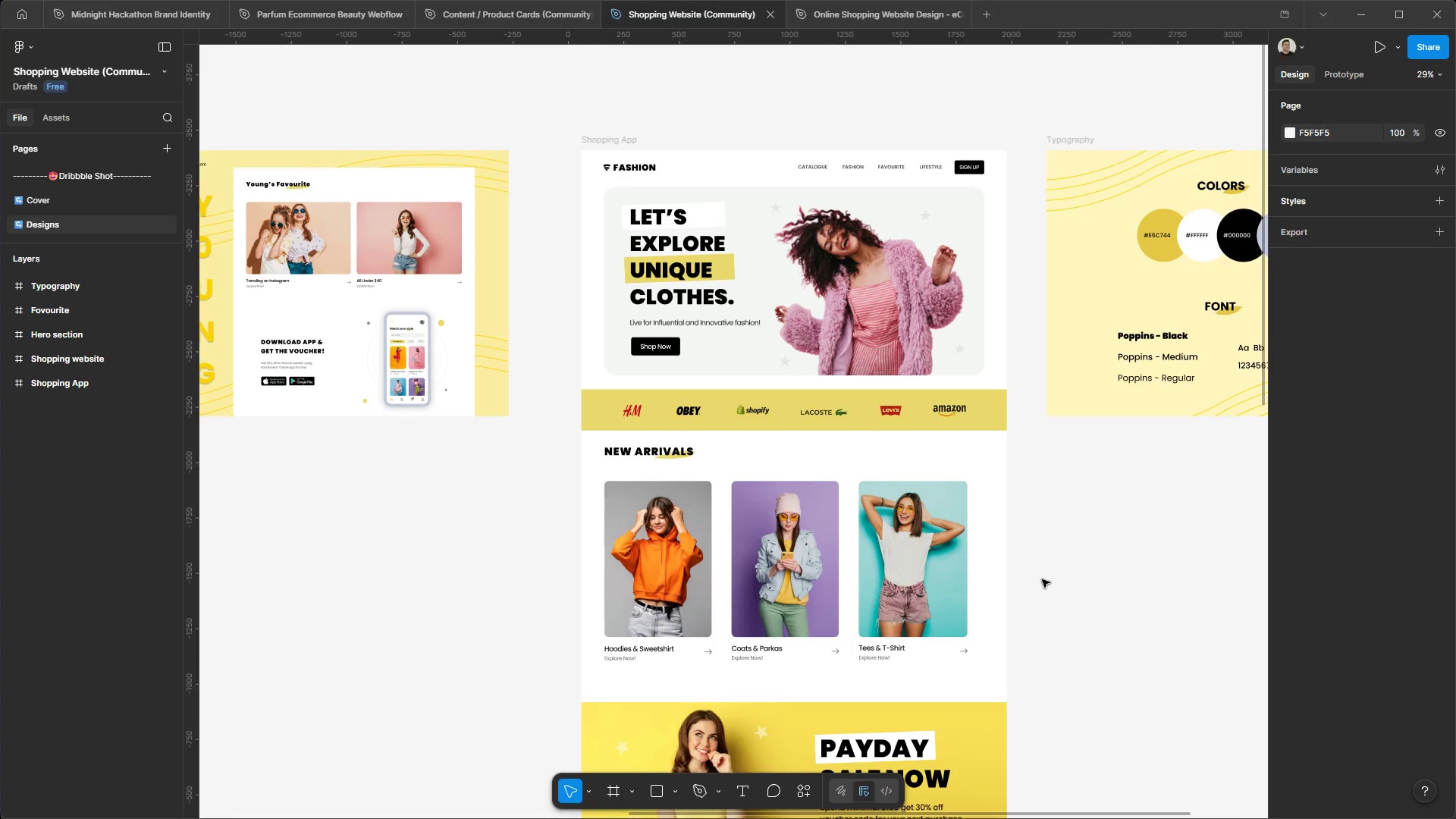 
hold_key(key=AltLeft, duration=5.47)
 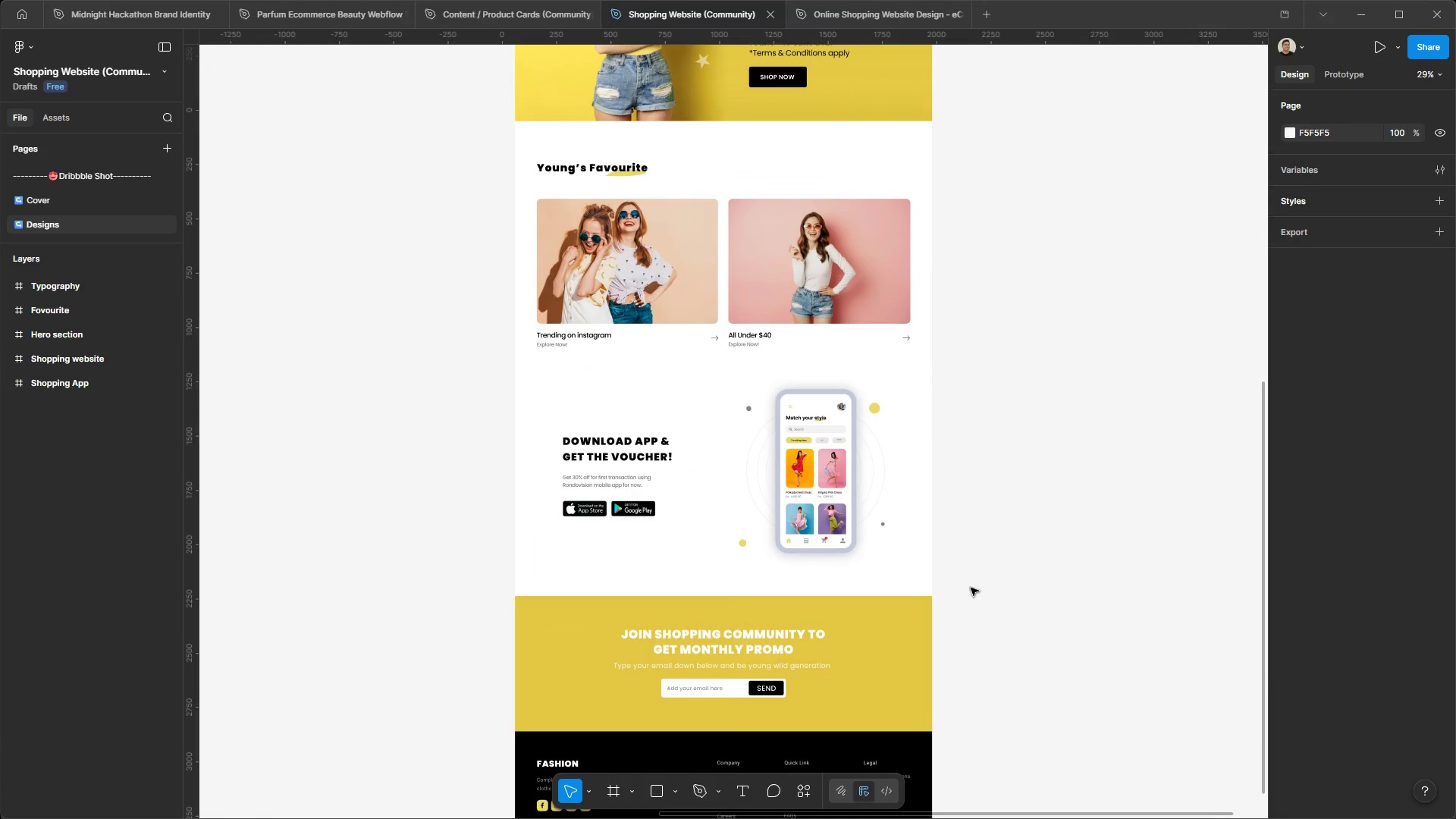 
hold_key(key=ControlLeft, duration=1.5)
 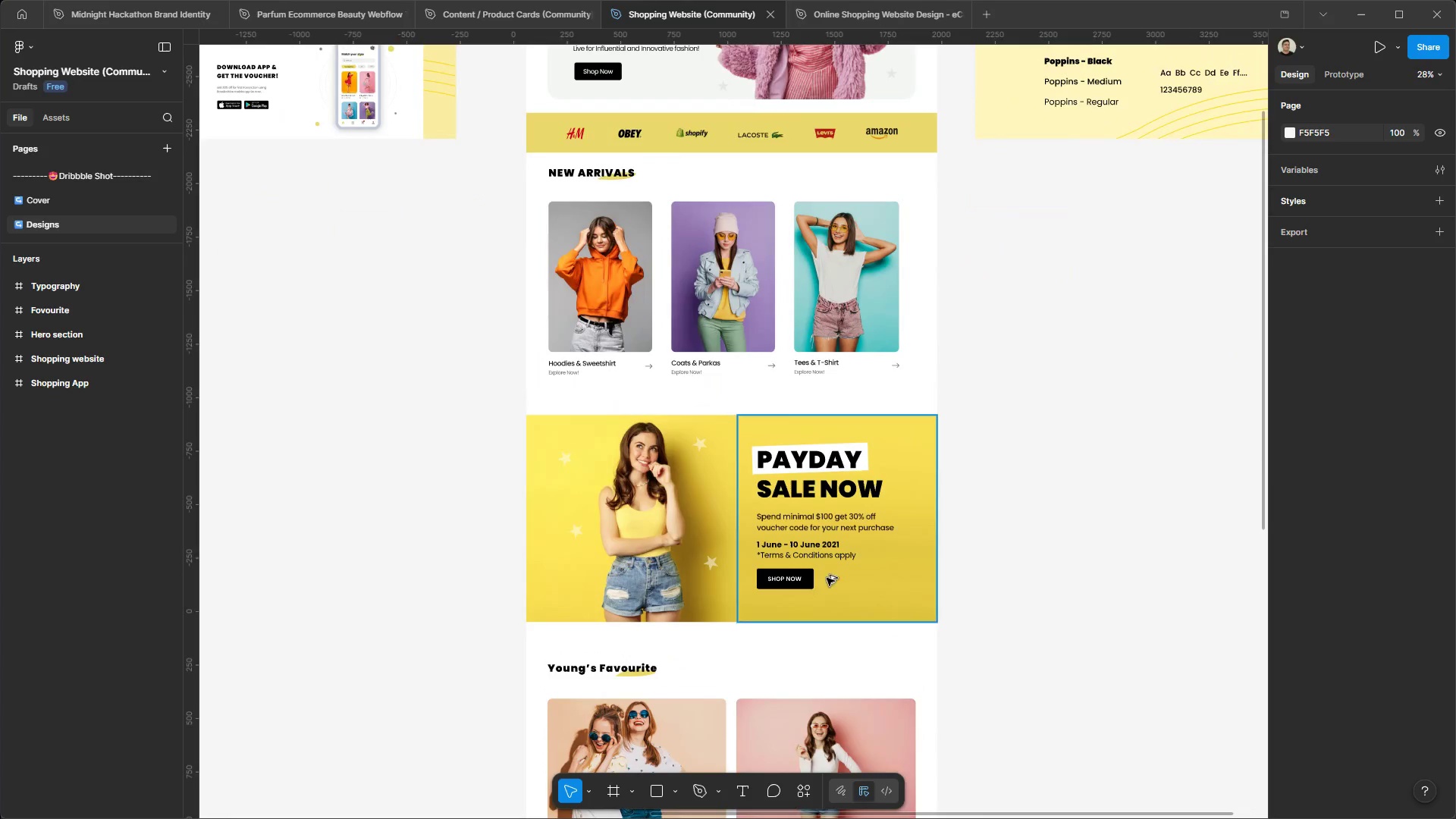 
hold_key(key=ControlLeft, duration=1.53)
 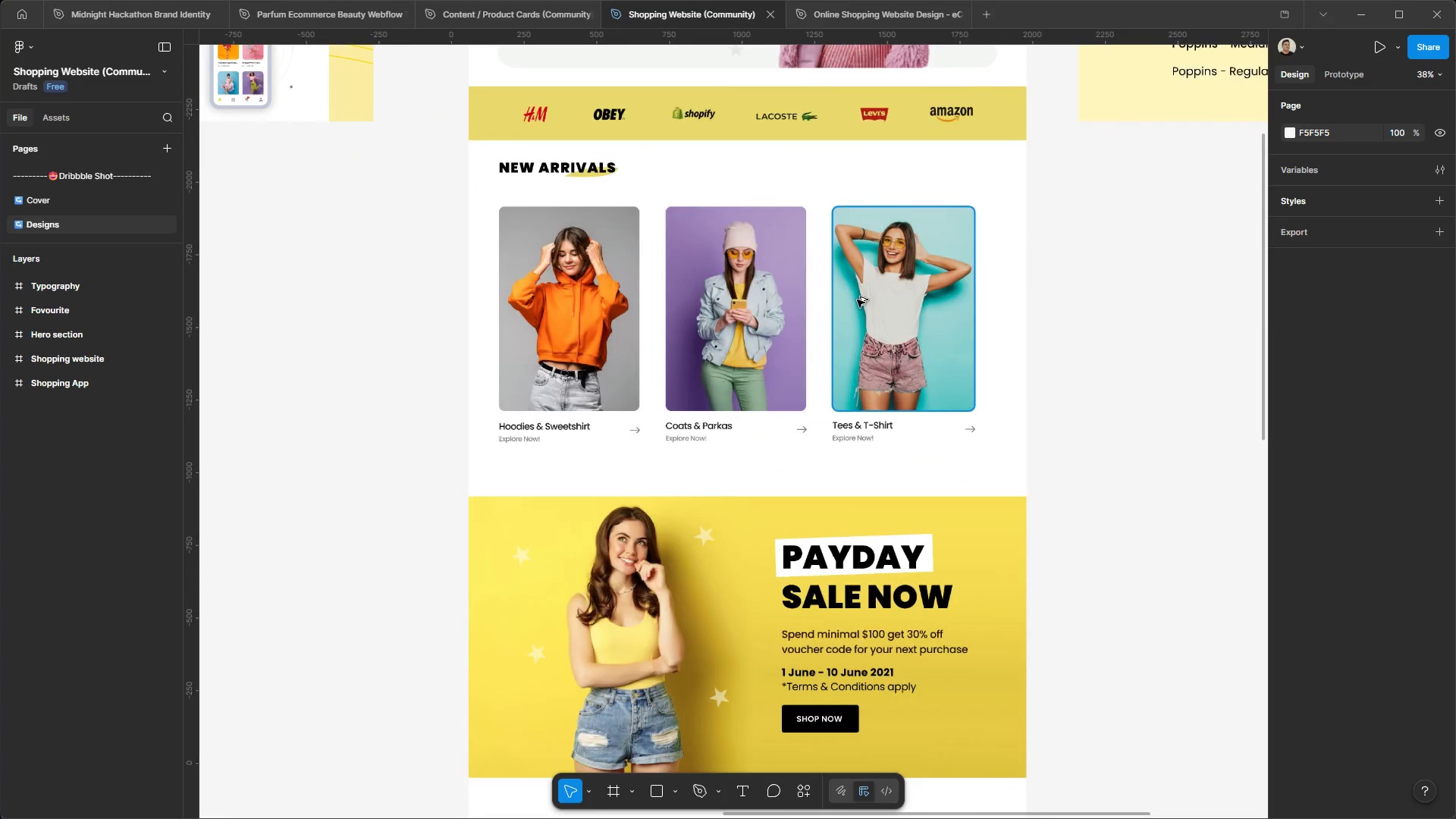 
scroll: coordinate [704, 287], scroll_direction: down, amount: 9.0
 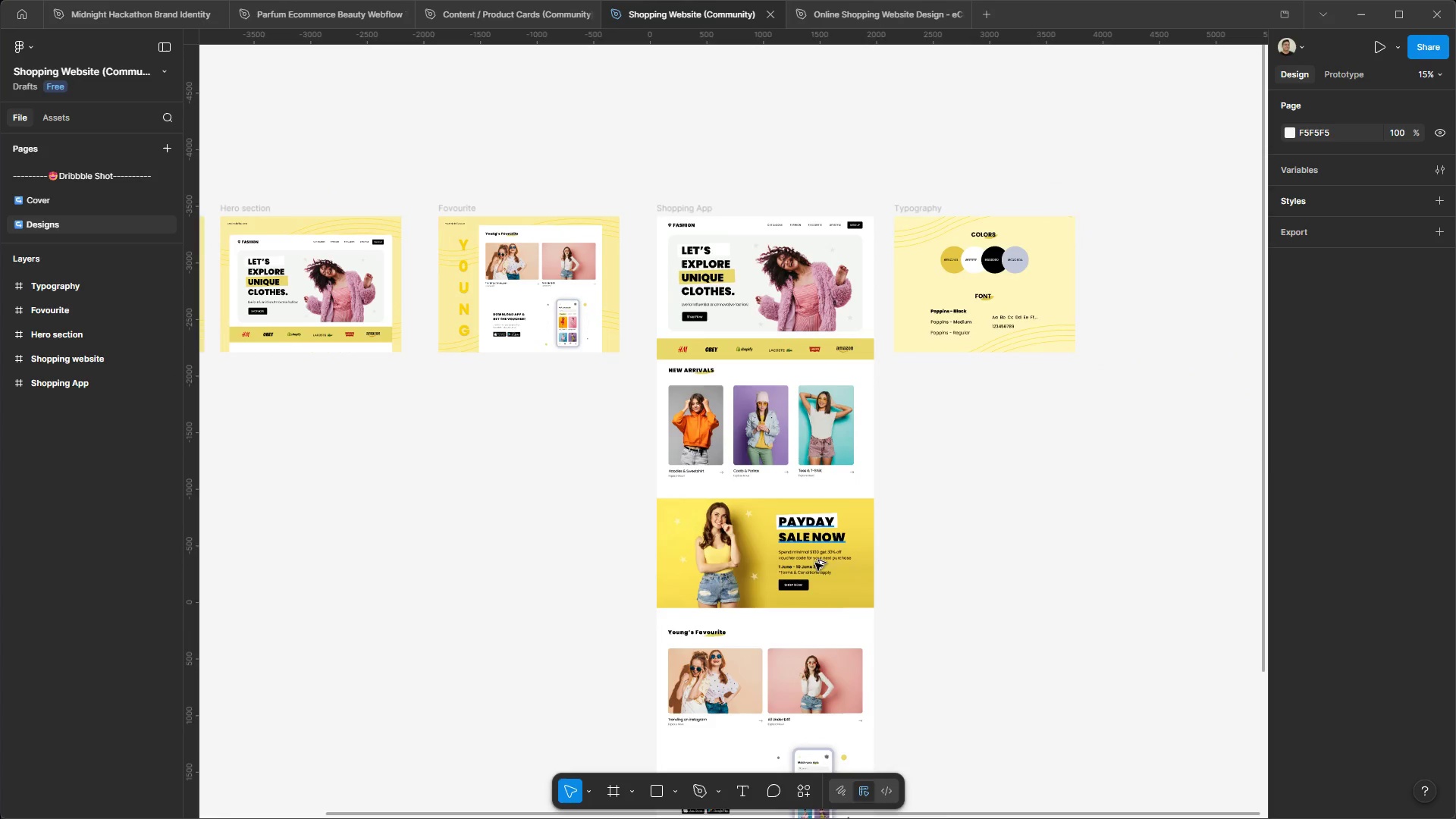 
scroll: coordinate [914, 335], scroll_direction: none, amount: 0.0
 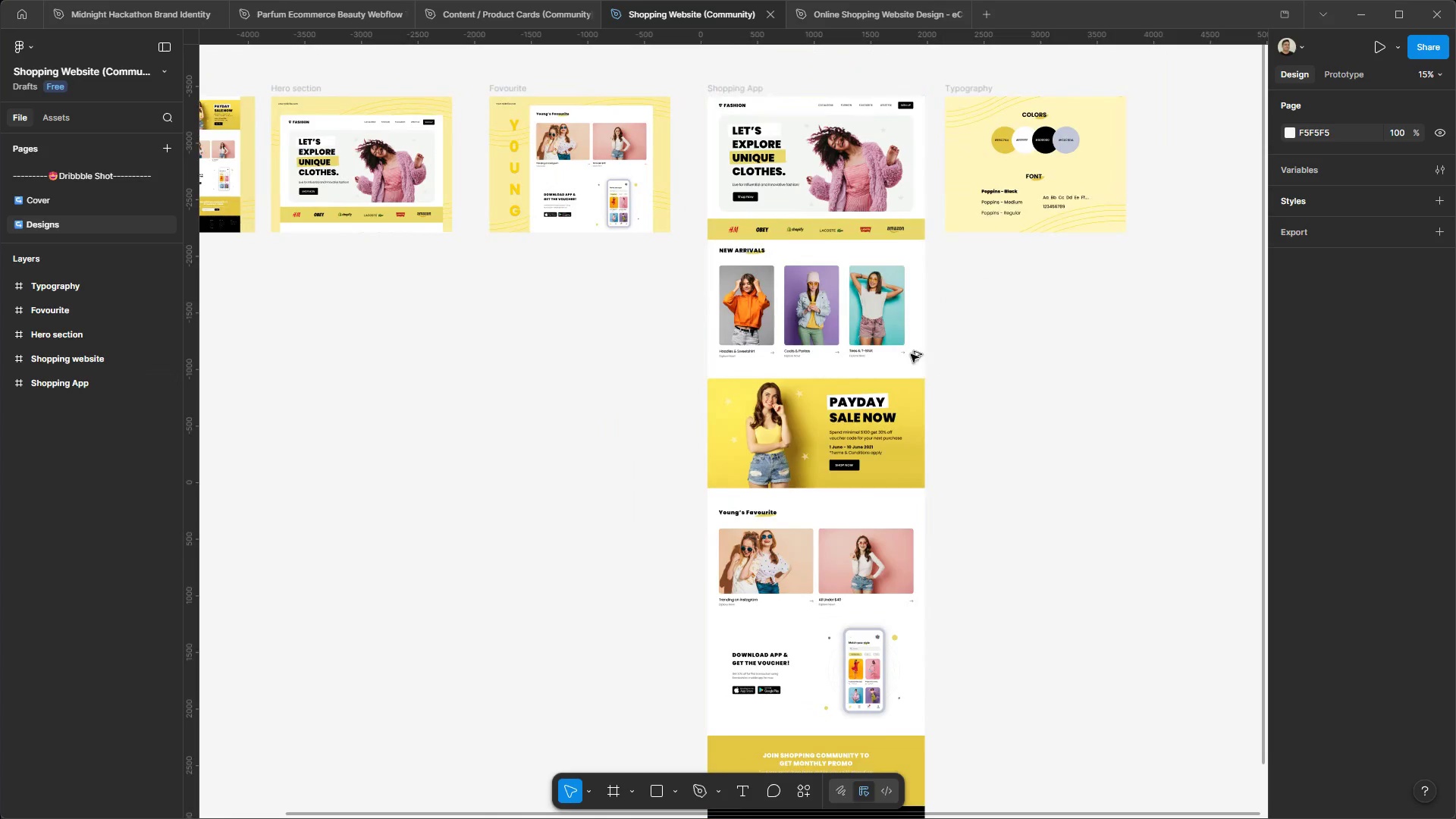 
hold_key(key=ControlLeft, duration=1.5)
scroll: coordinate [857, 300], scroll_direction: up, amount: 8.0
 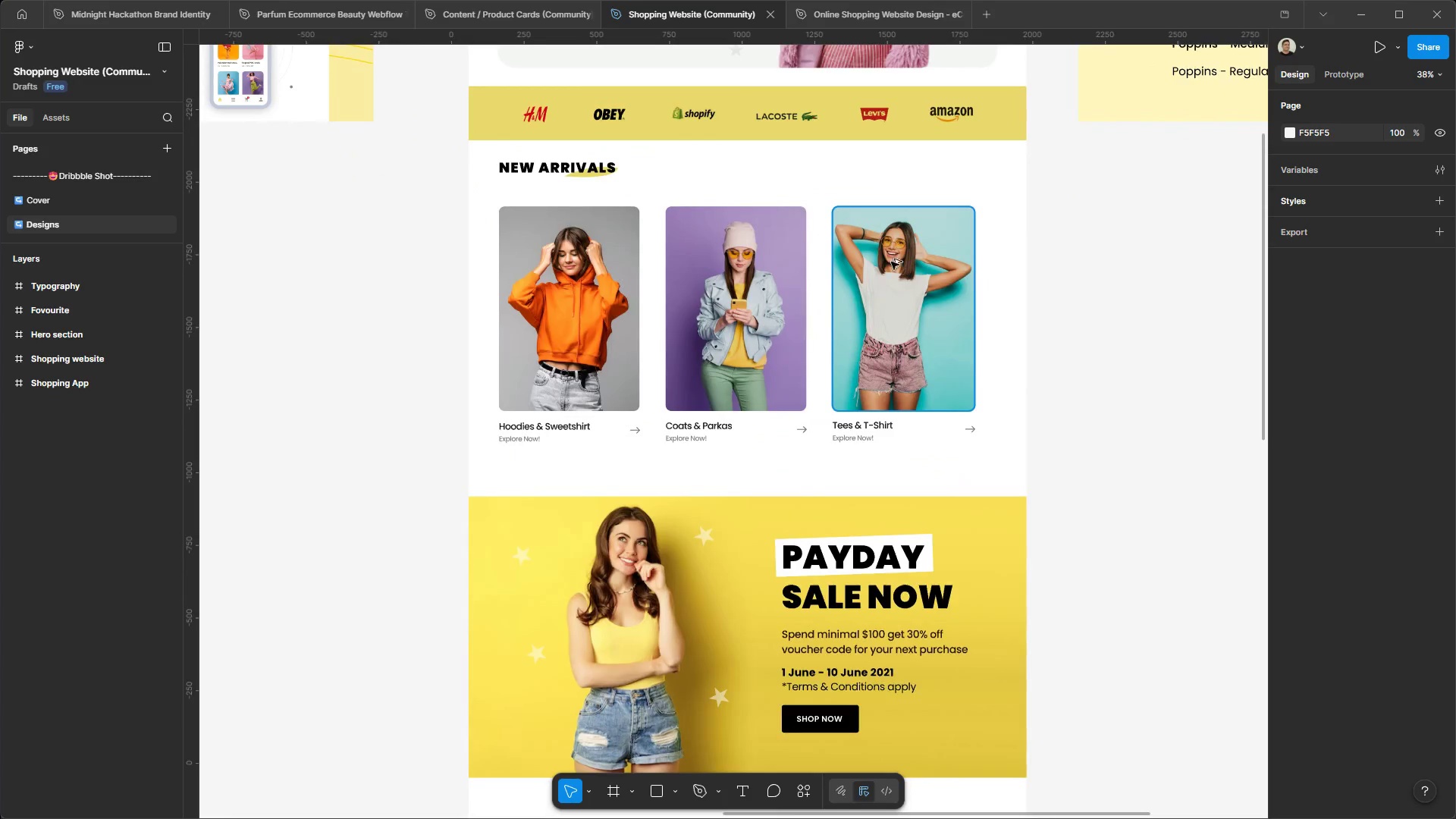 
hold_key(key=ControlLeft, duration=0.98)
scroll: coordinate [969, 587], scroll_direction: down, amount: 1.0
 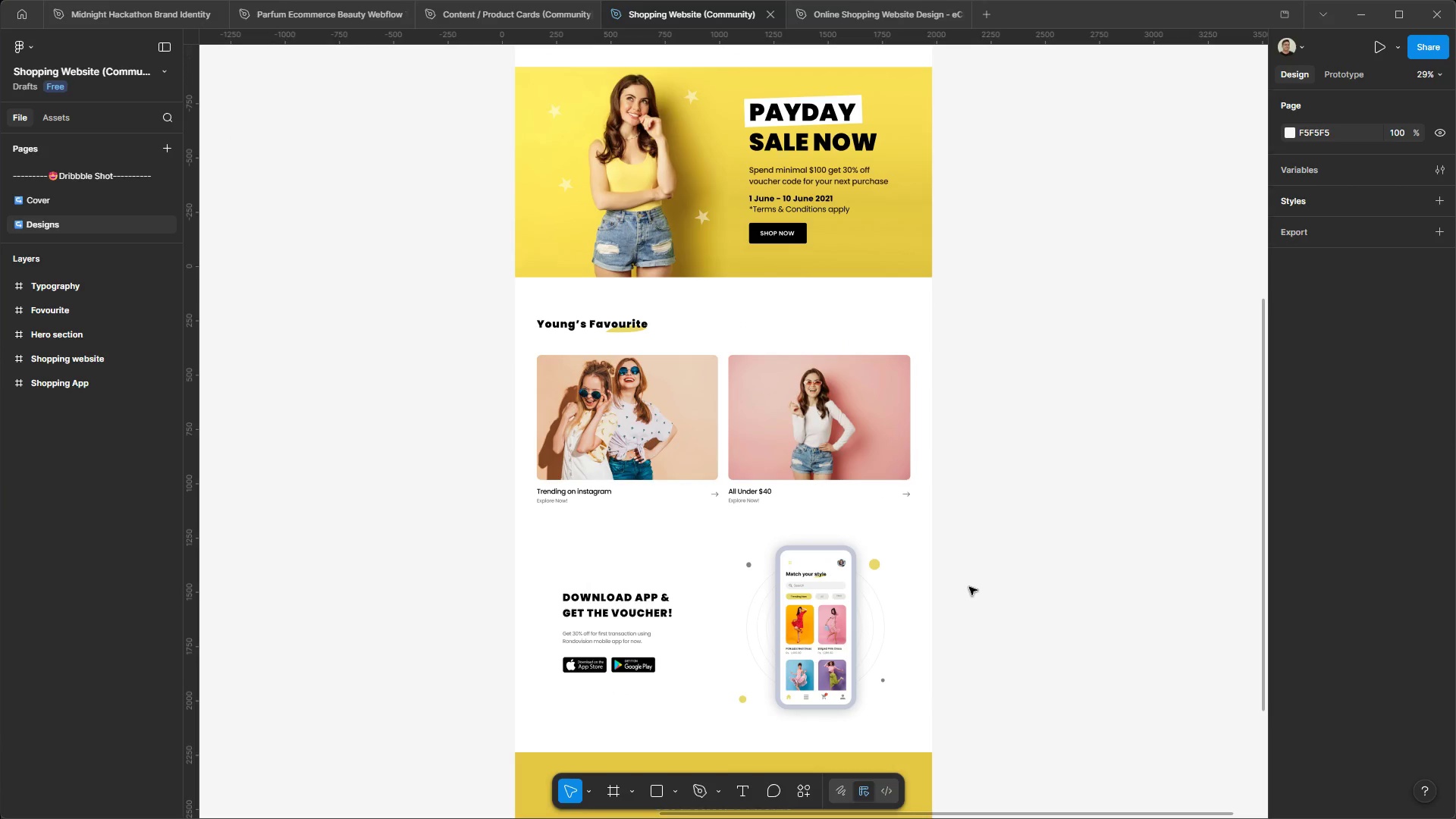 
scroll: coordinate [969, 587], scroll_direction: up, amount: 11.0
 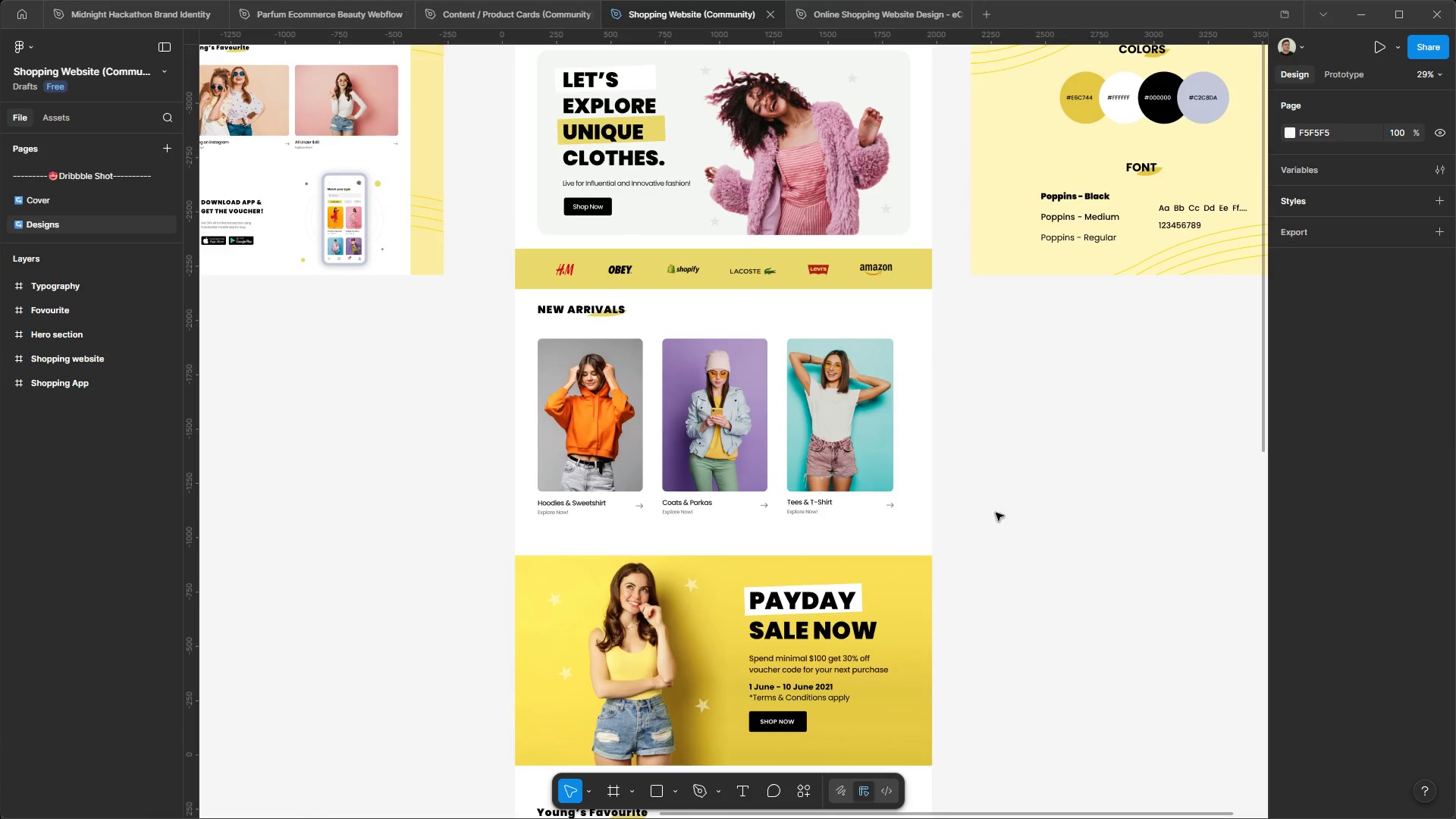 
hold_key(key=ControlLeft, duration=1.14)
hold_key(key=AltLeft, duration=1.08)
scroll: coordinate [975, 535], scroll_direction: down, amount: 10.0
 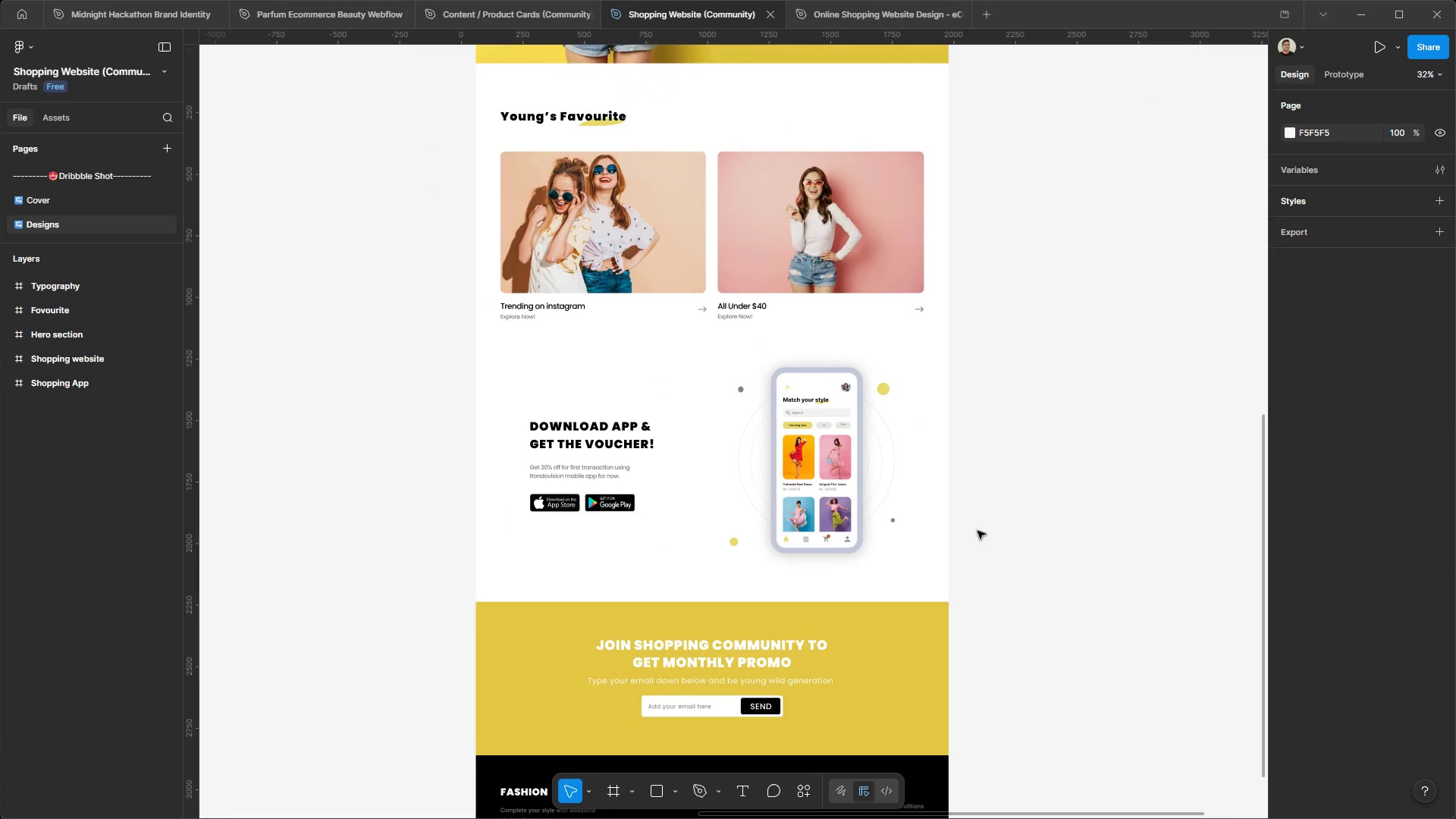 
hold_key(key=ControlLeft, duration=1.53)
hold_key(key=AltLeft, duration=1.47)
scroll: coordinate [915, 296], scroll_direction: up, amount: 4.0
 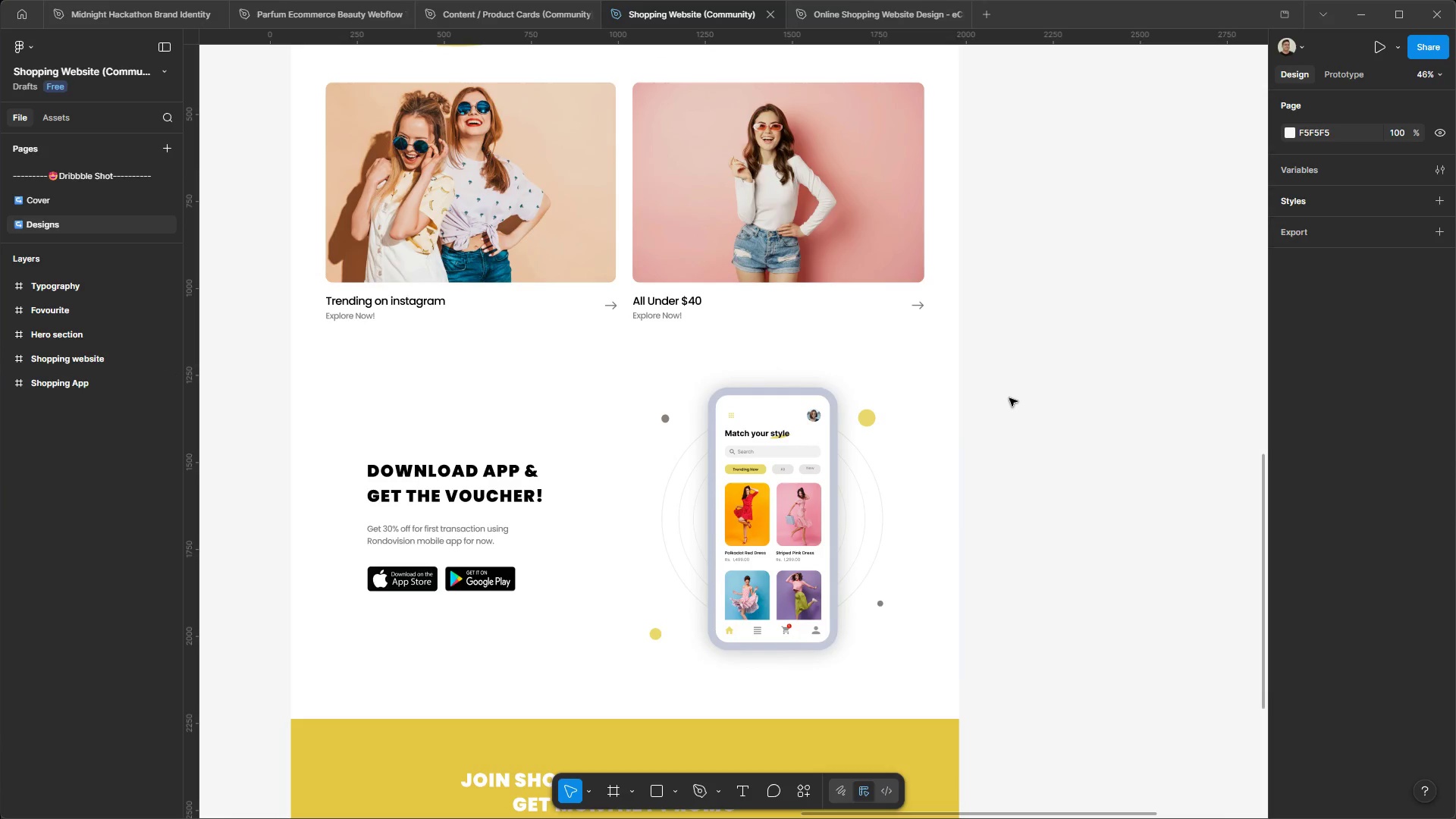 
scroll: coordinate [1012, 484], scroll_direction: down, amount: 9.0
 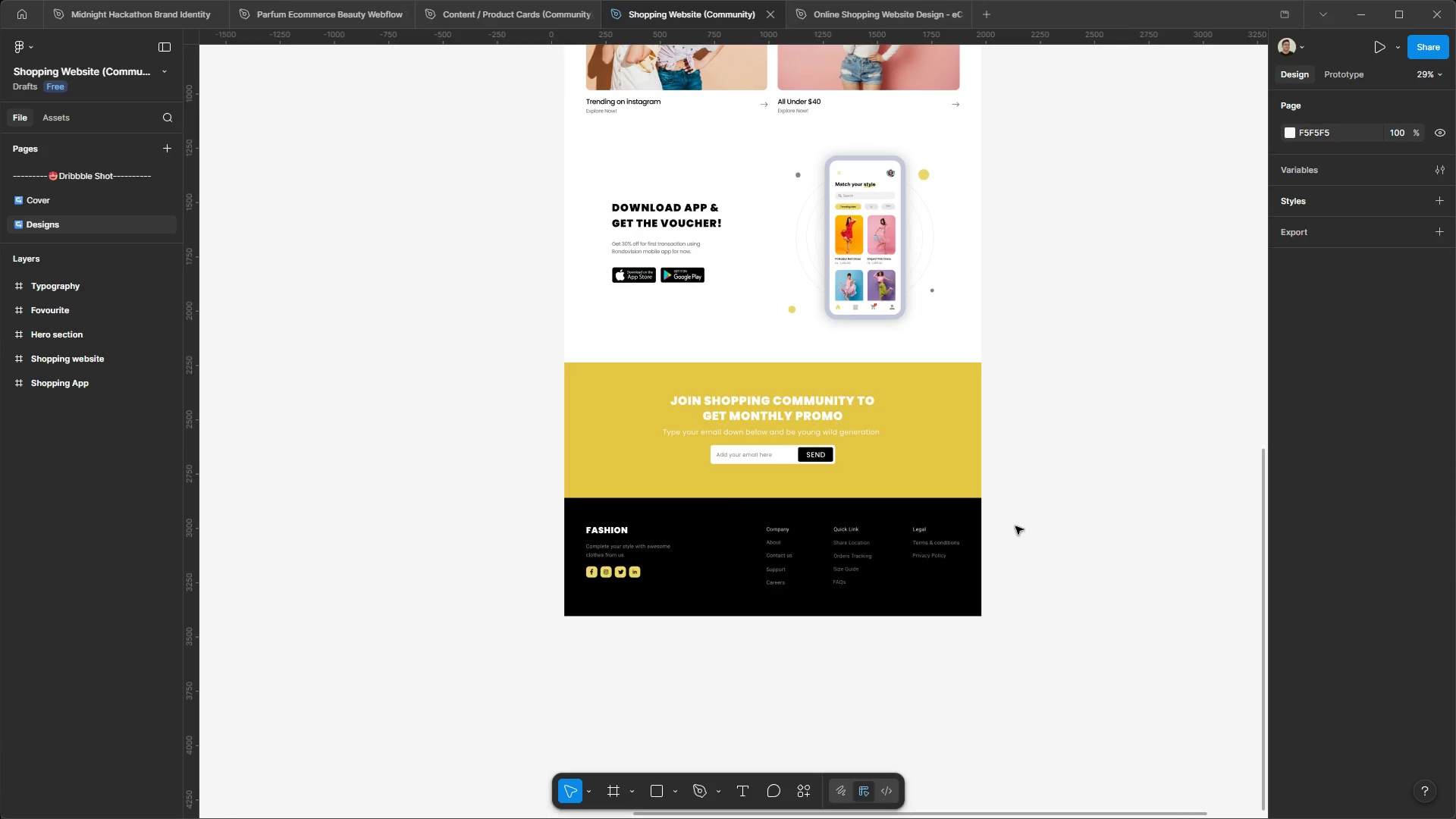 
hold_key(key=ControlLeft, duration=2.89)
hold_key(key=AltLeft, duration=1.5)
scroll: coordinate [1026, 636], scroll_direction: down, amount: 13.0
 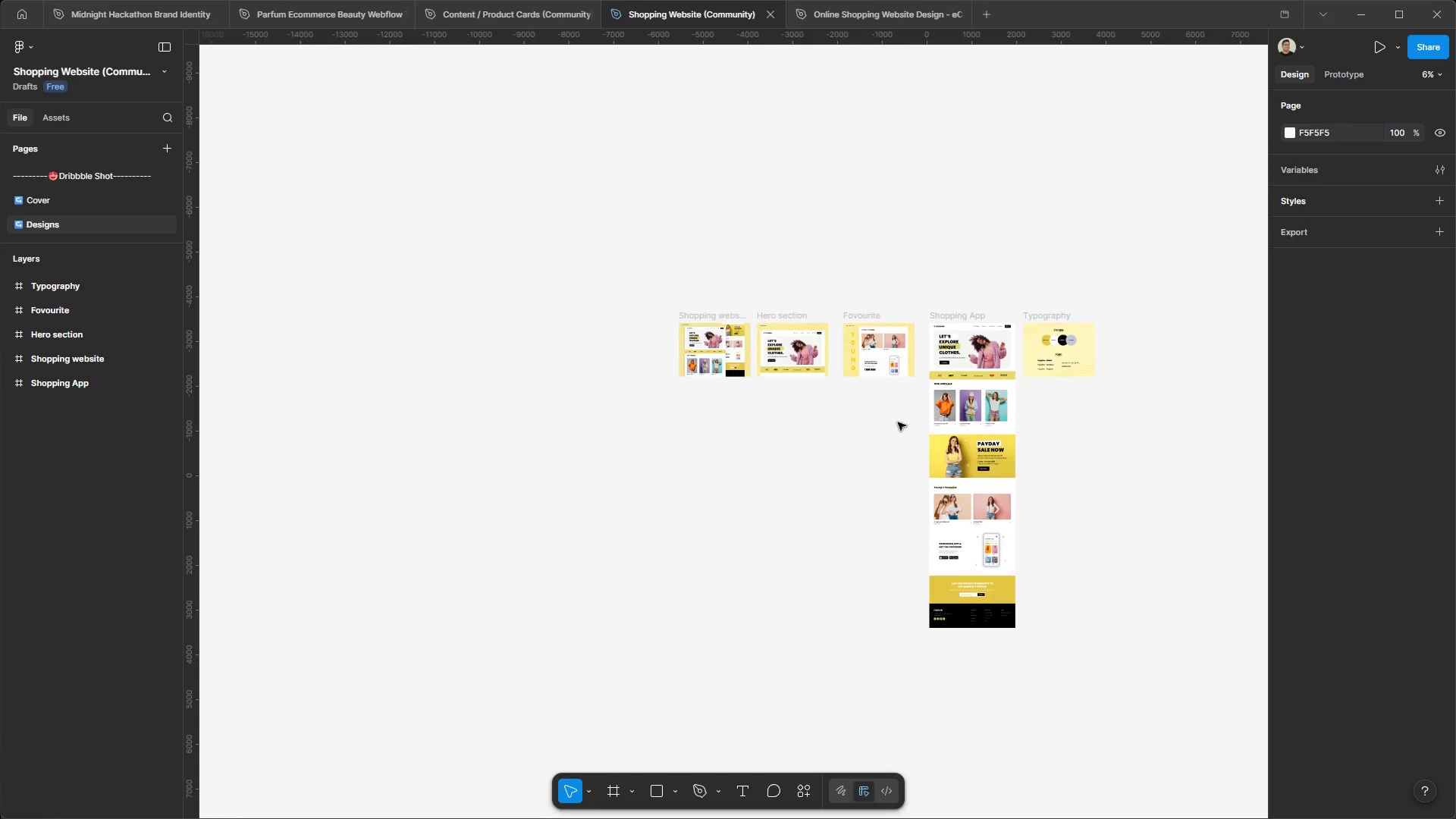 
hold_key(key=AltLeft, duration=1.31)
scroll: coordinate [1152, 416], scroll_direction: up, amount: 11.0
 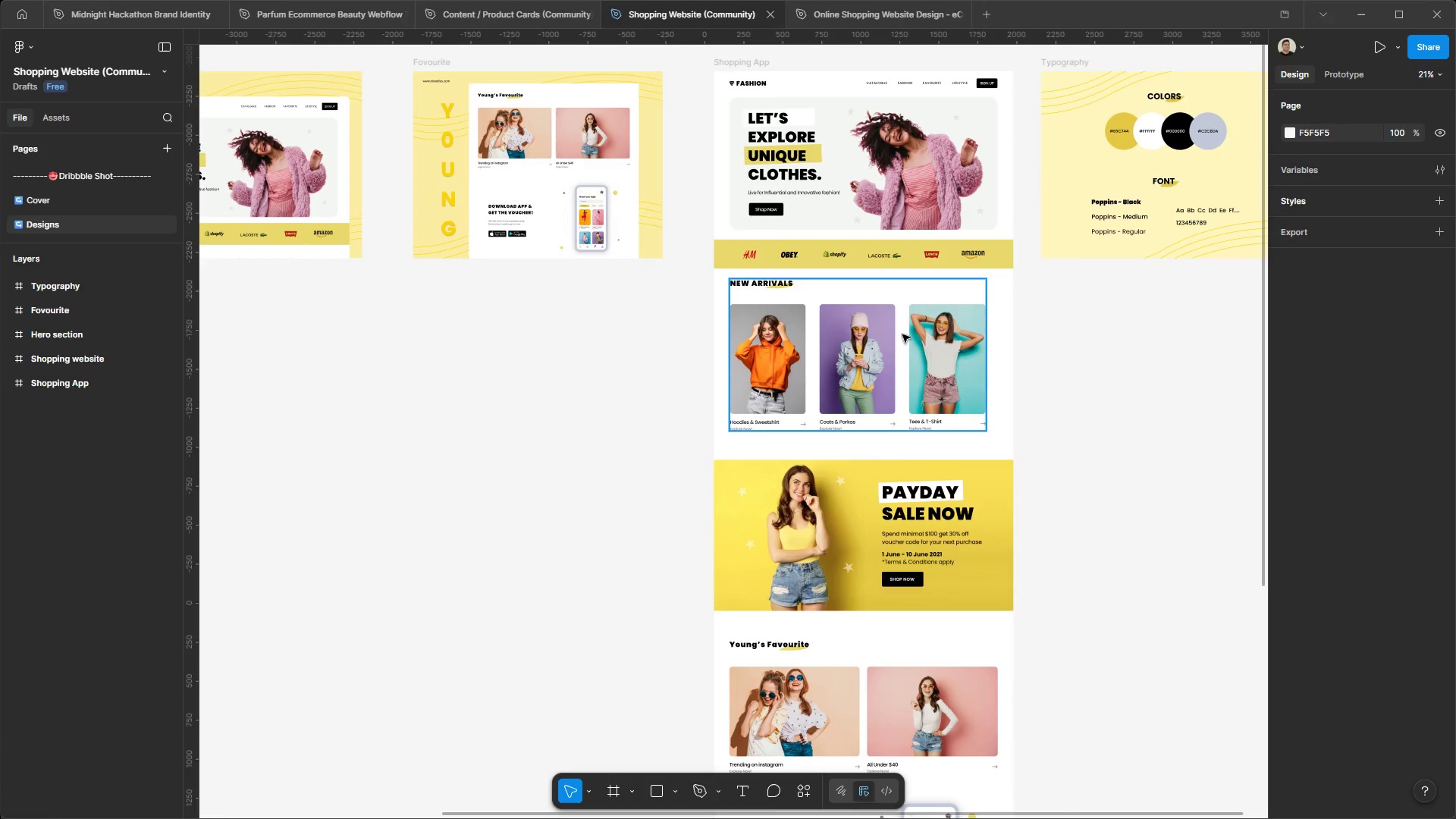 
left_click([902, 334])
 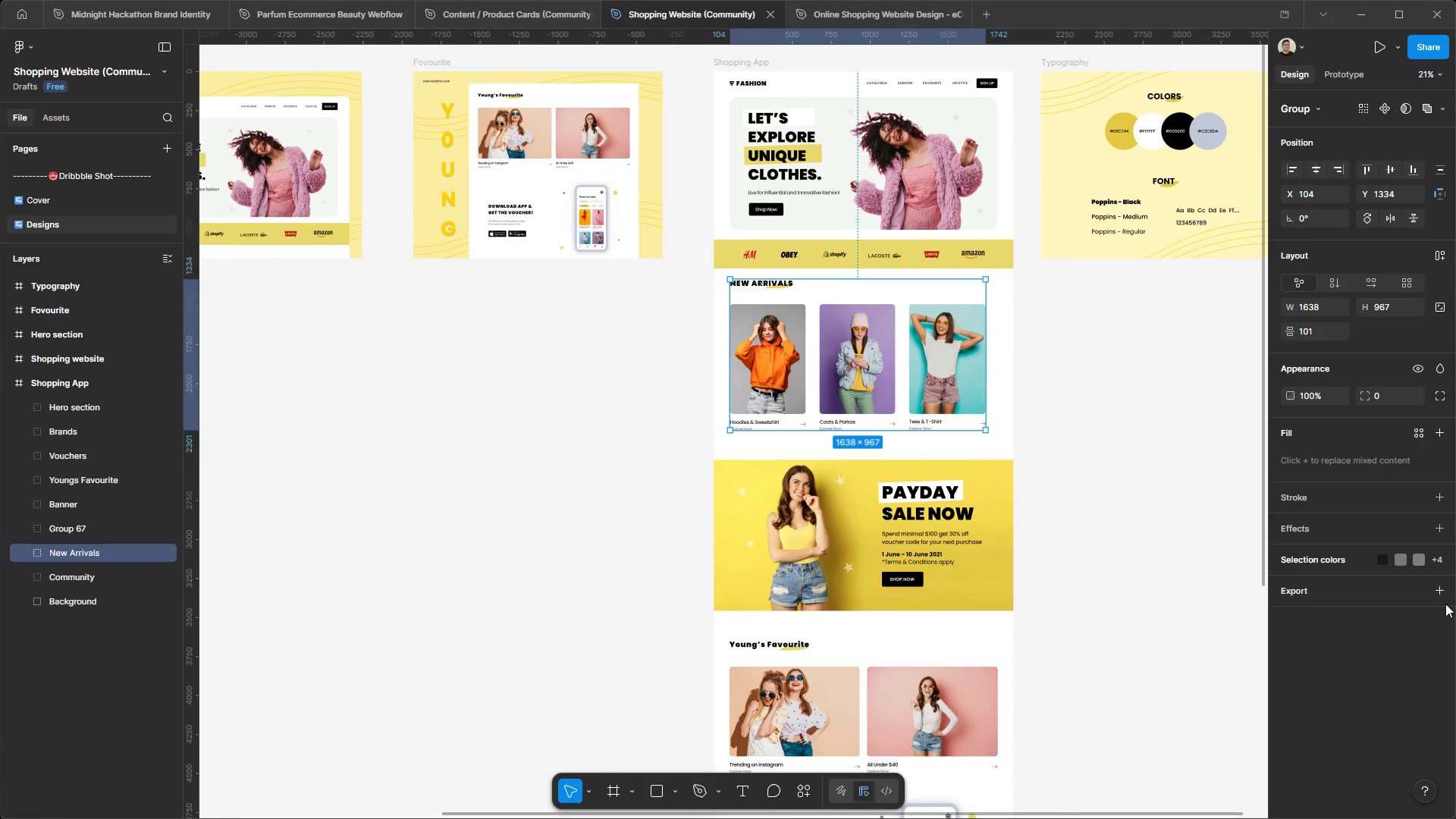 
left_click([1442, 594])
 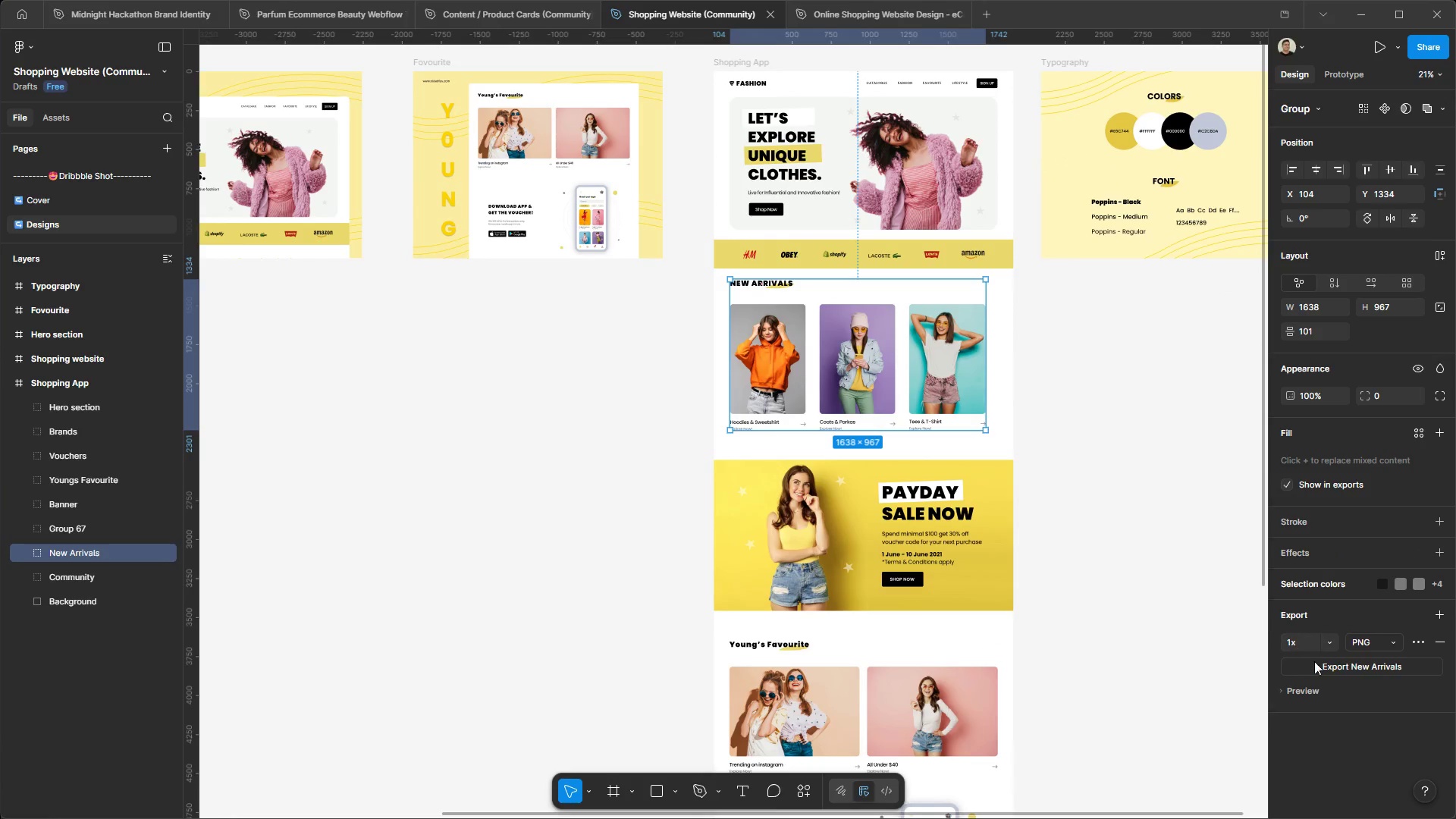 
left_click([1332, 668])
 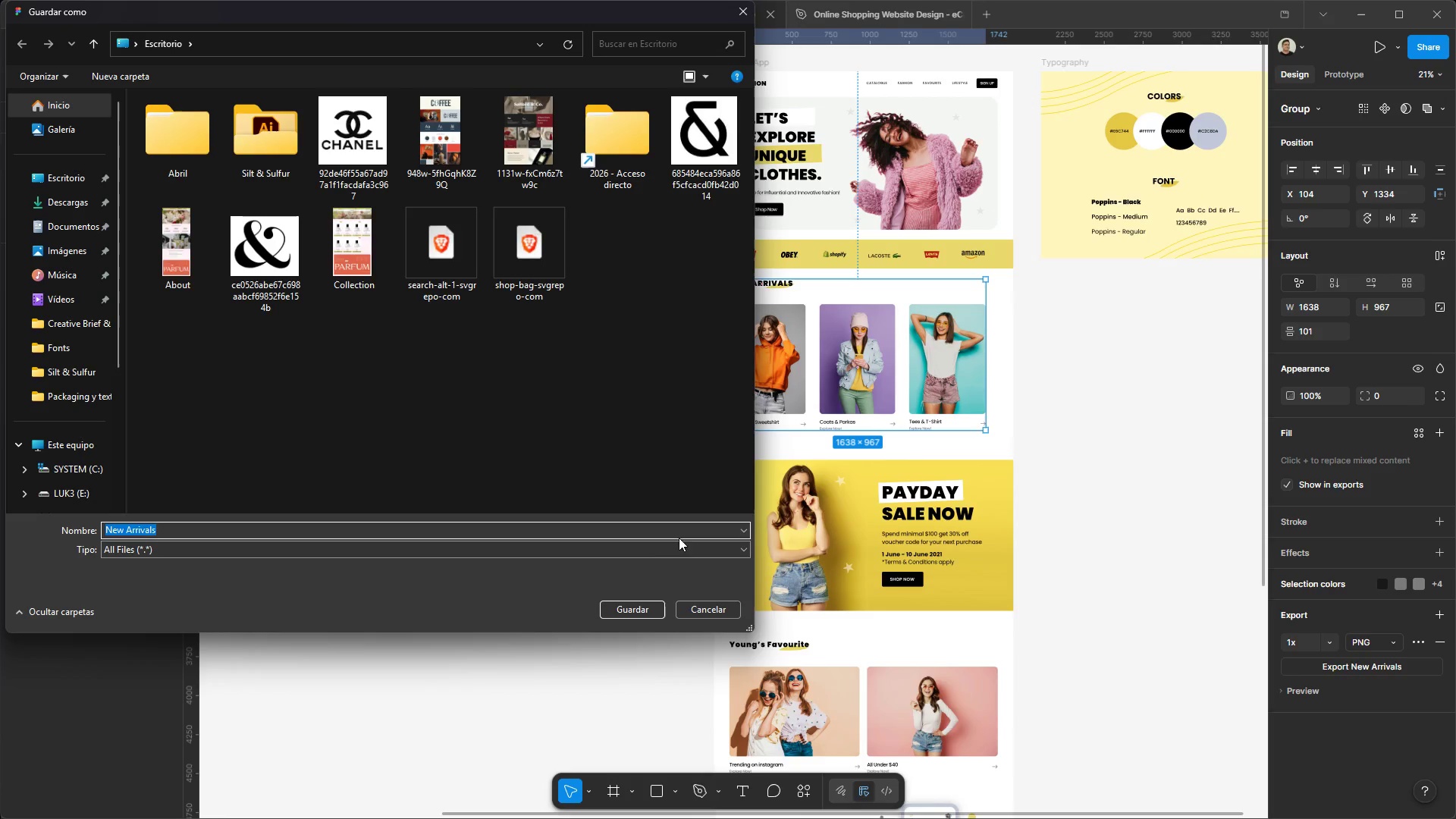 
left_click([640, 607])
 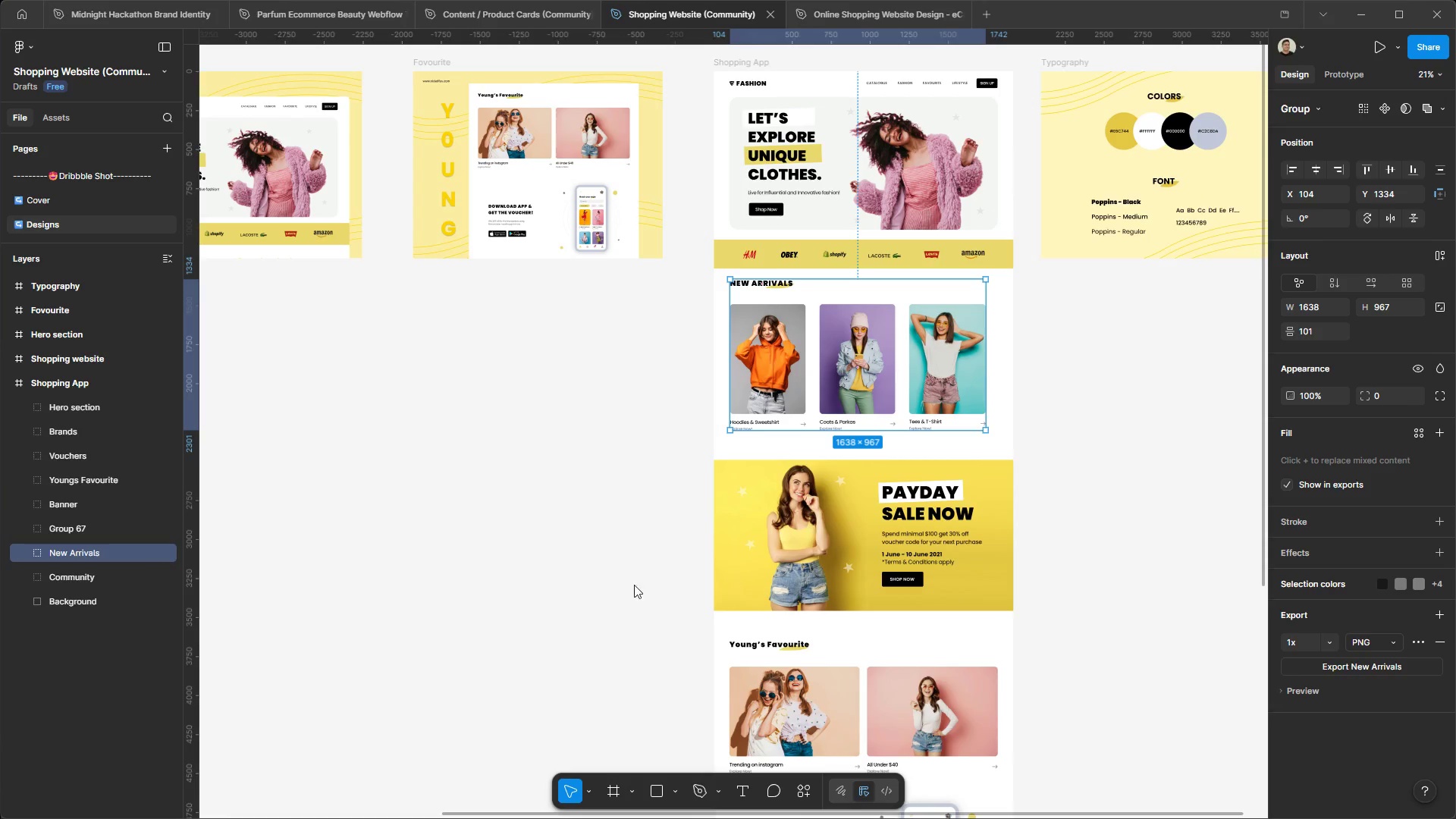 
left_click([601, 525])
 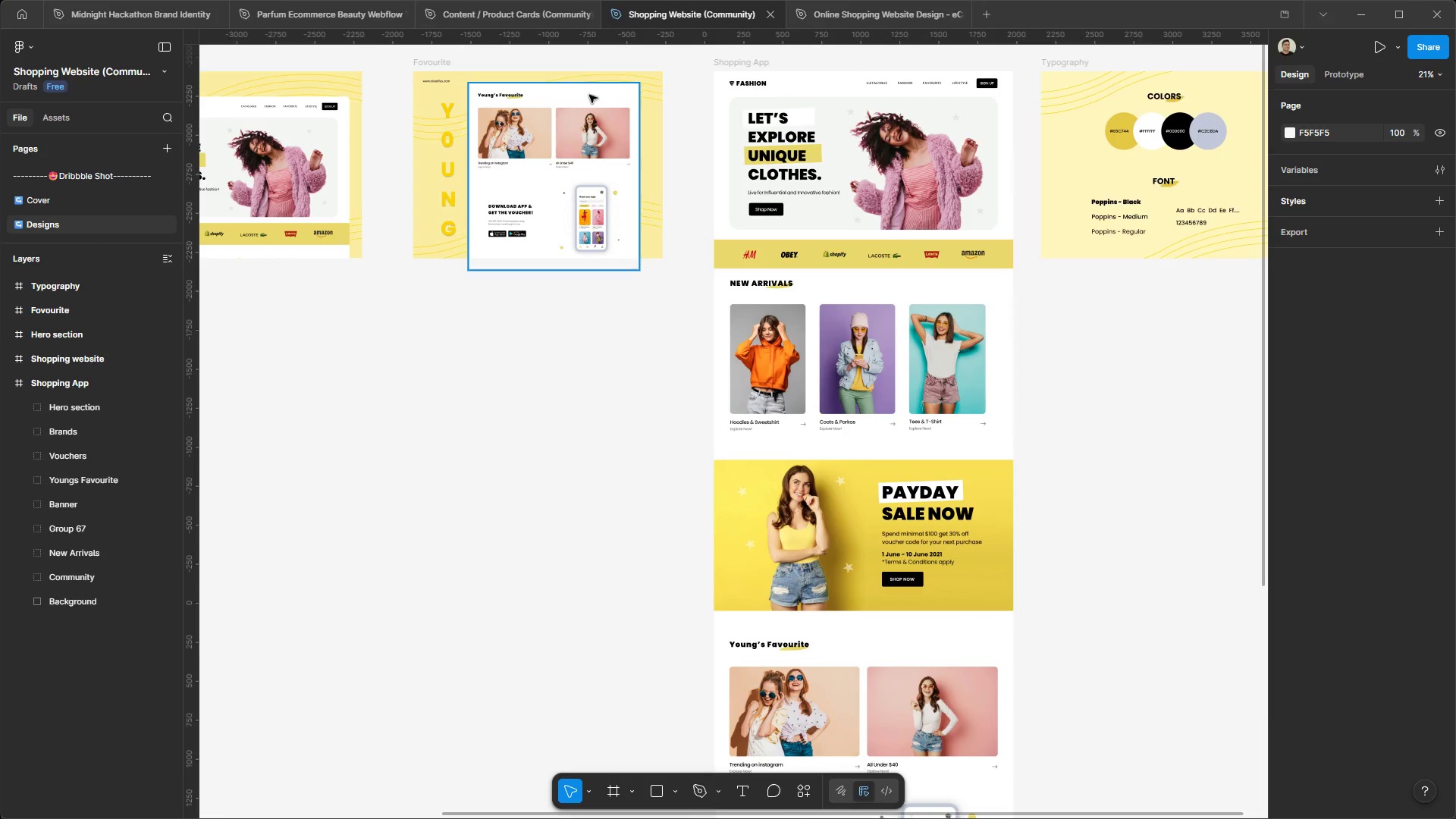 
left_click([507, 0])
 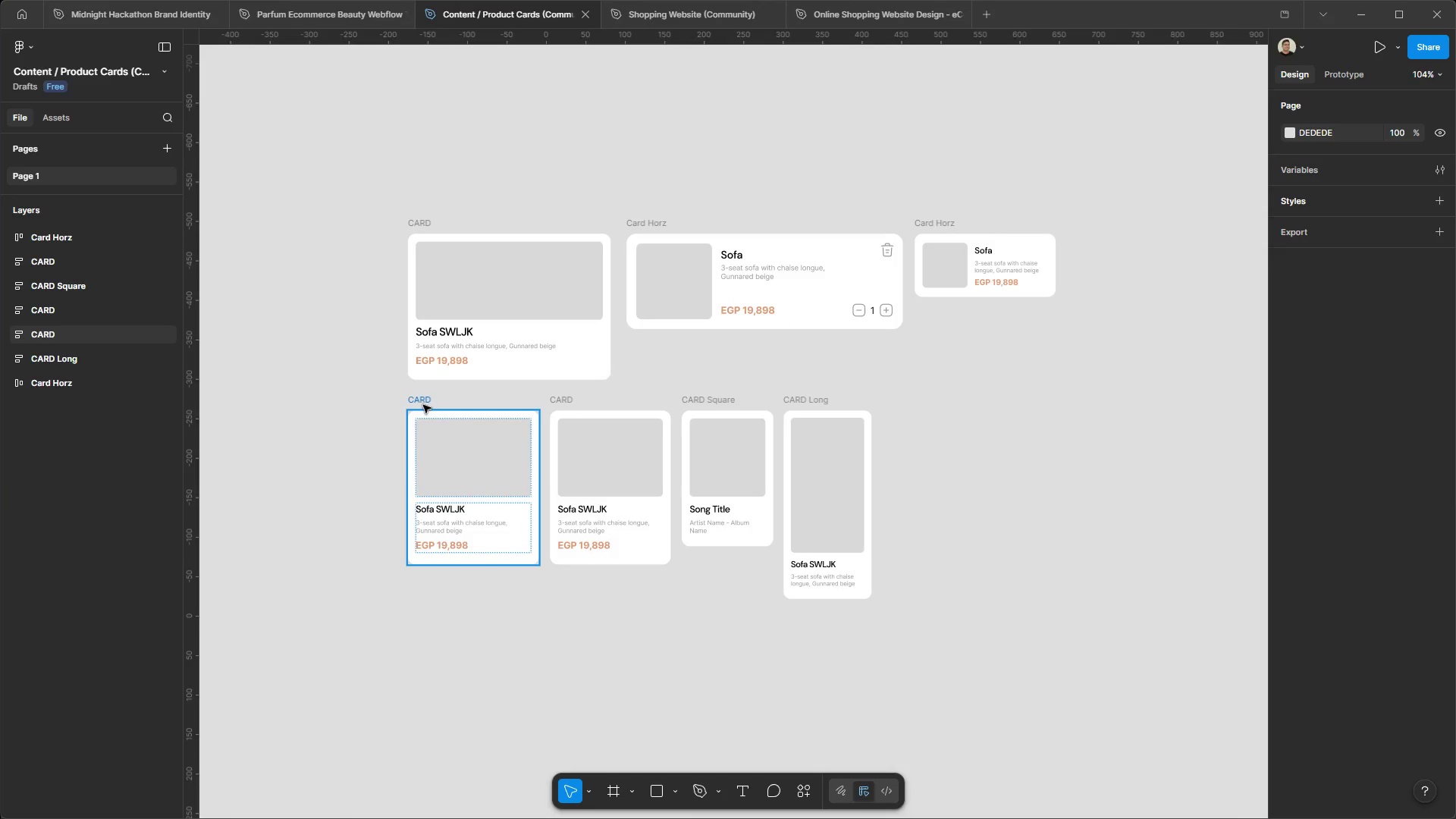 
wait(5.34)
 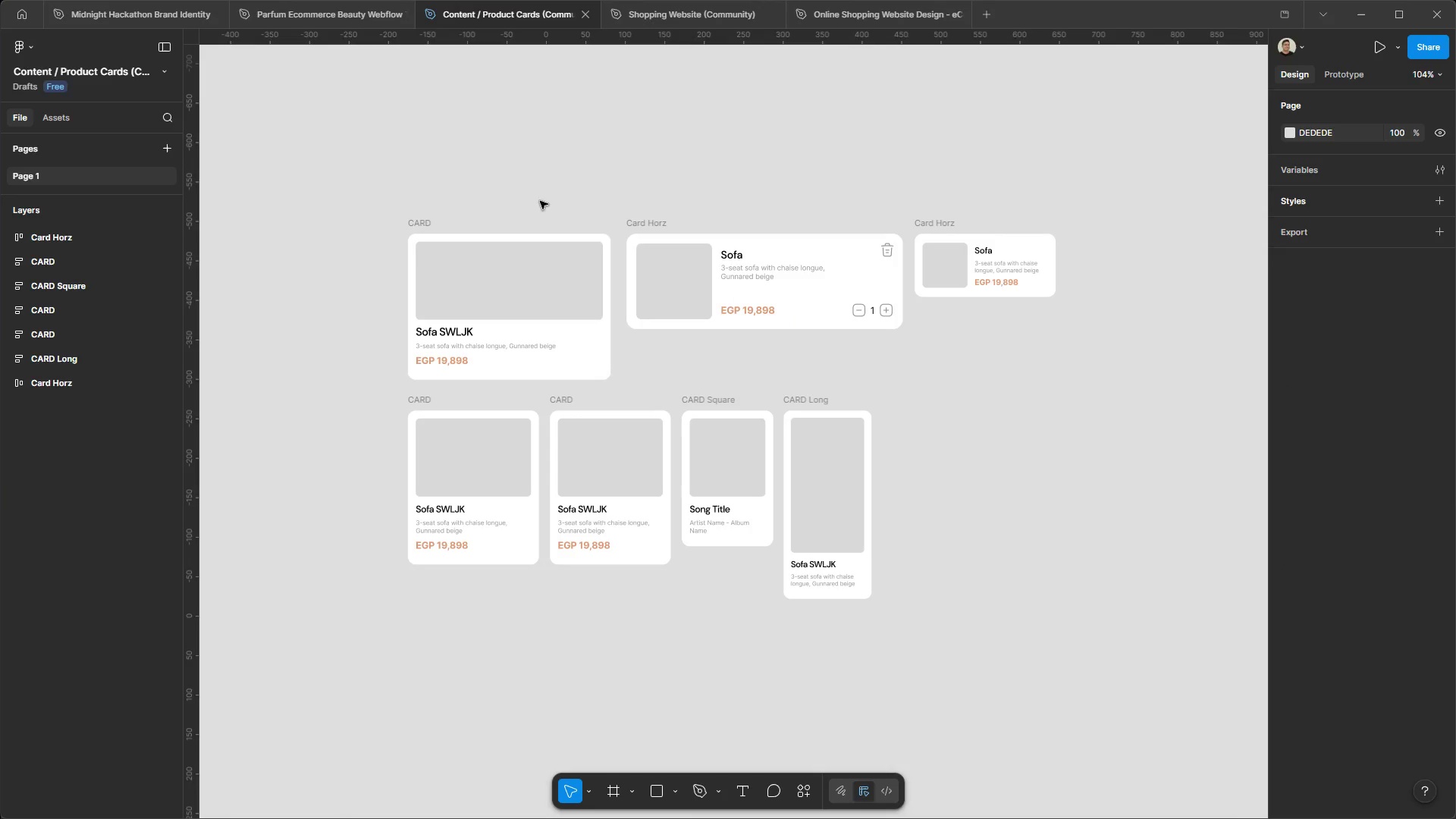 
left_click([338, 429])
 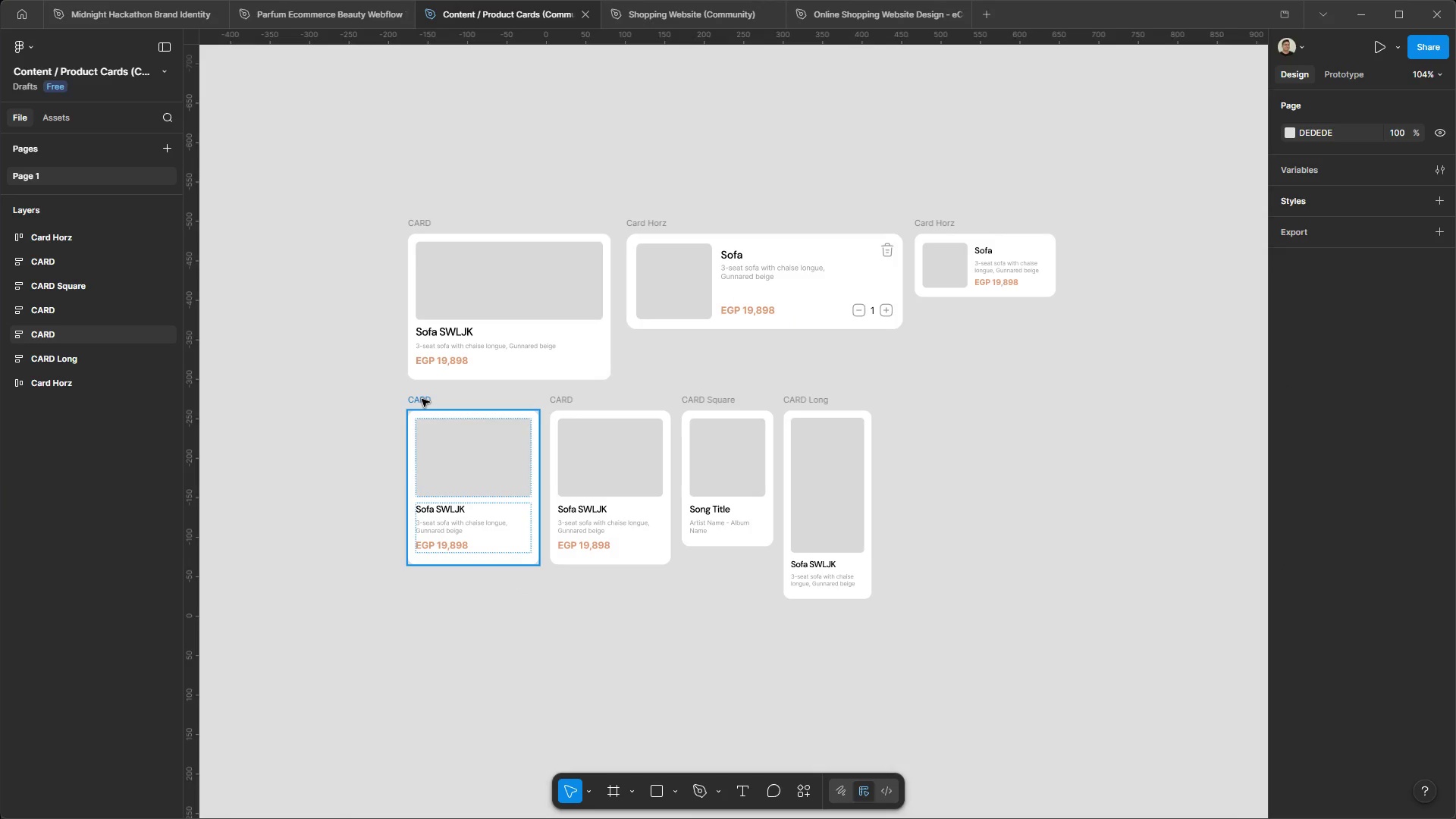 
wait(11.08)
 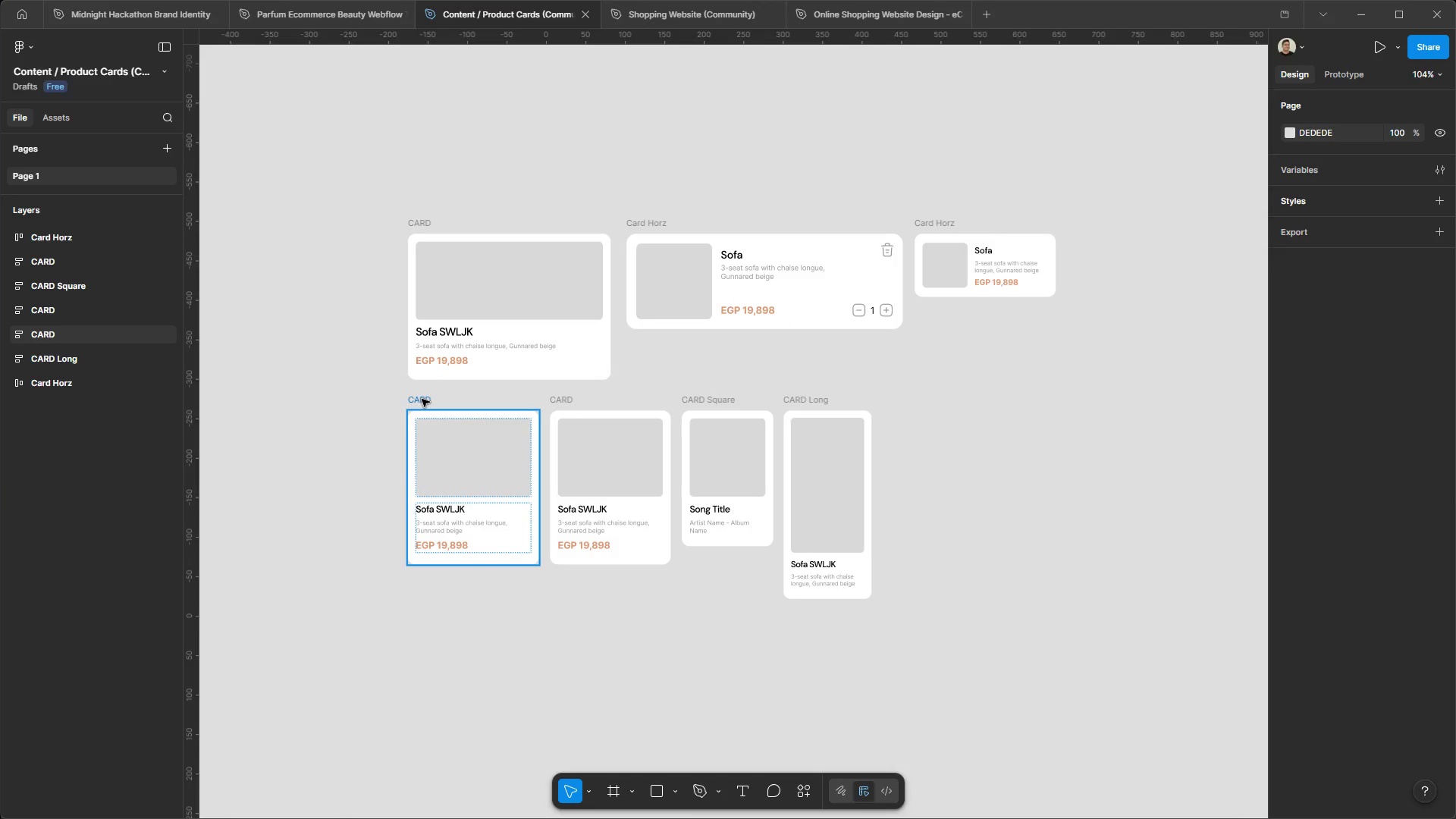 
left_click([695, 398])
 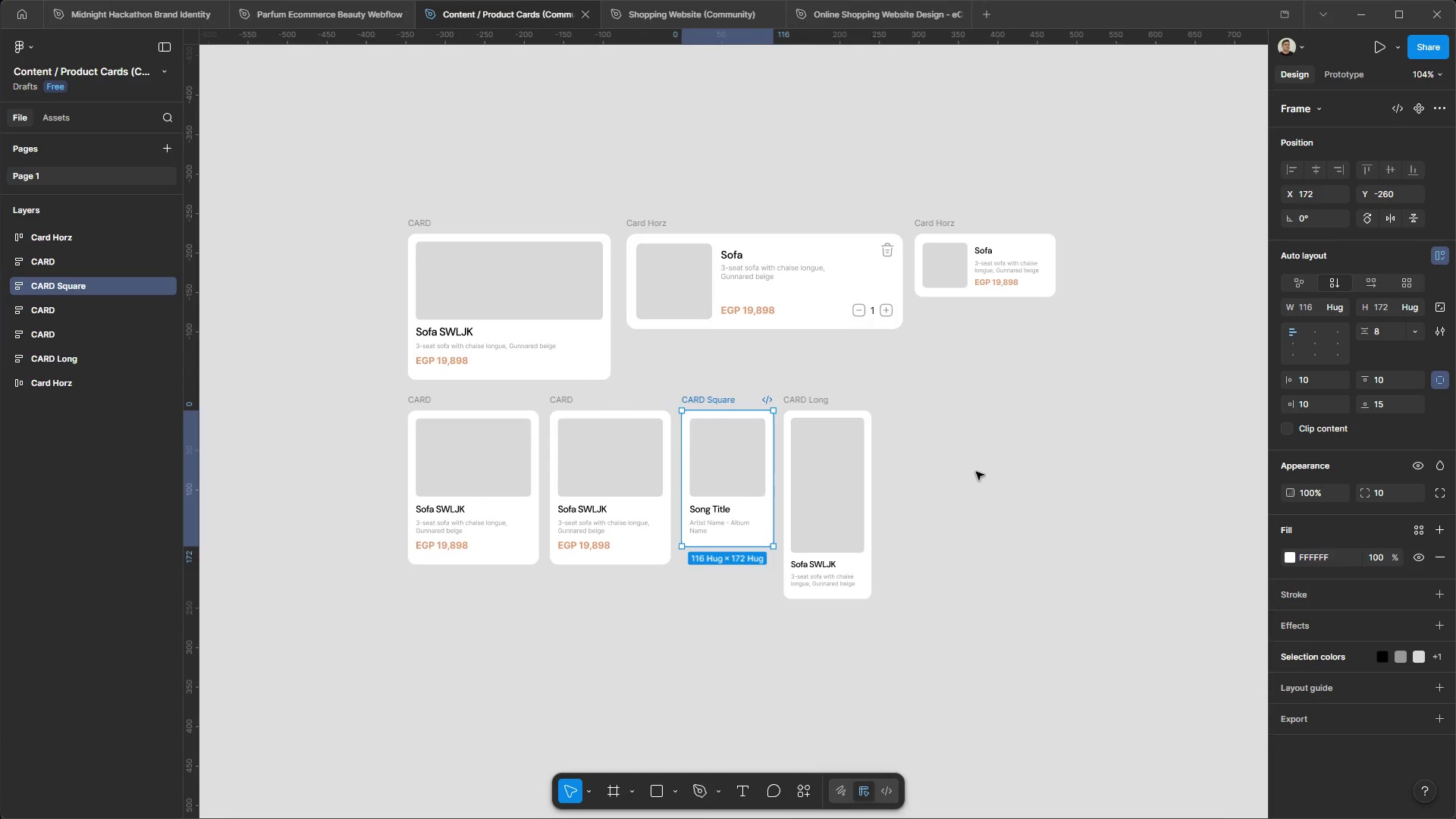 
left_click([976, 472])
 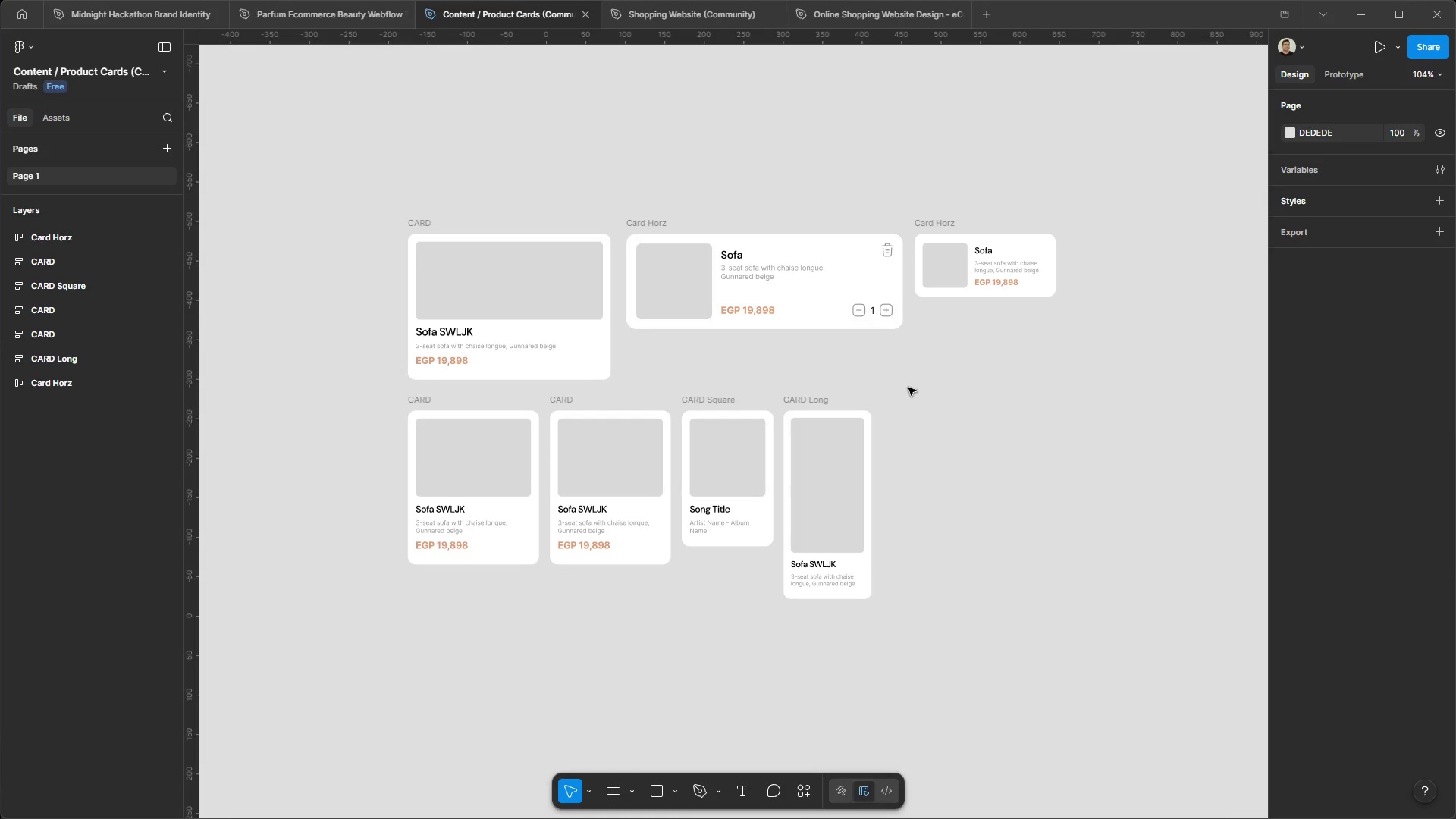 
left_click_drag(start_coordinate=[908, 388], to_coordinate=[956, 442])
 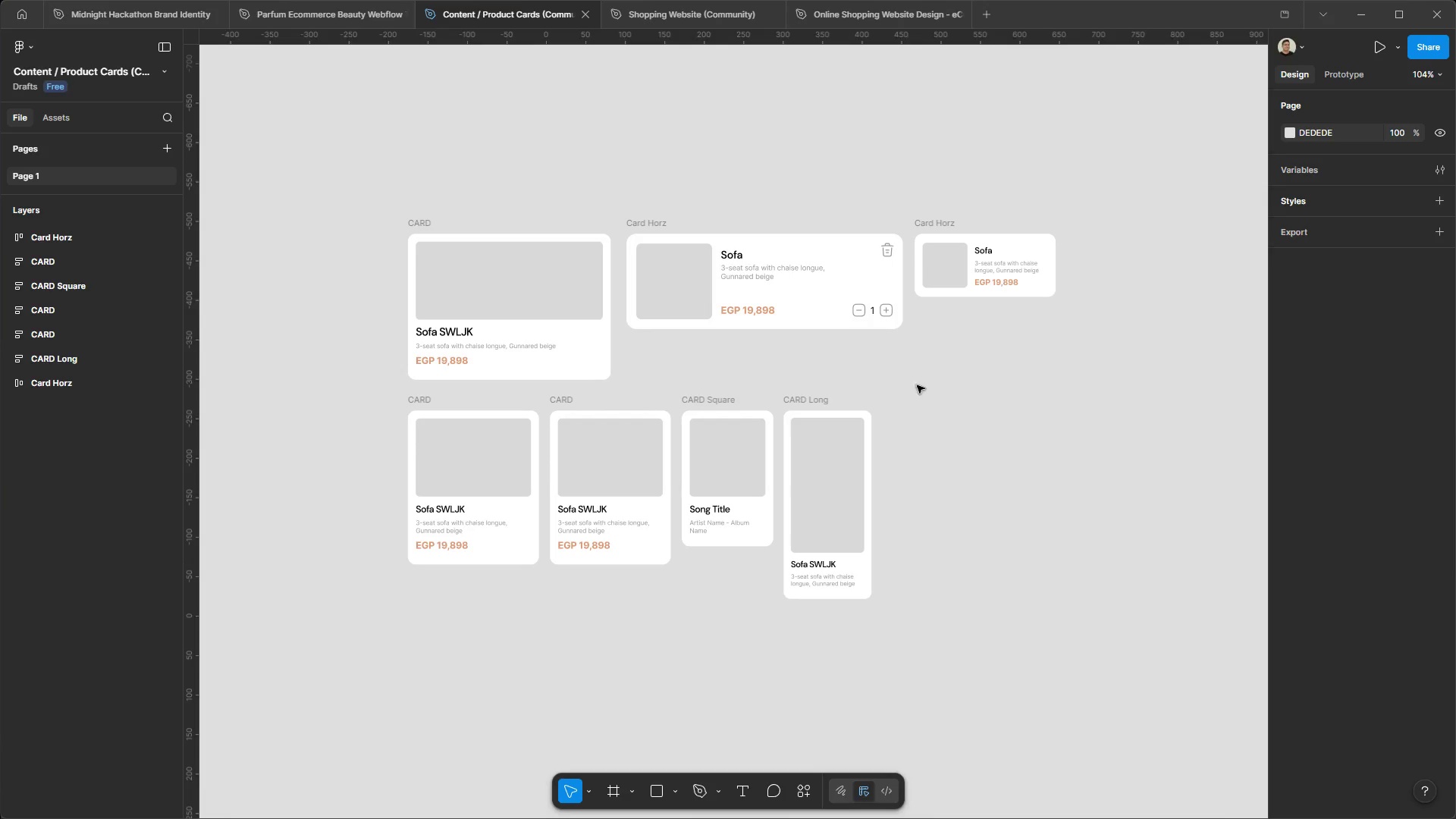 
left_click_drag(start_coordinate=[902, 374], to_coordinate=[735, 385])
 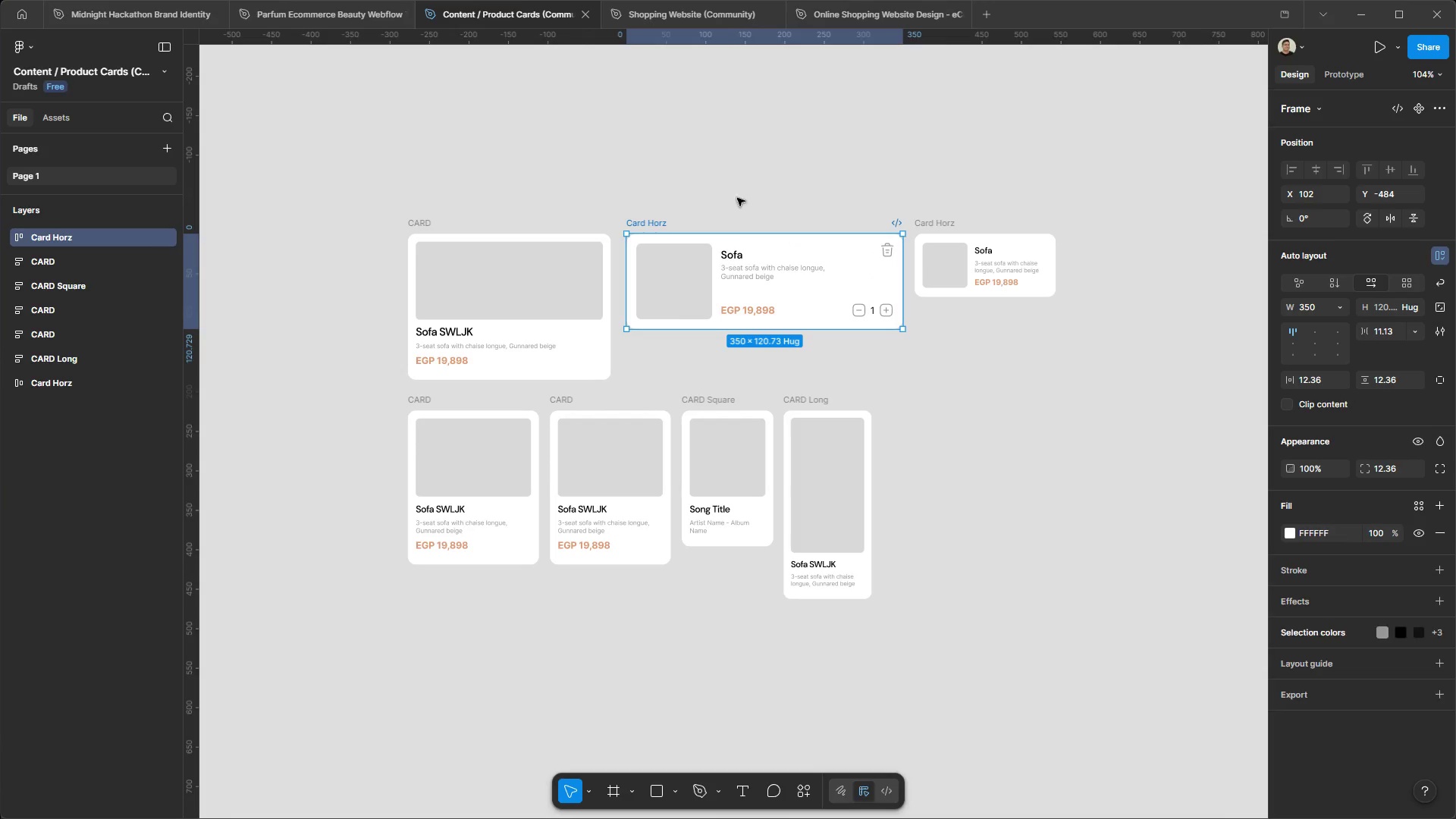 
left_click([745, 196])
 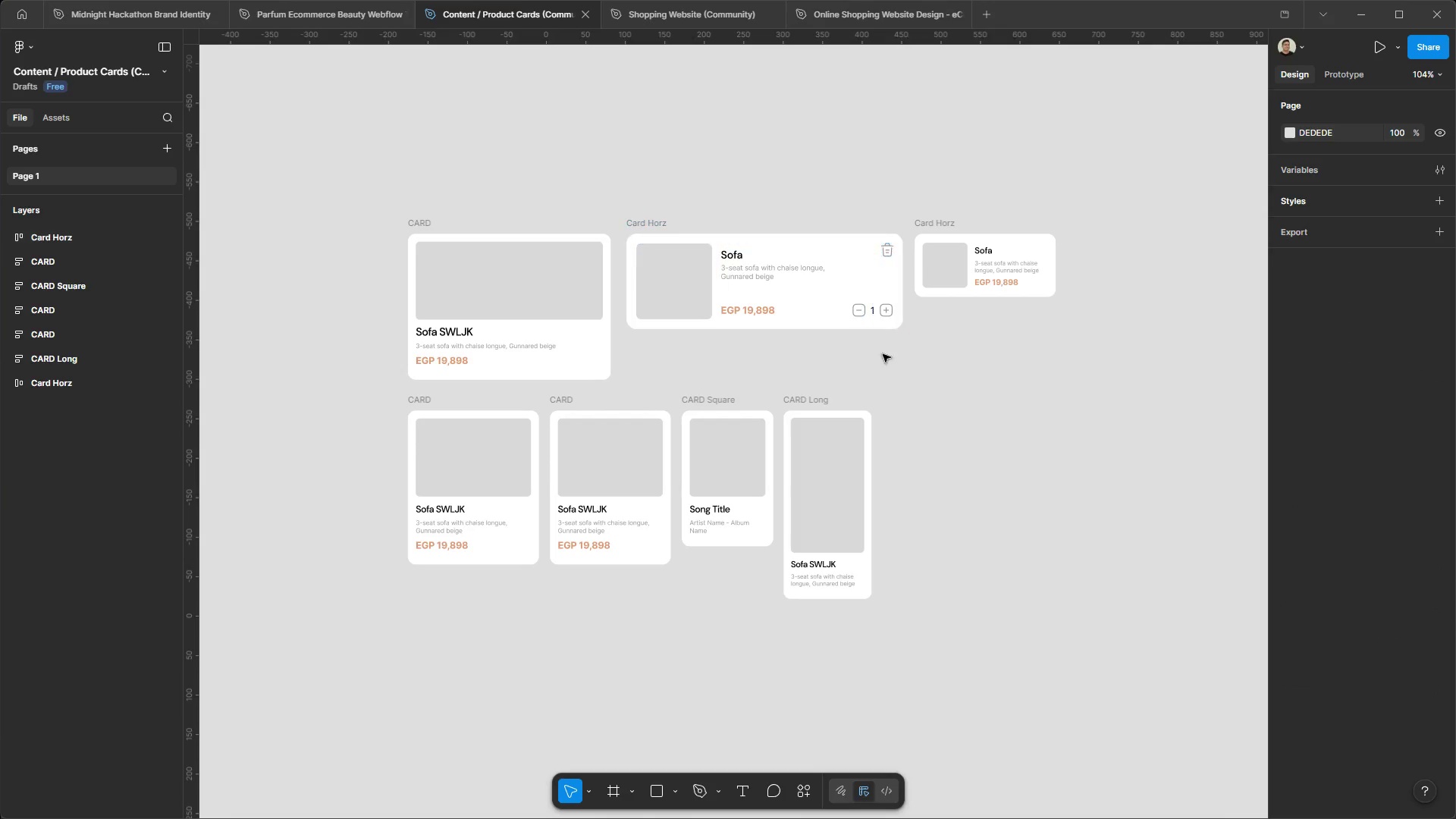 
wait(9.83)
 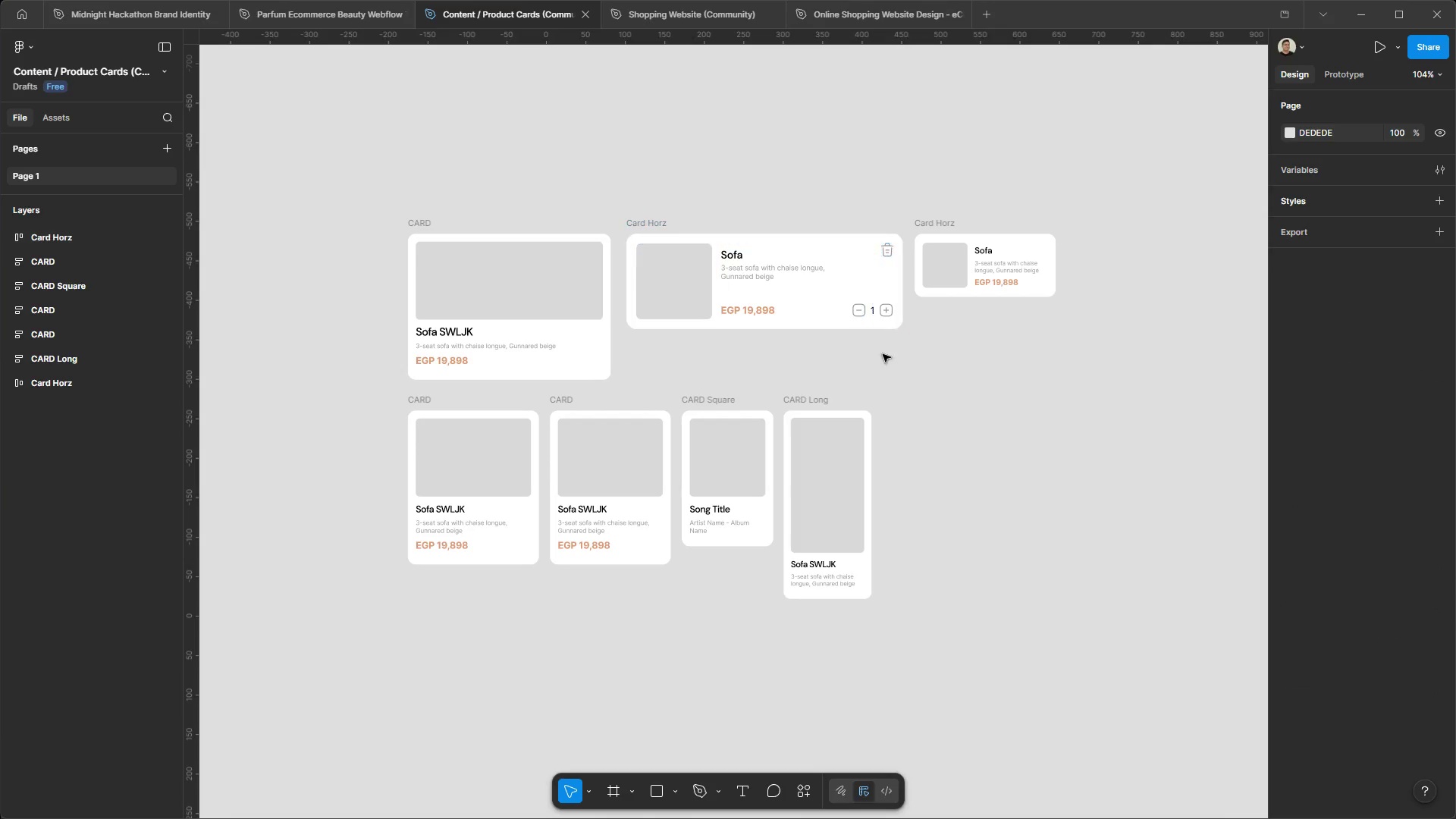 
left_click([666, 225])
 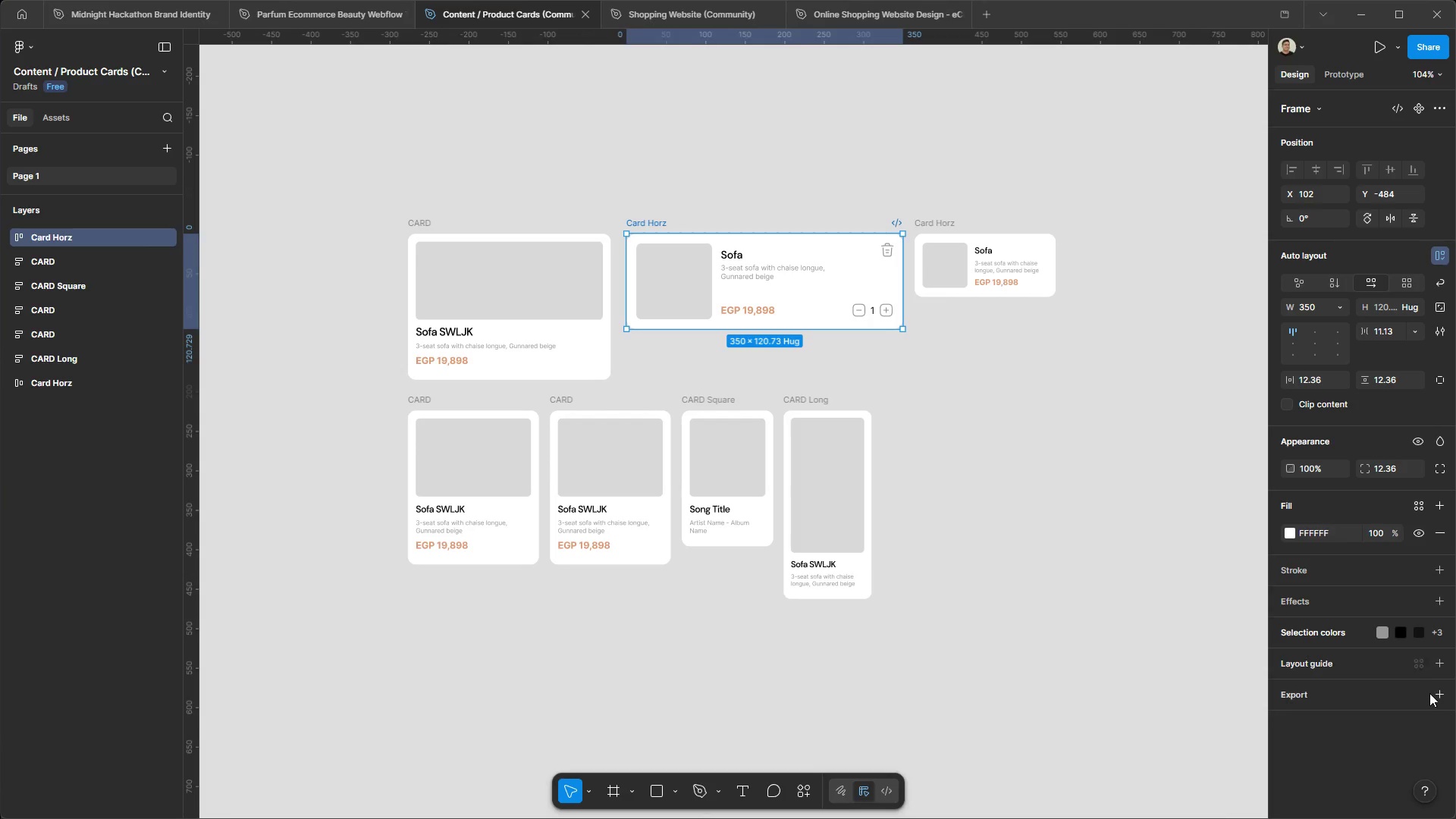 
left_click([1438, 695])
 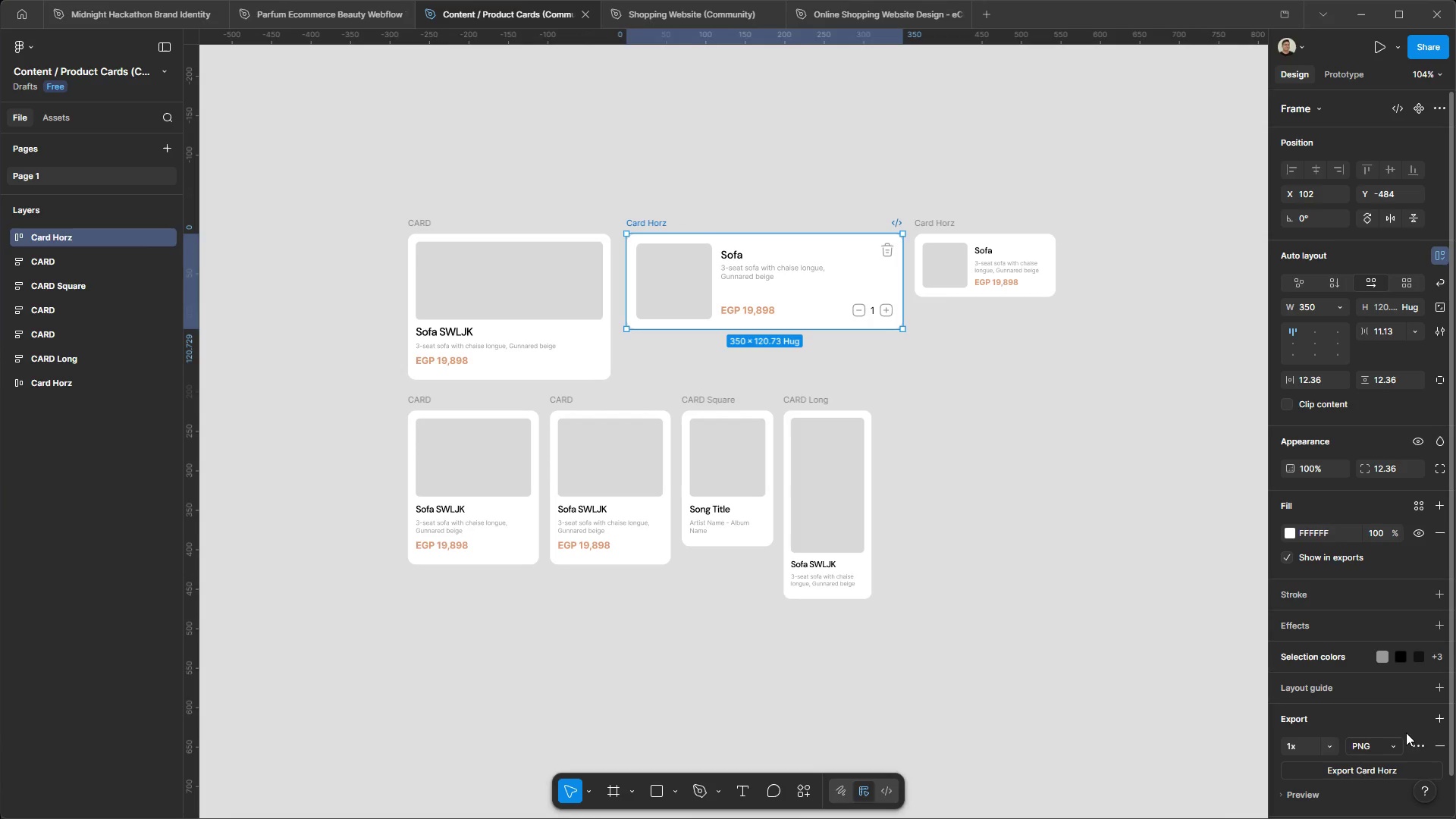 
left_click([1397, 744])
 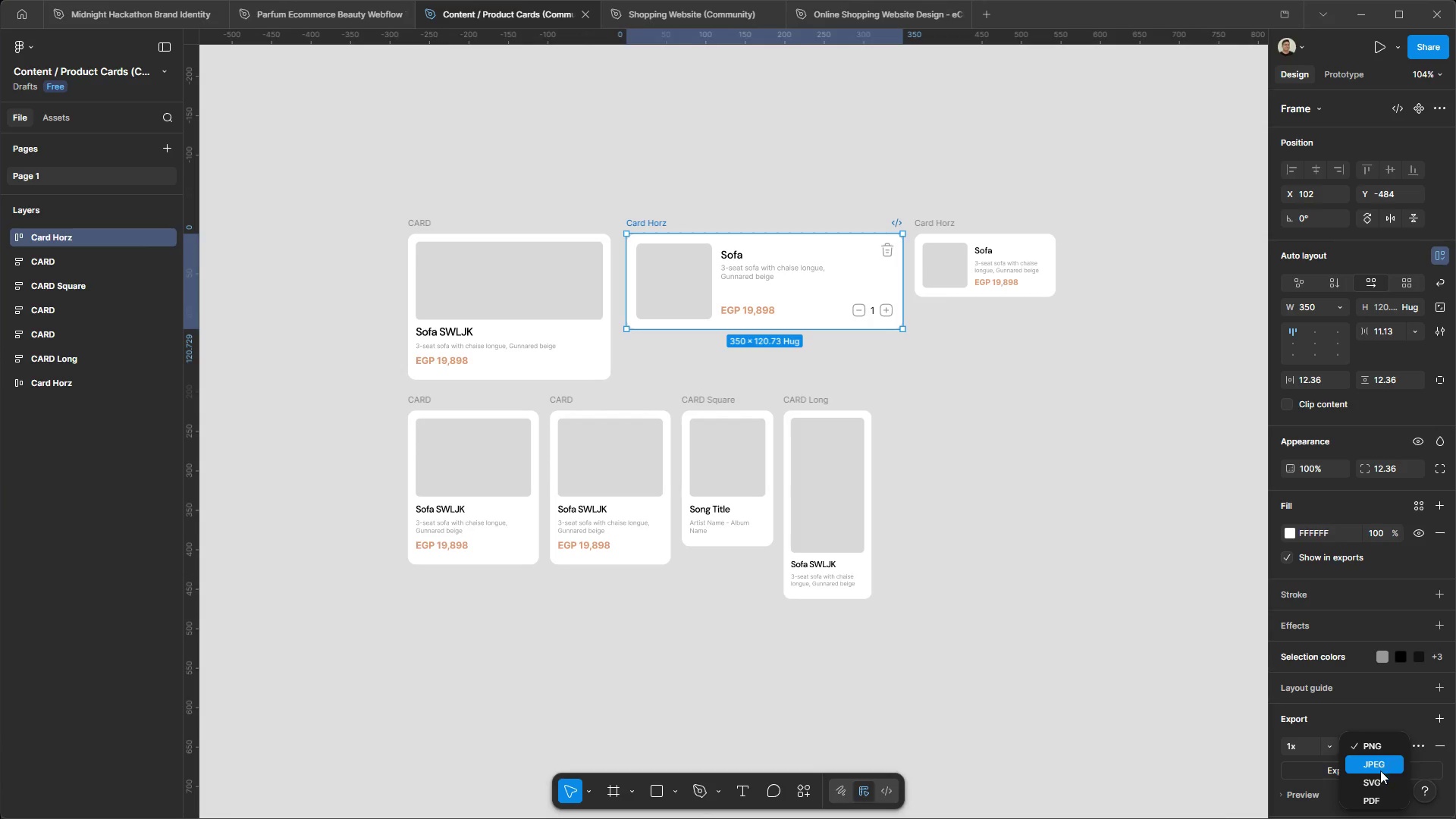 
left_click([1378, 777])
 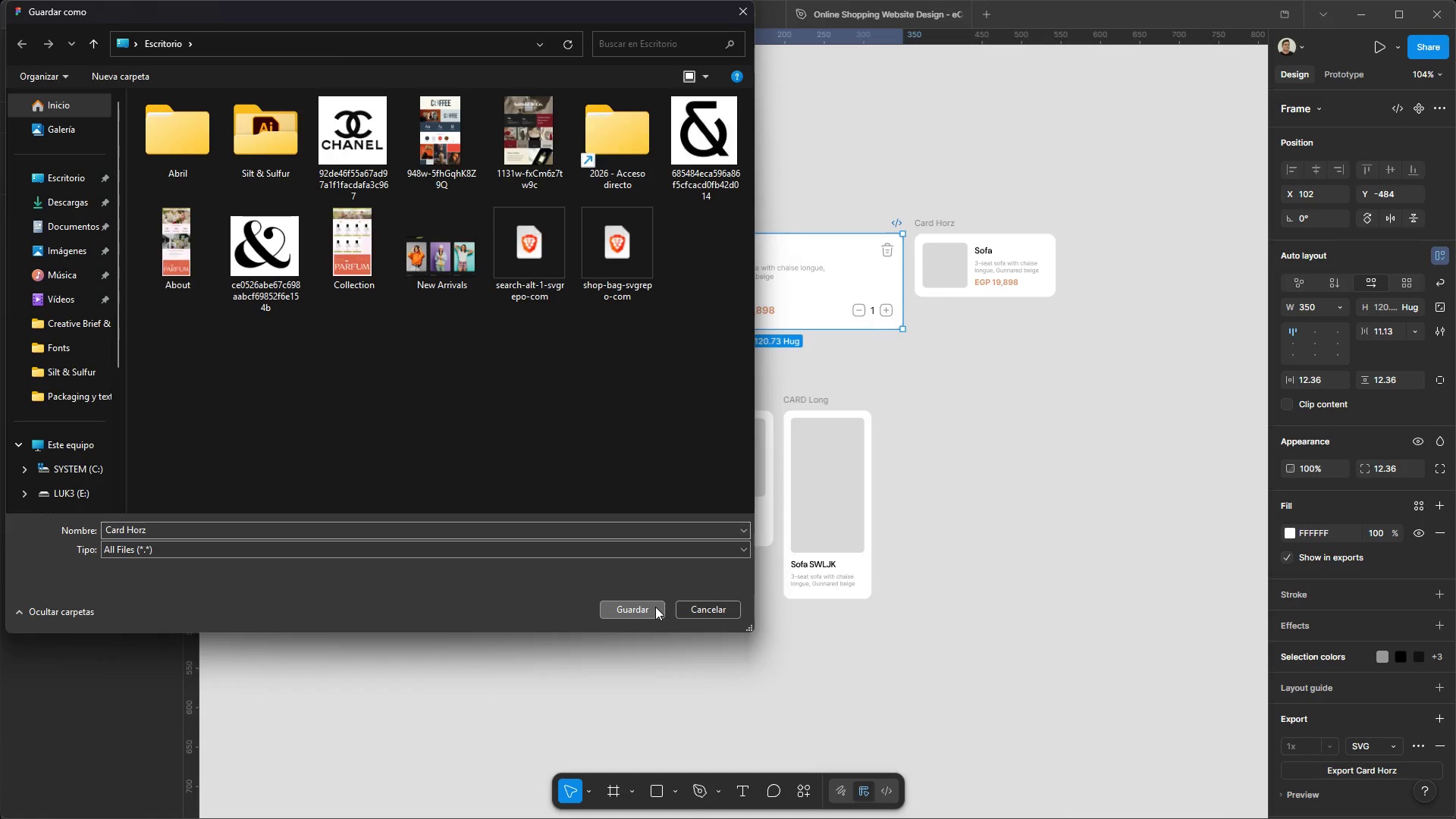 
left_click([649, 623])
 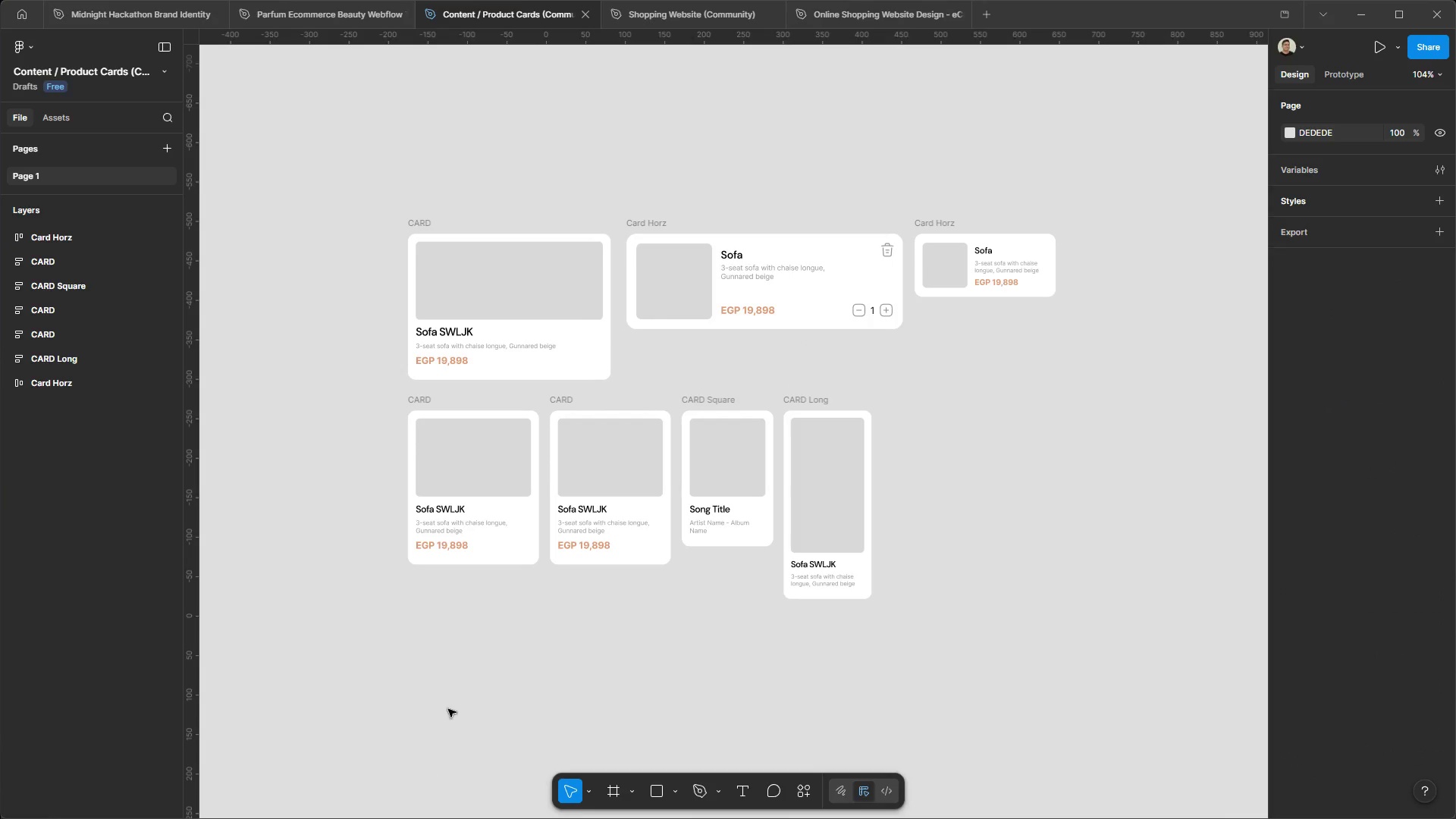 
key(Meta+MetaLeft)
 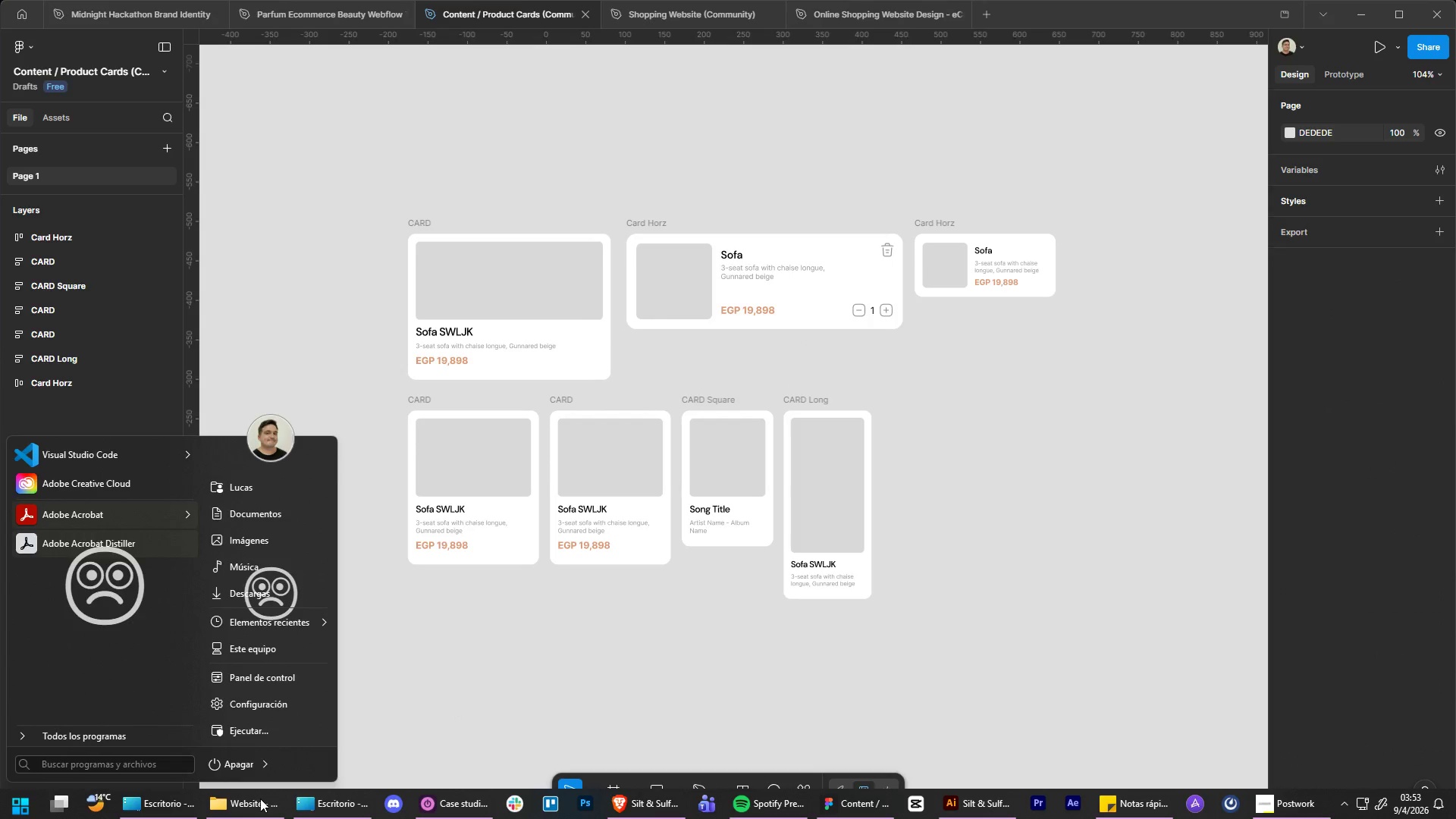 
left_click([255, 800])
 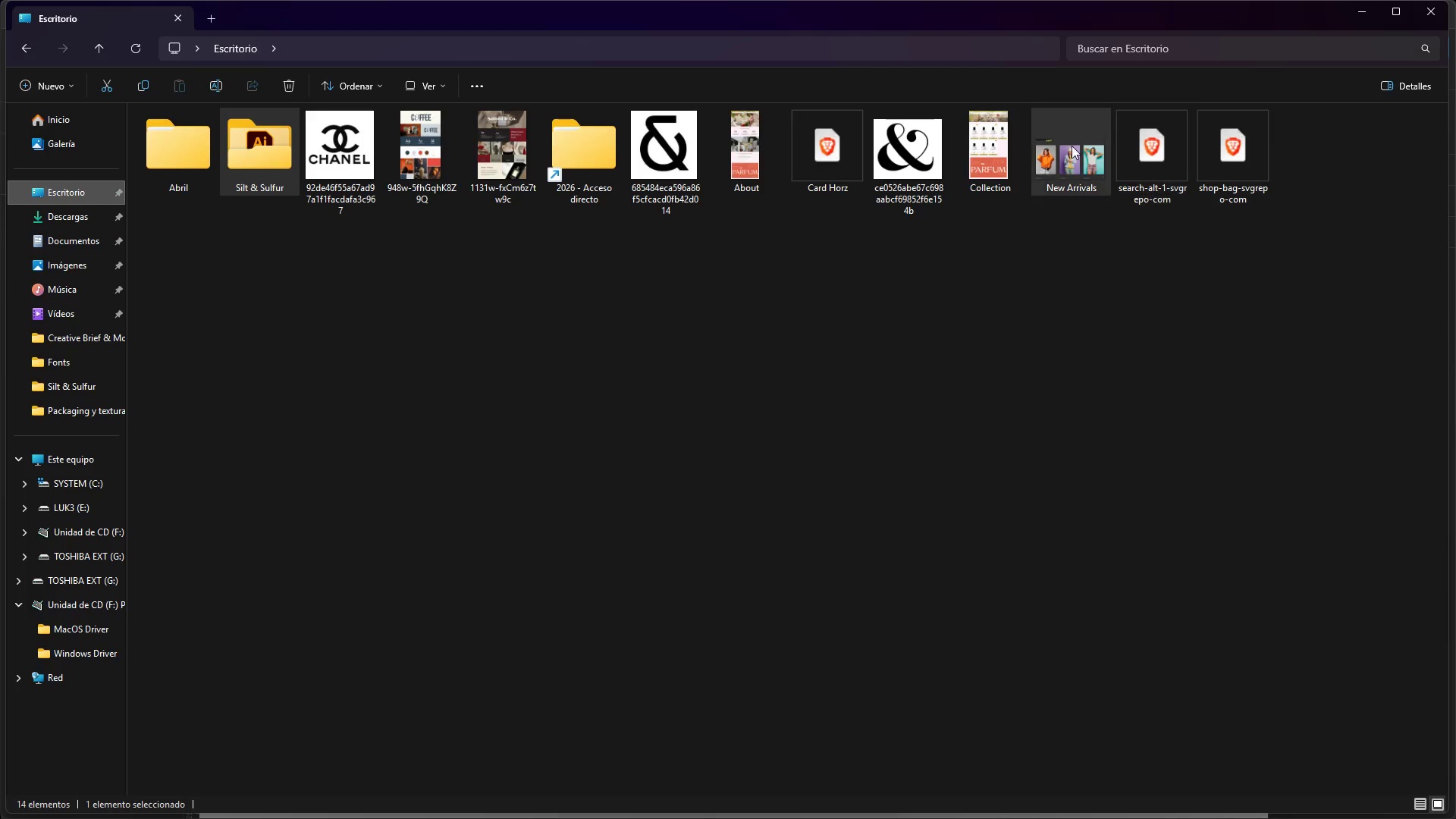 
wait(5.42)
 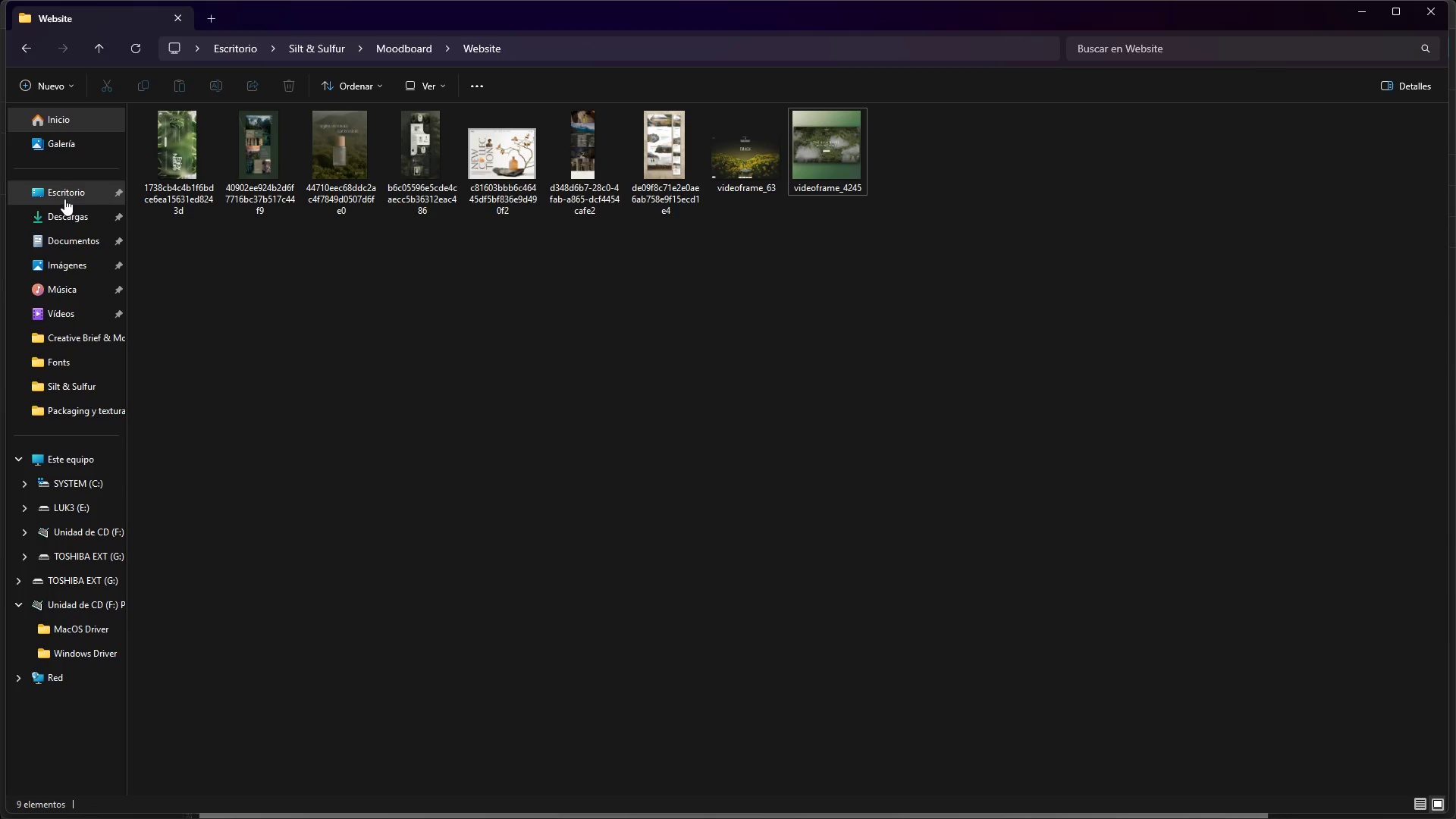 
left_click_drag(start_coordinate=[827, 139], to_coordinate=[973, 799])
 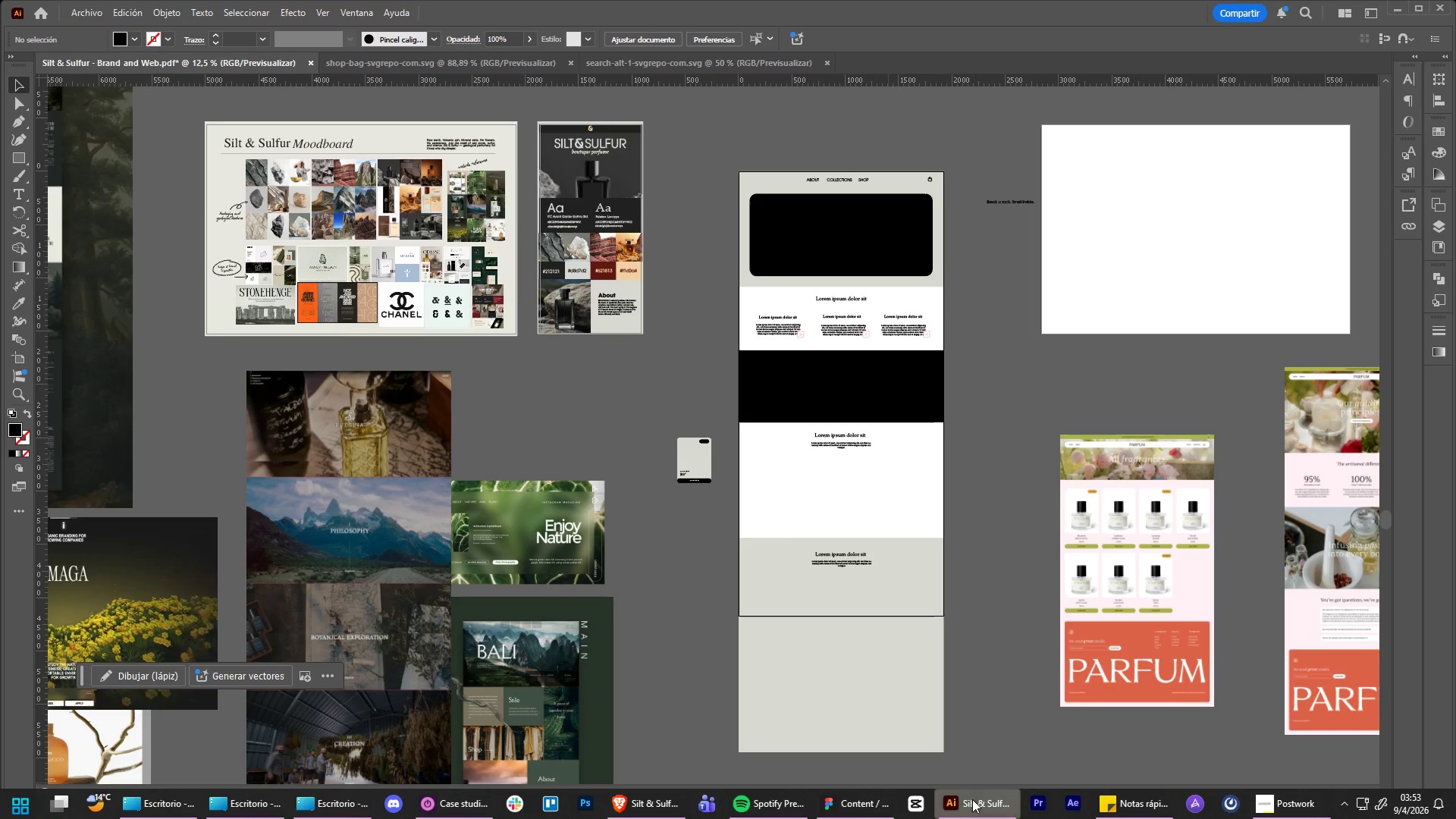 
key(Meta+MetaLeft)
 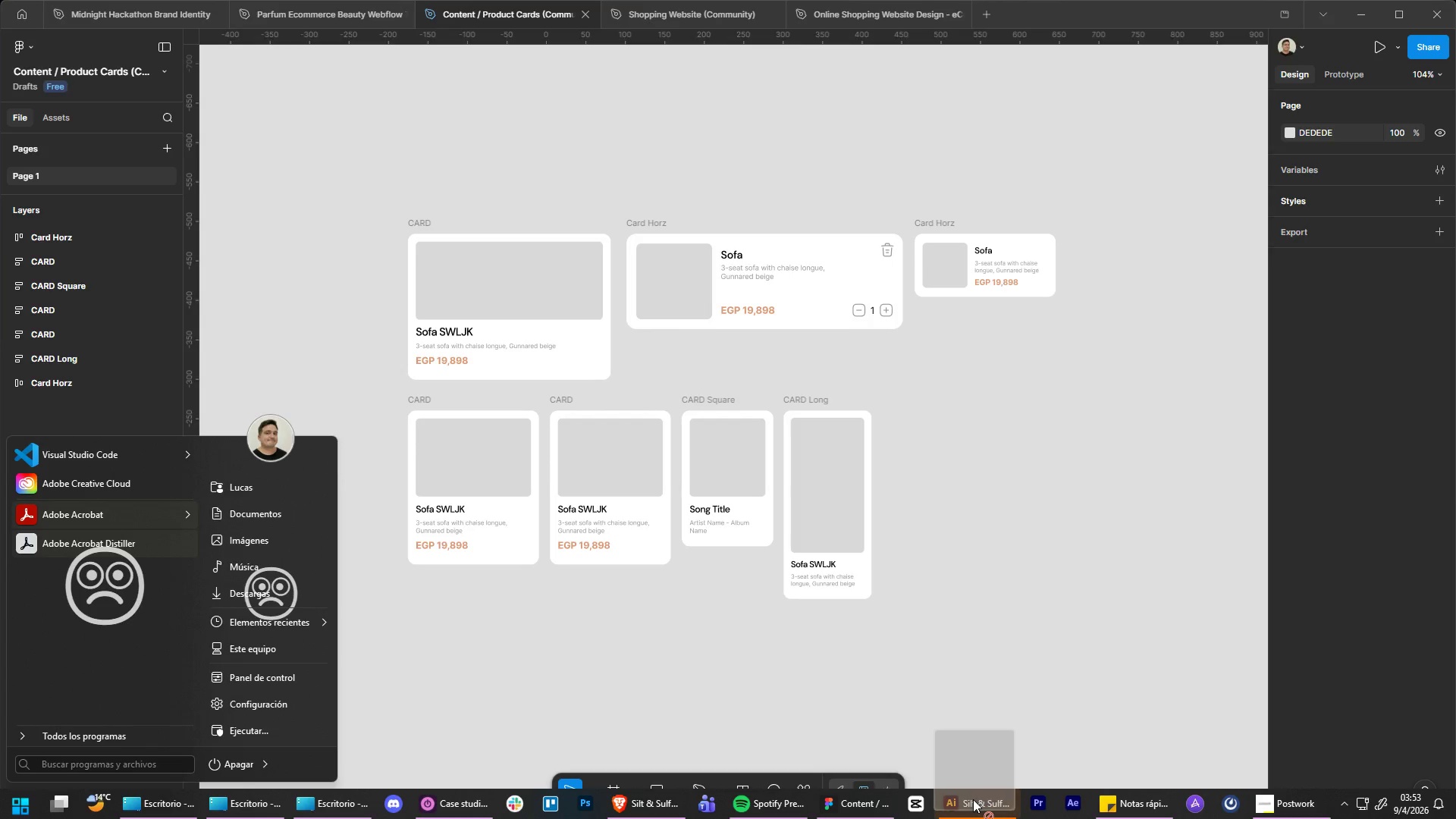 
left_click([973, 799])
 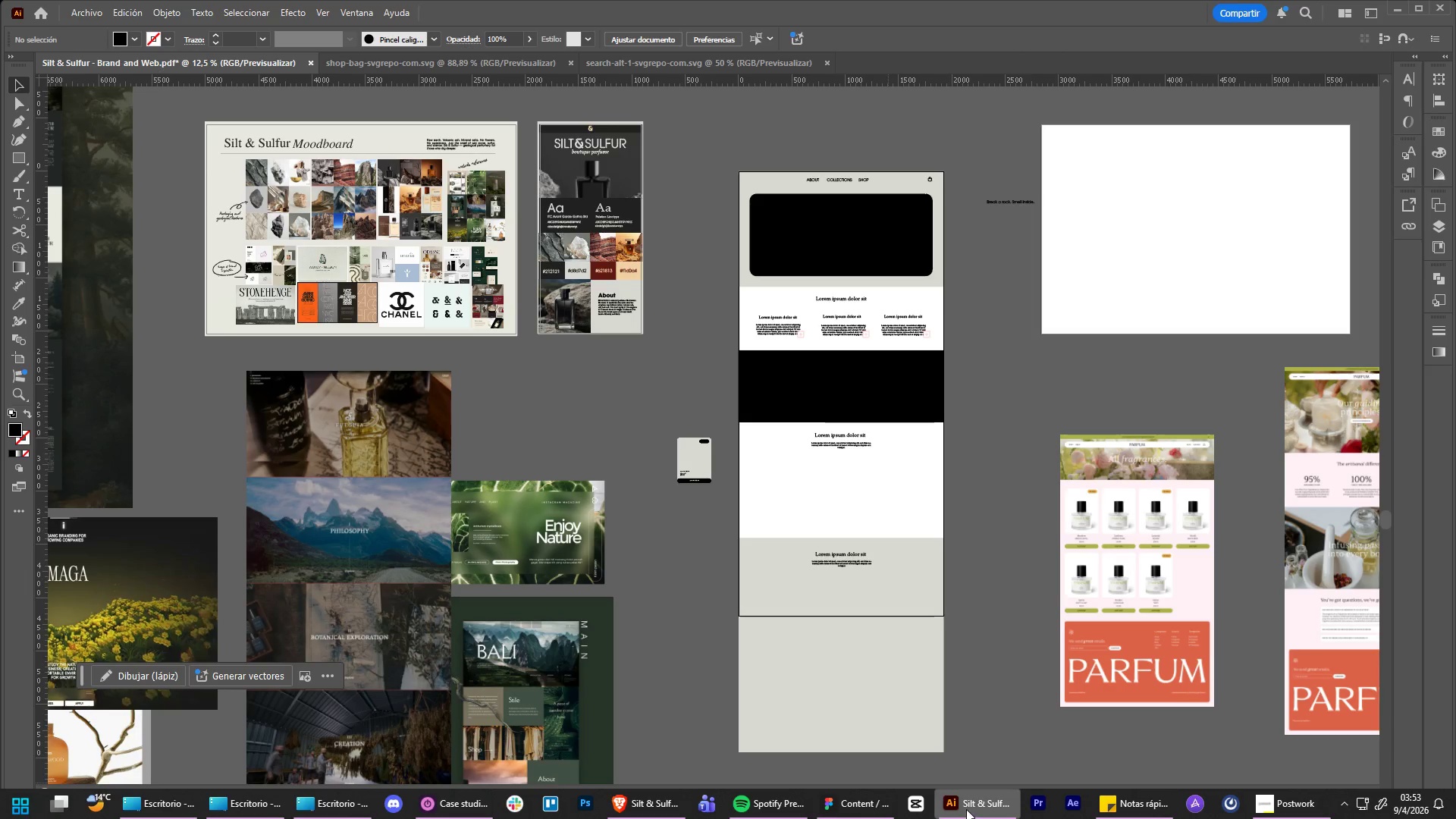 
key(Meta+MetaLeft)
 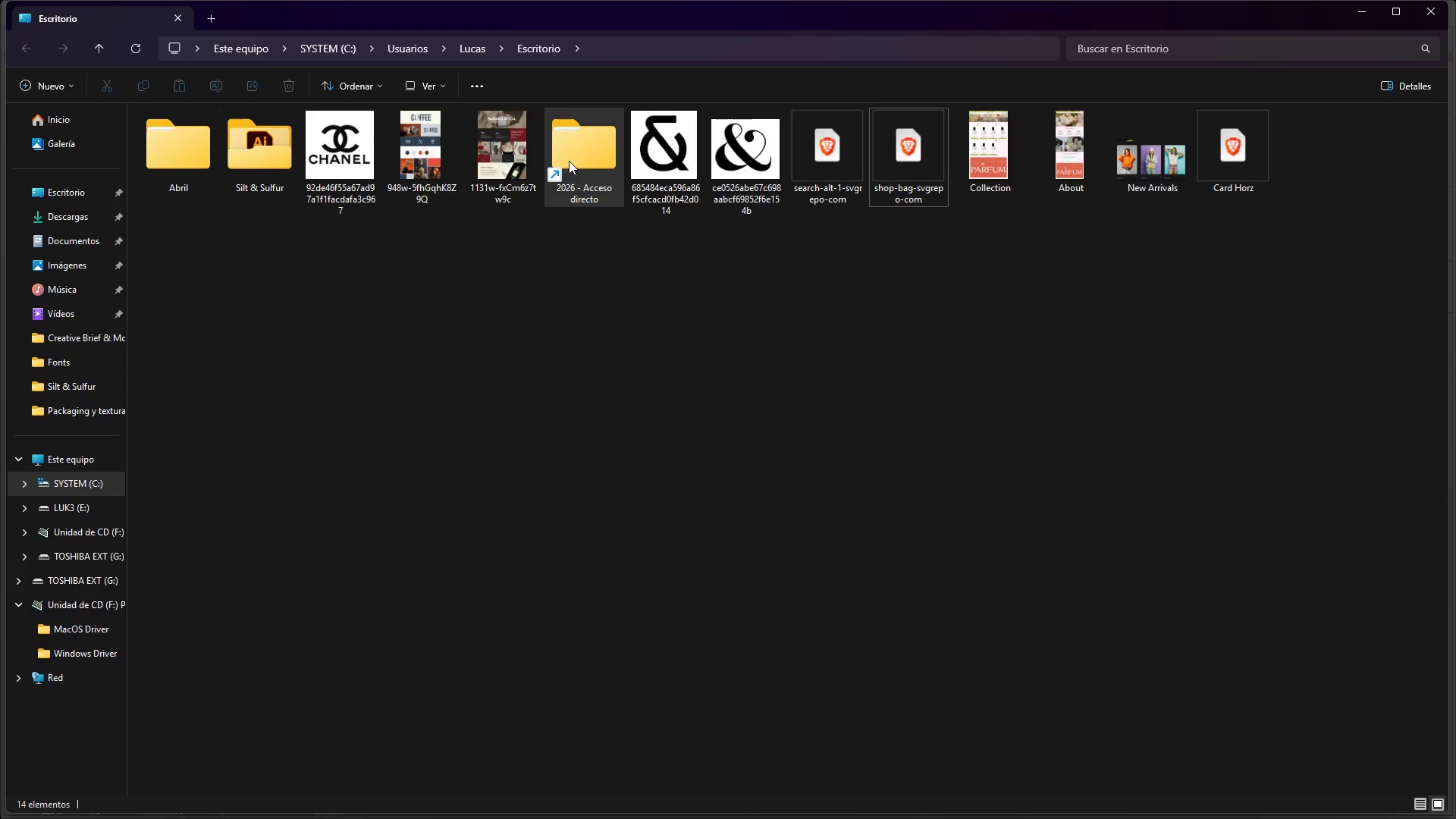 
left_click([1011, 347])
 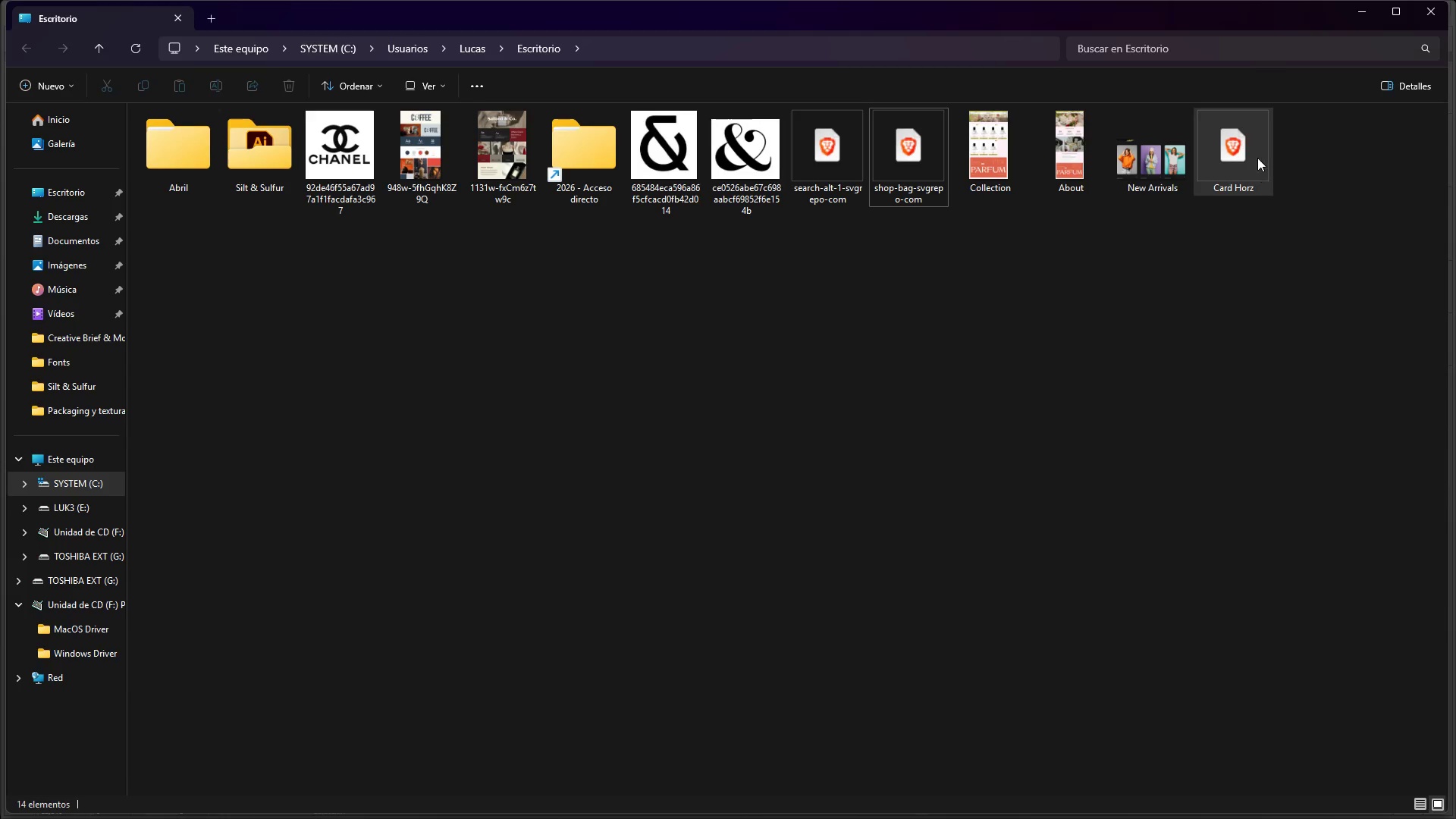 
left_click_drag(start_coordinate=[1255, 157], to_coordinate=[930, 61])
 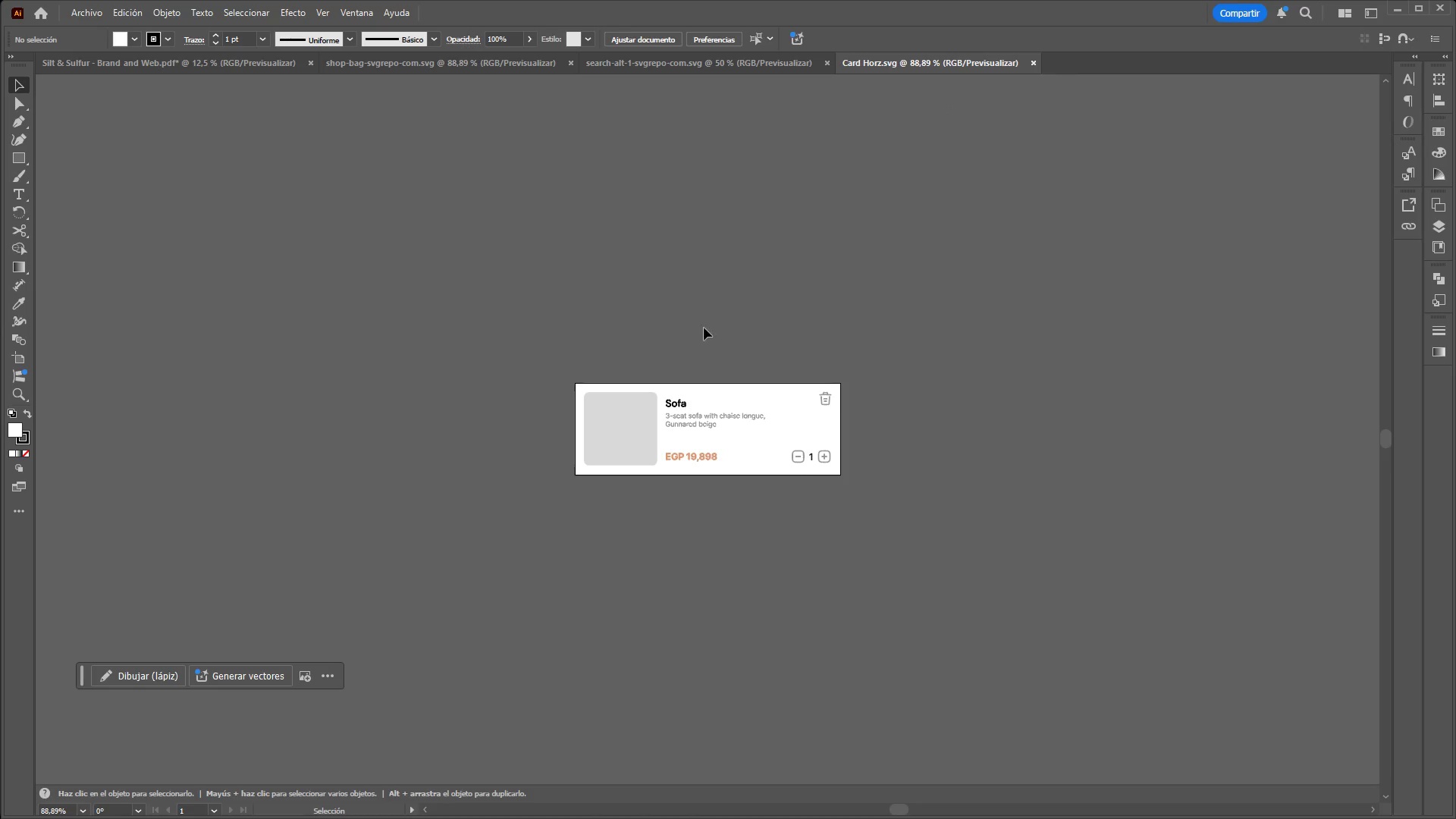 
left_click_drag(start_coordinate=[564, 373], to_coordinate=[909, 522])
 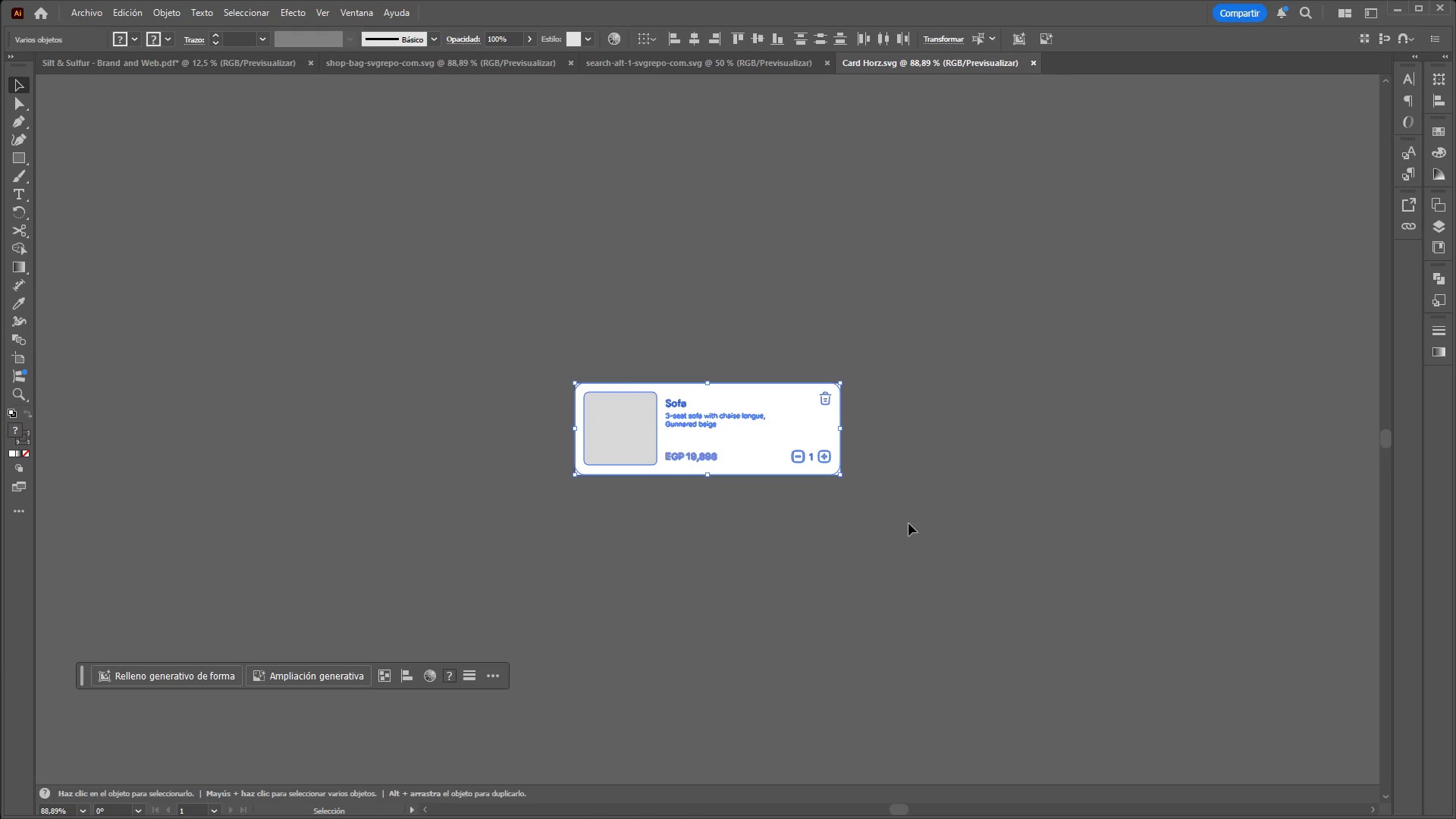 
key(Control+C)
 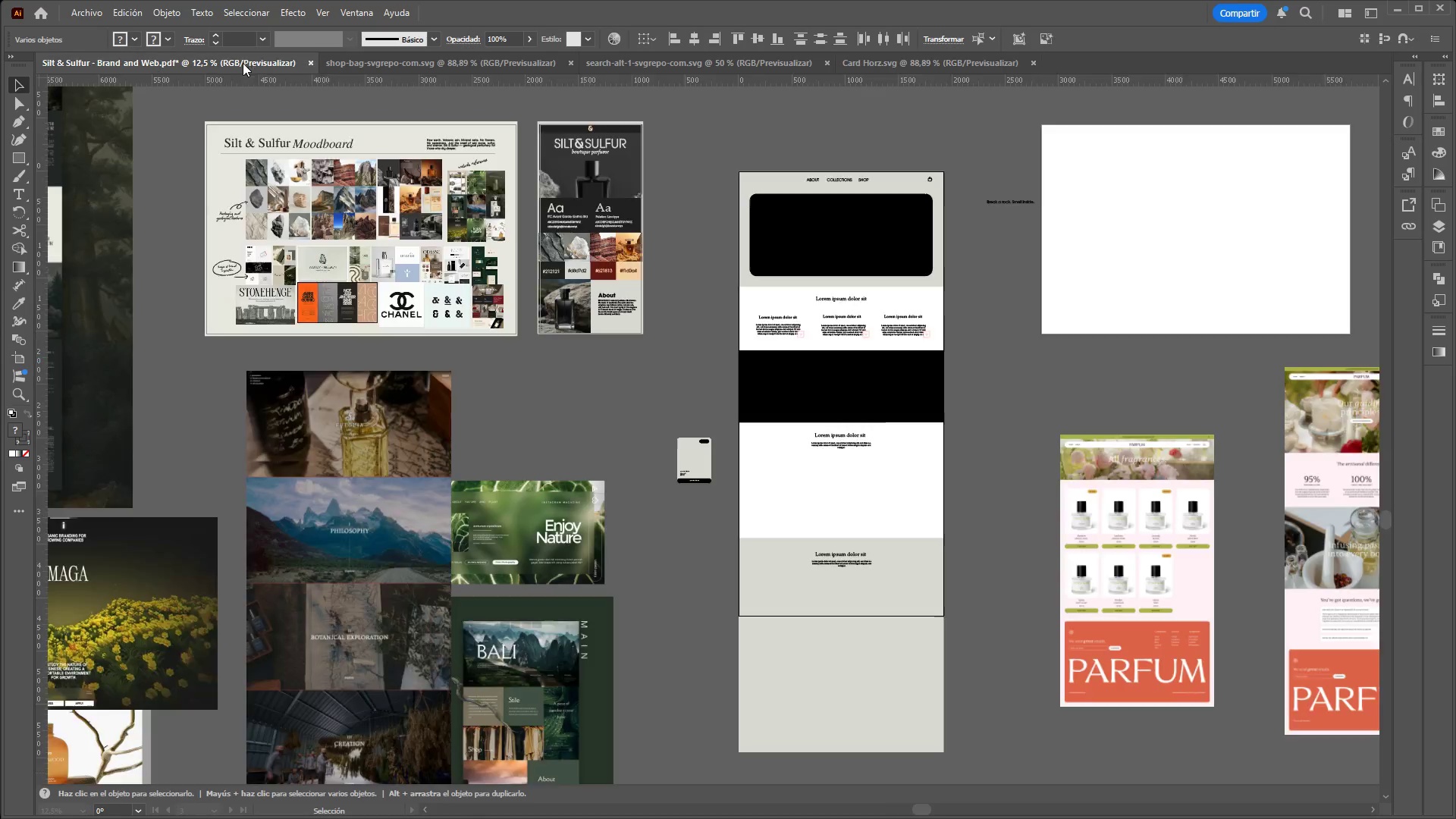 
key(Control+V)
 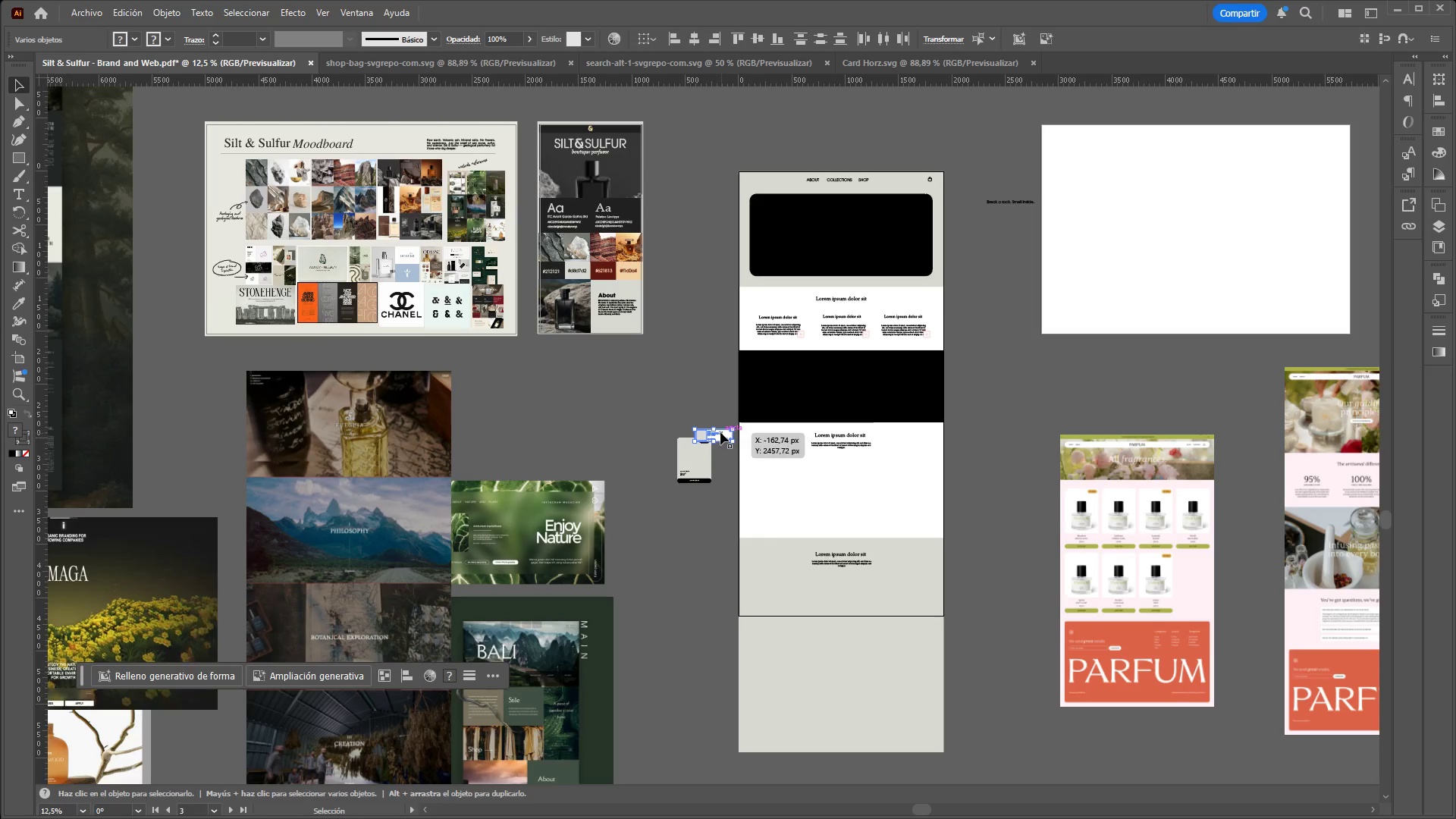 
left_click_drag(start_coordinate=[719, 431], to_coordinate=[686, 576])
 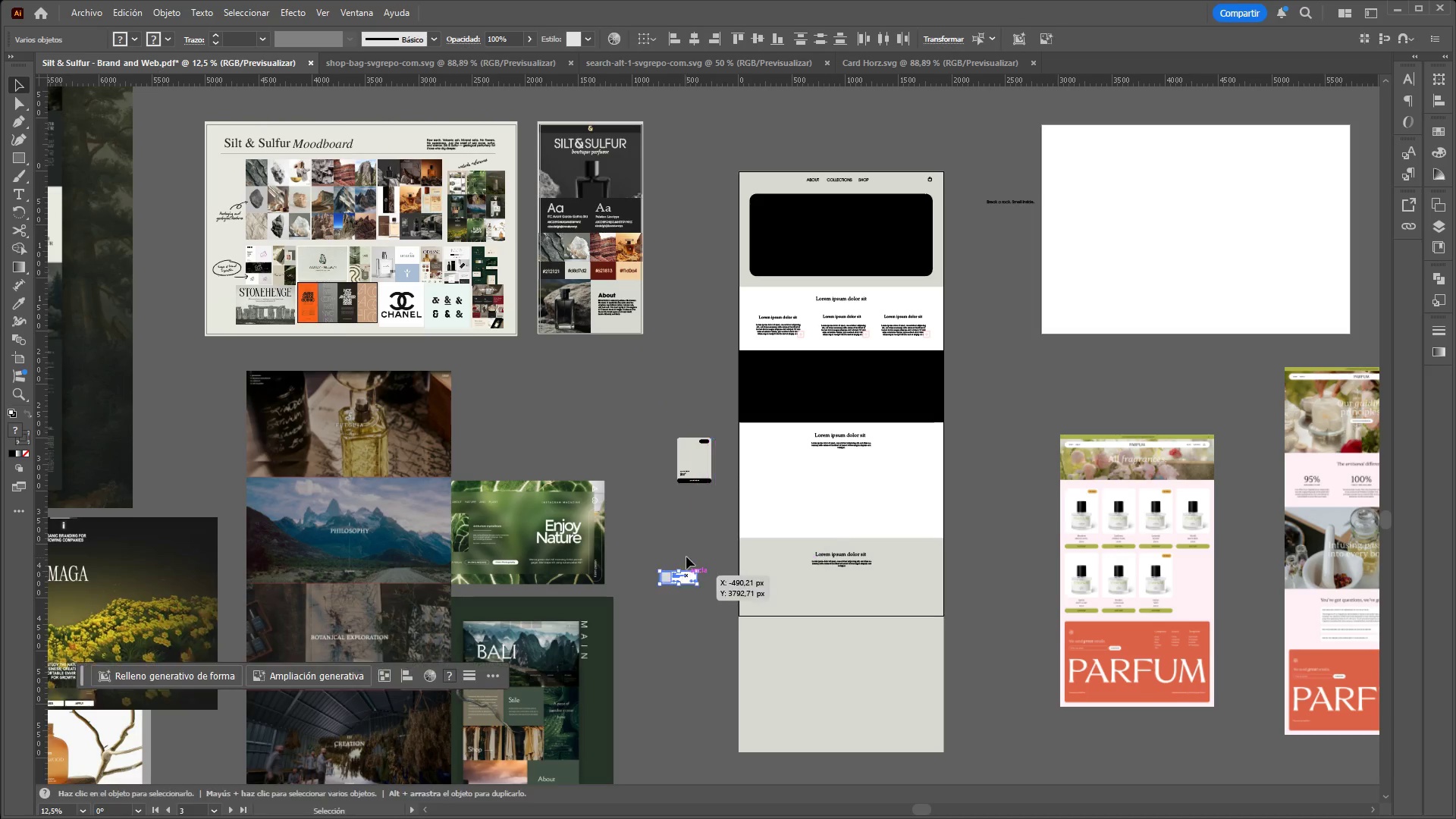 
left_click([686, 557])
 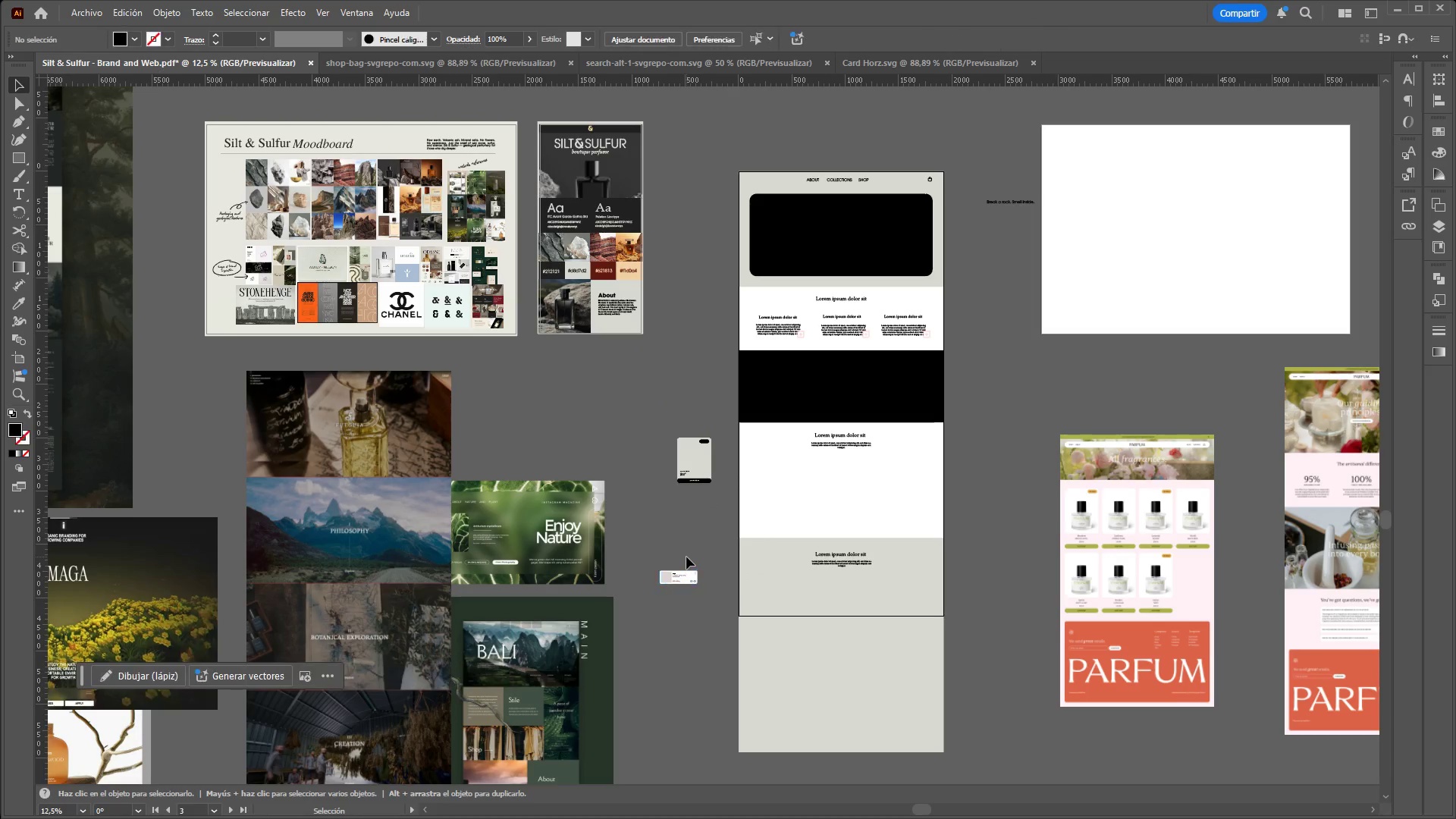 
hold_key(key=ControlLeft, duration=0.88)
hold_key(key=AltLeft, duration=0.75)
scroll: coordinate [681, 594], scroll_direction: up, amount: 5.0
 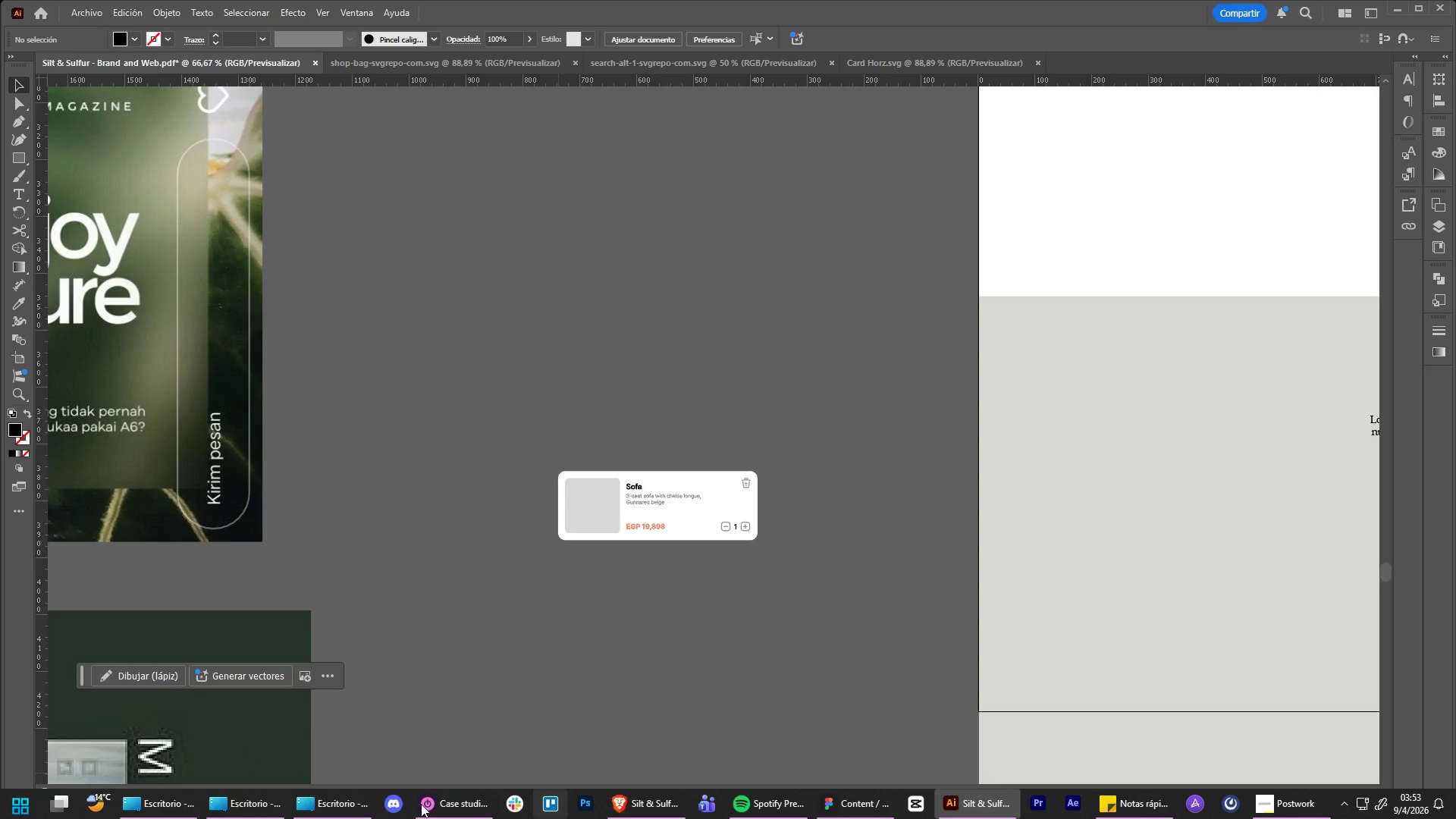 
left_click([358, 805])
 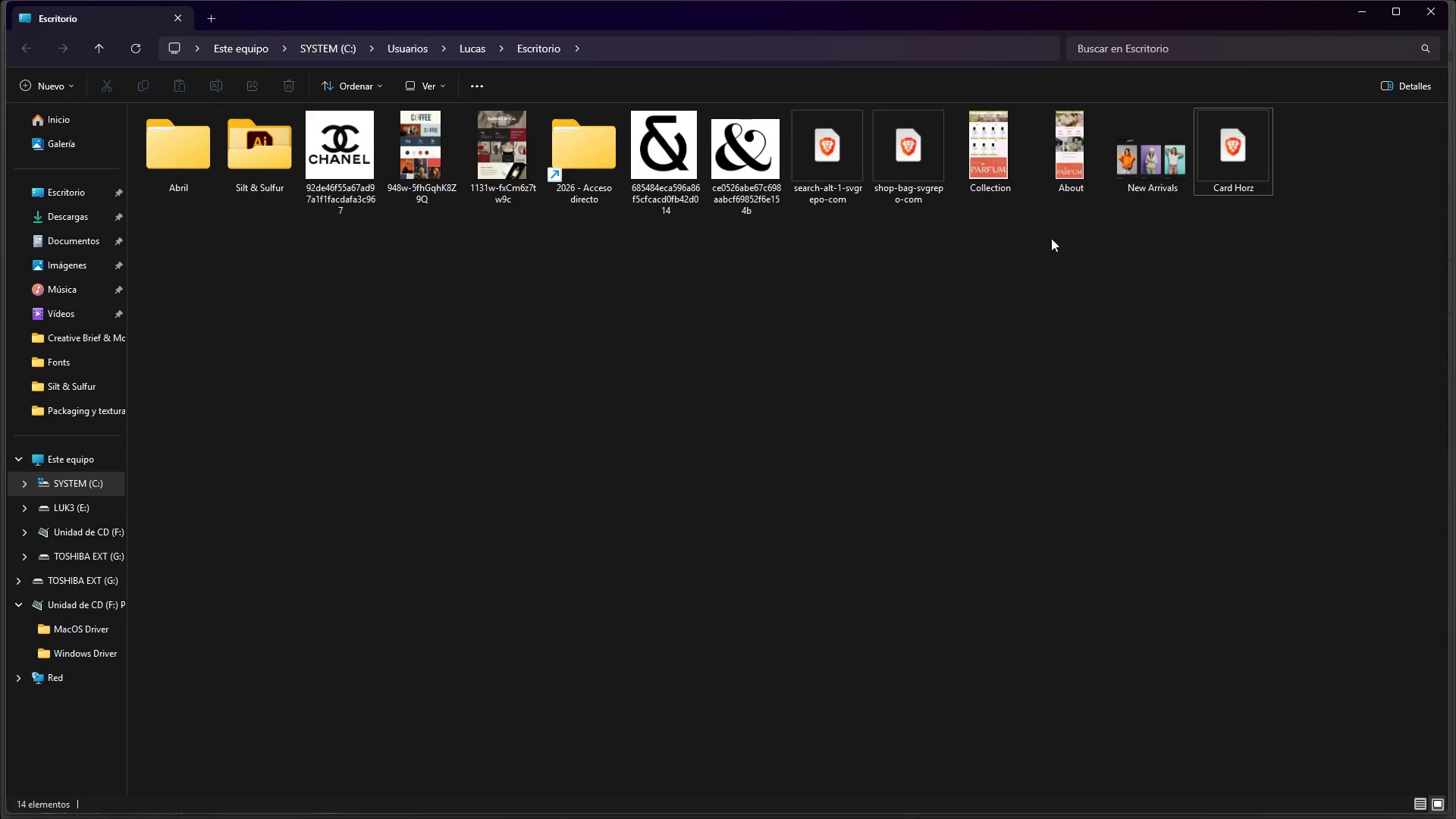 
left_click_drag(start_coordinate=[1138, 160], to_coordinate=[811, 366])
 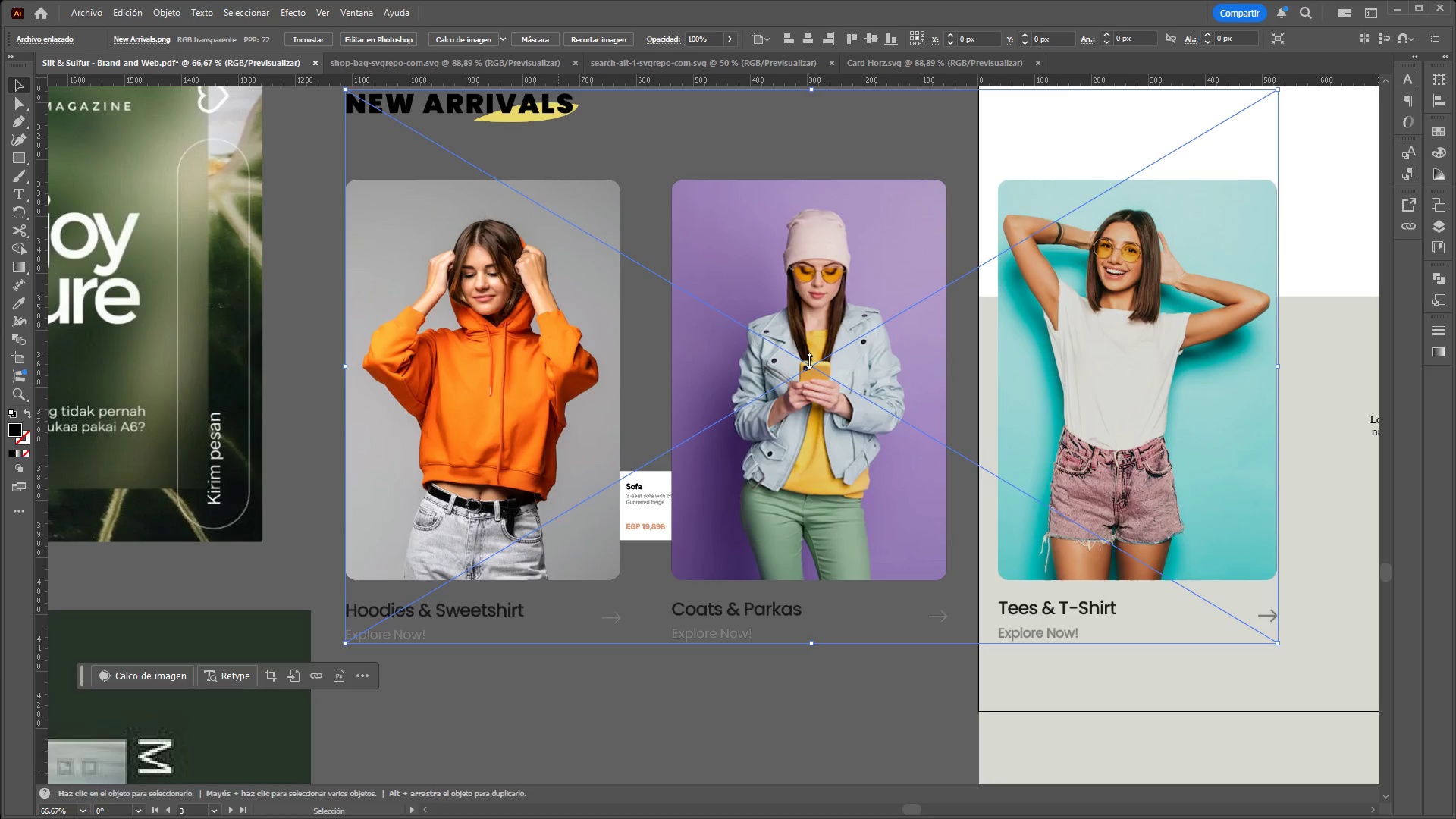 
hold_key(key=ControlLeft, duration=1.0)
hold_key(key=AltLeft, duration=0.95)
scroll: coordinate [676, 366], scroll_direction: down, amount: 4.0
 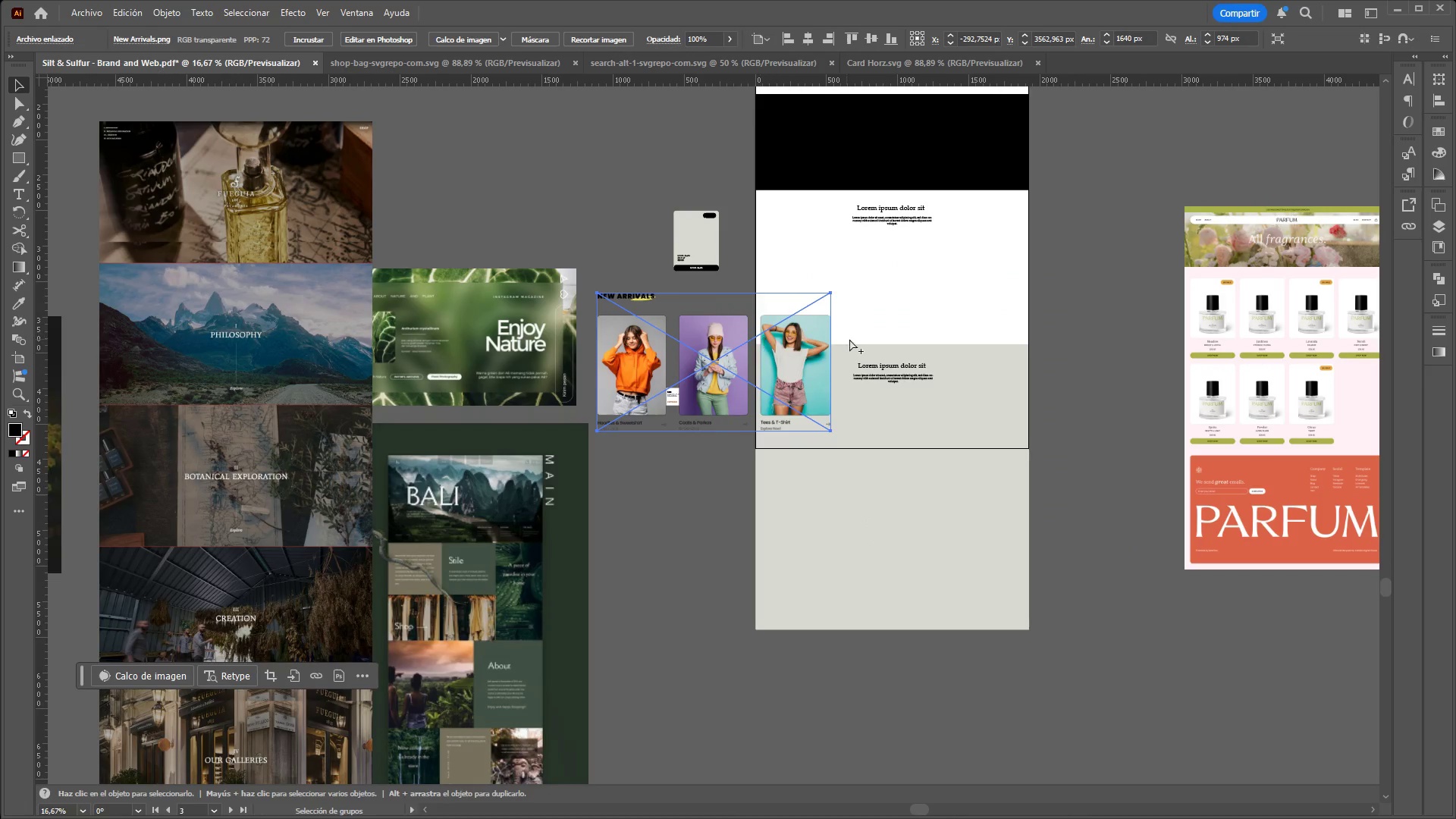 
left_click([850, 338])
 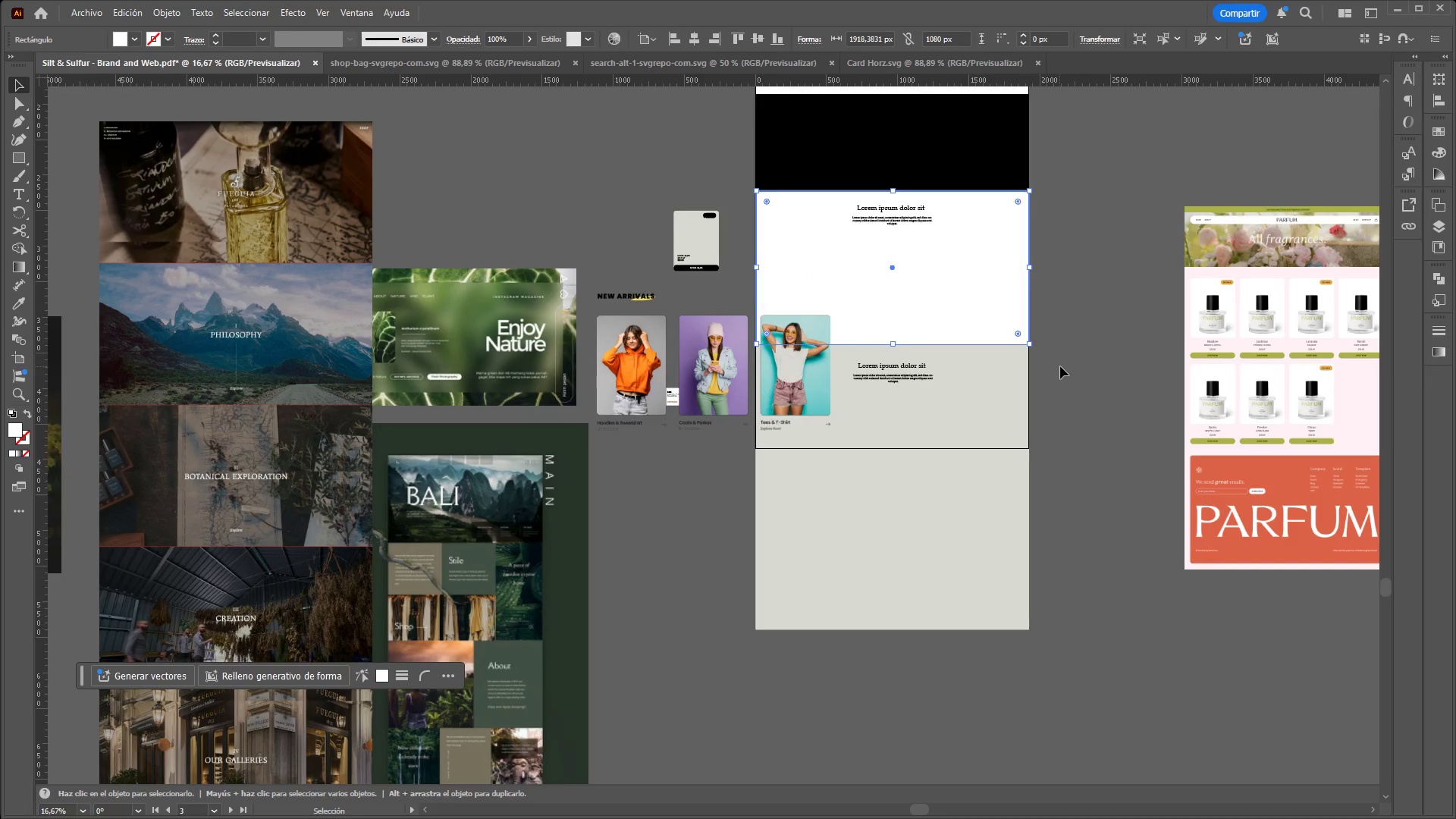 
scroll: coordinate [1059, 372], scroll_direction: up, amount: 5.0
 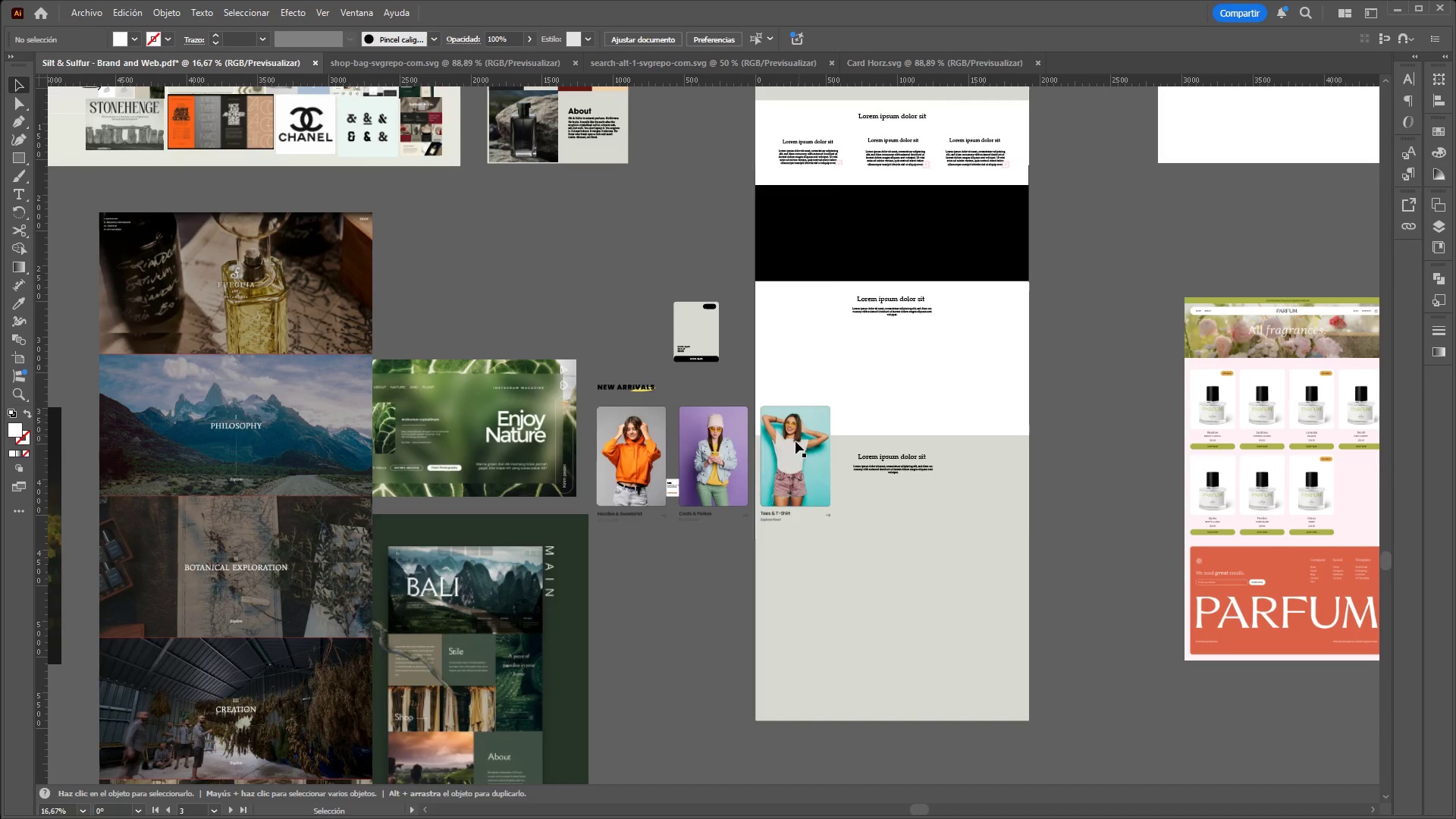 
left_click_drag(start_coordinate=[794, 445], to_coordinate=[969, 369])
 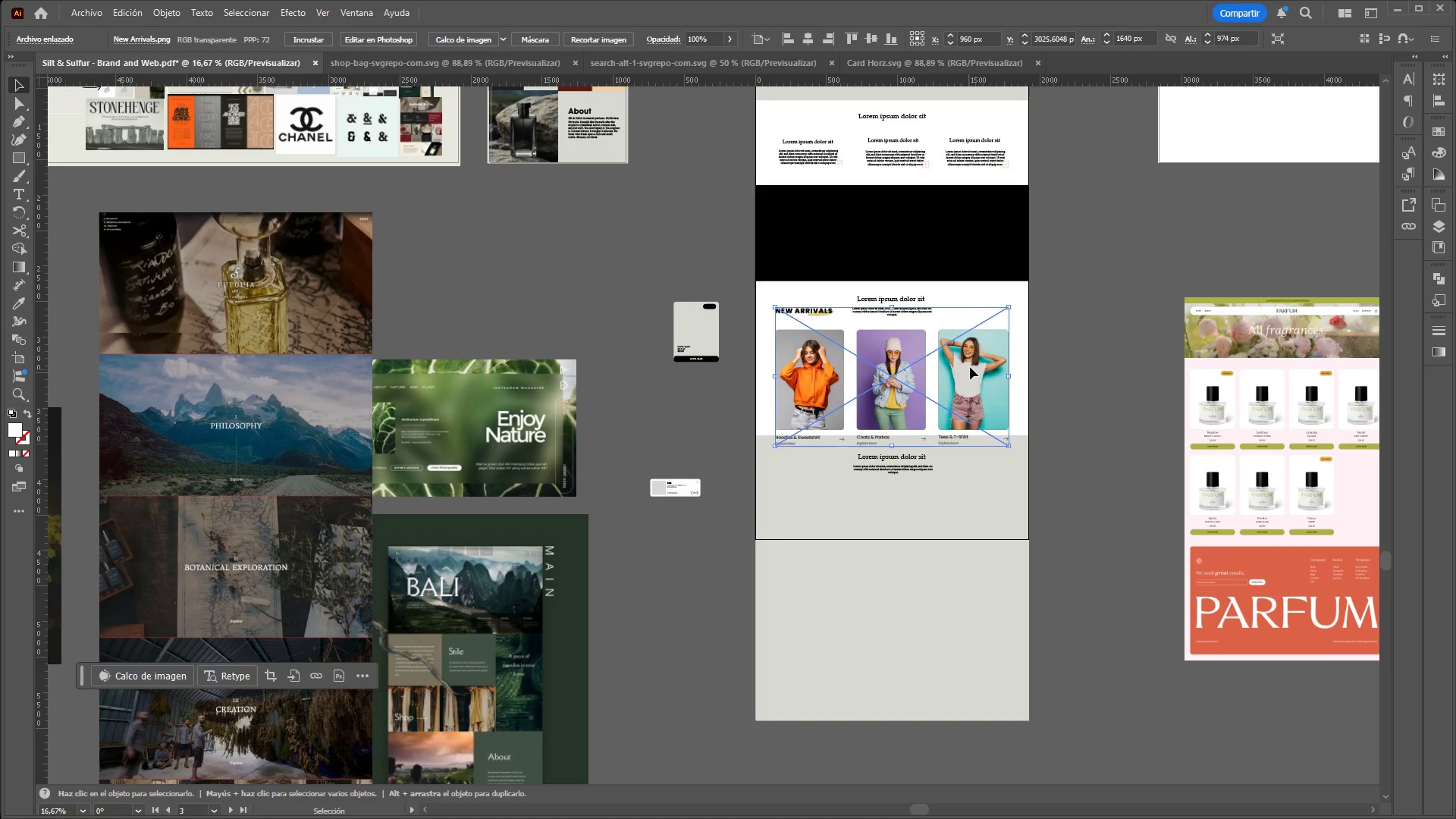 
left_click([1096, 469])
 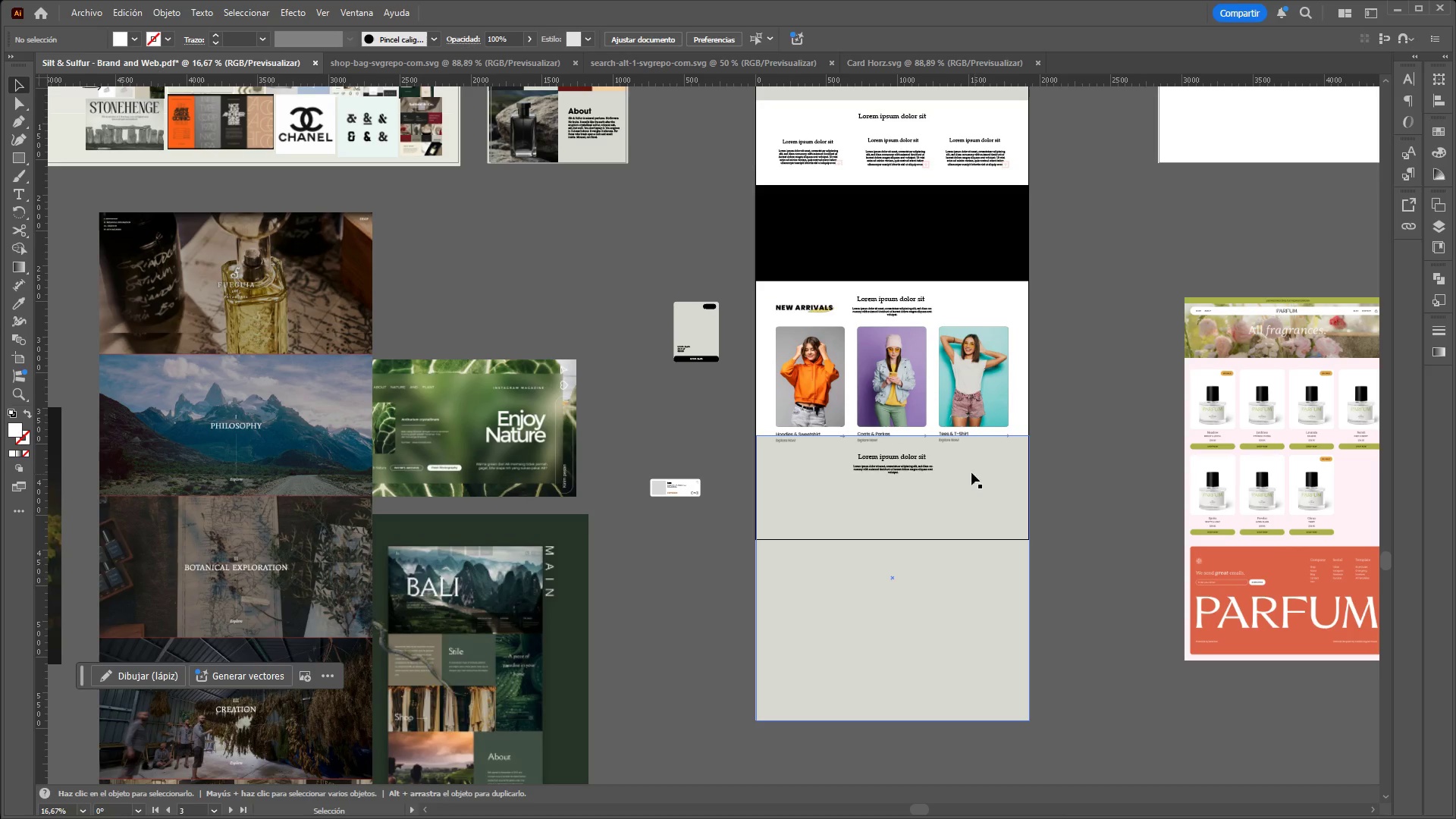 
left_click([904, 459])
 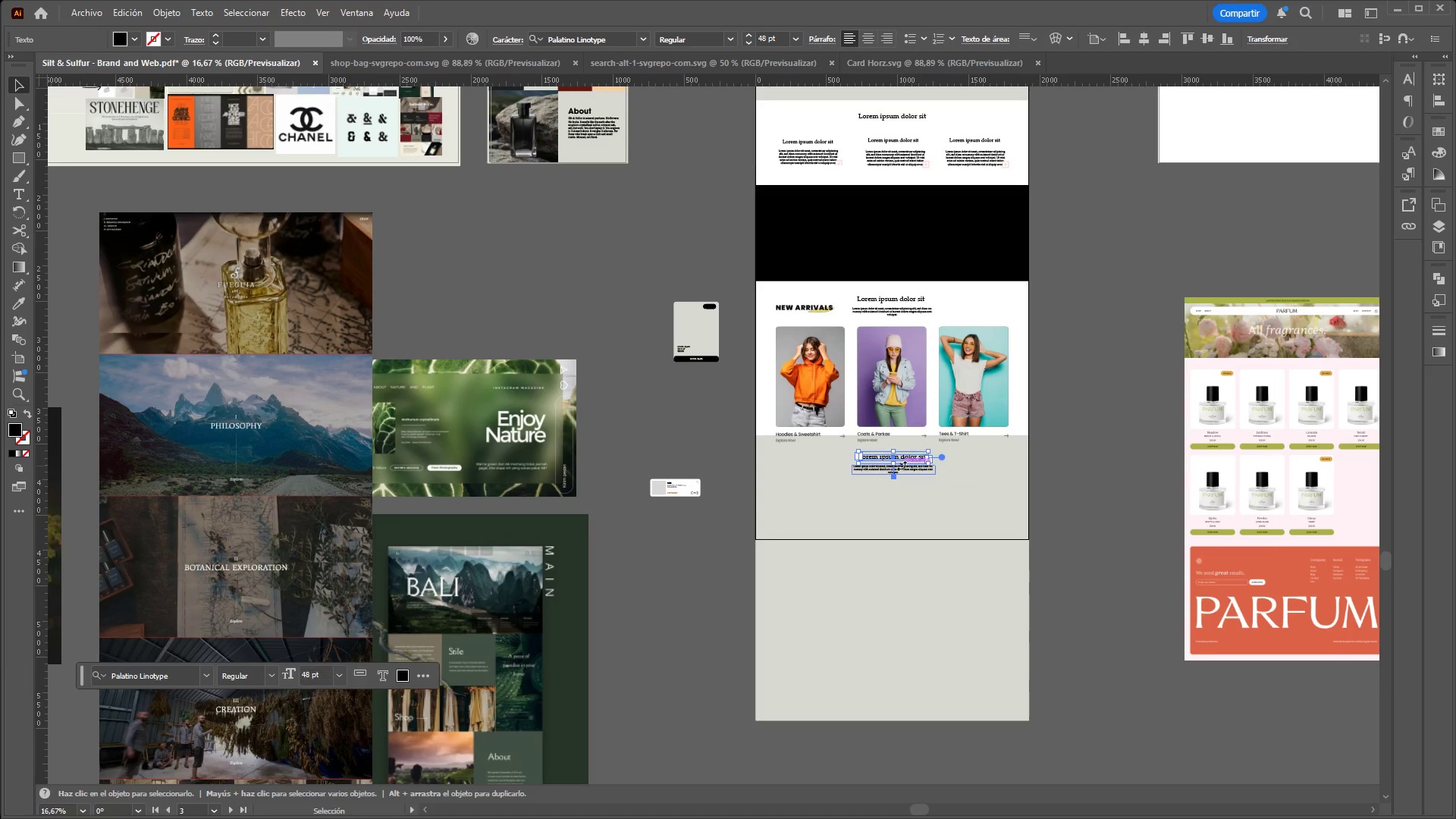 
hold_key(key=ShiftLeft, duration=1.52)
left_click([902, 466])
 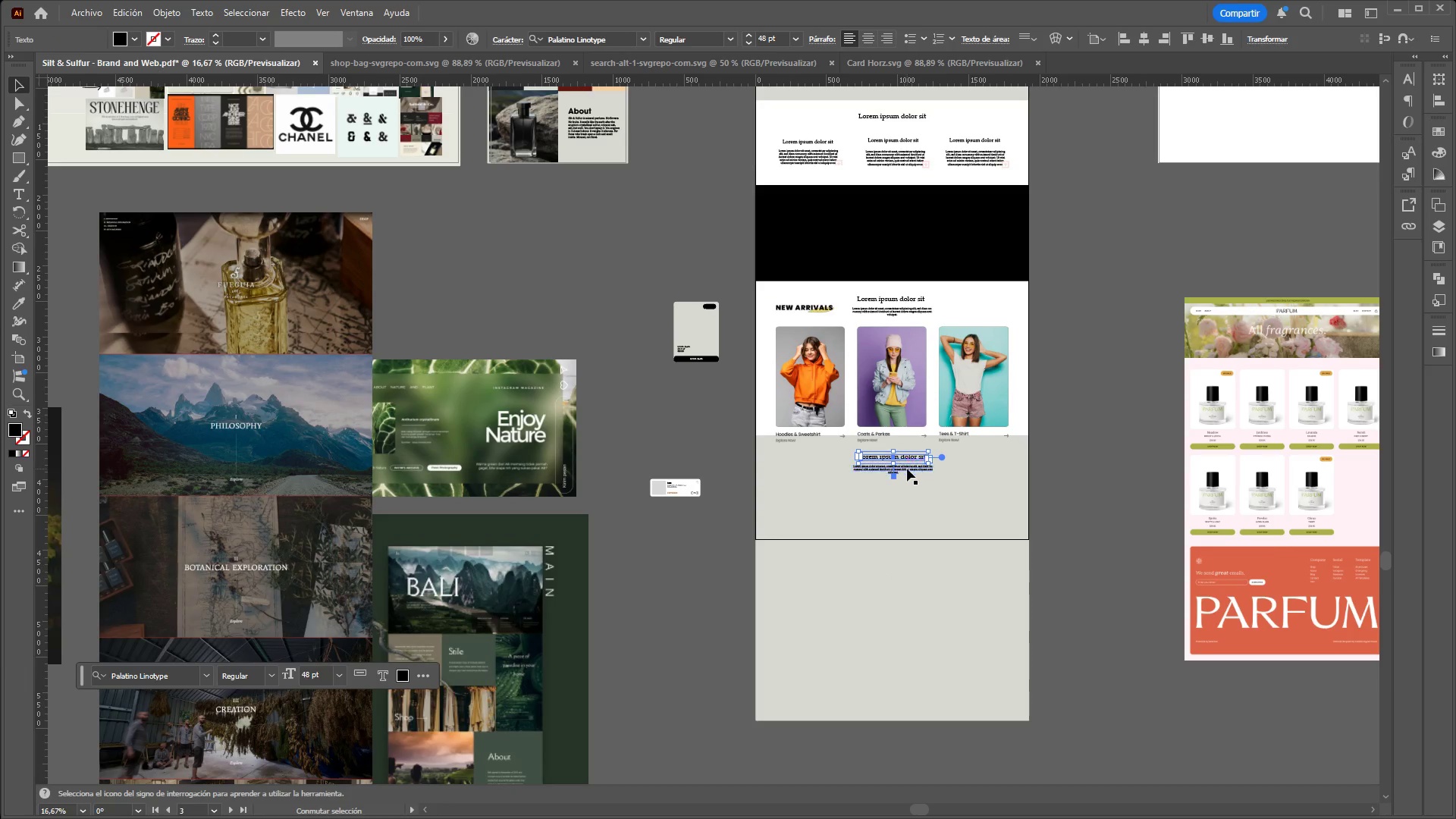 
left_click([907, 469])
 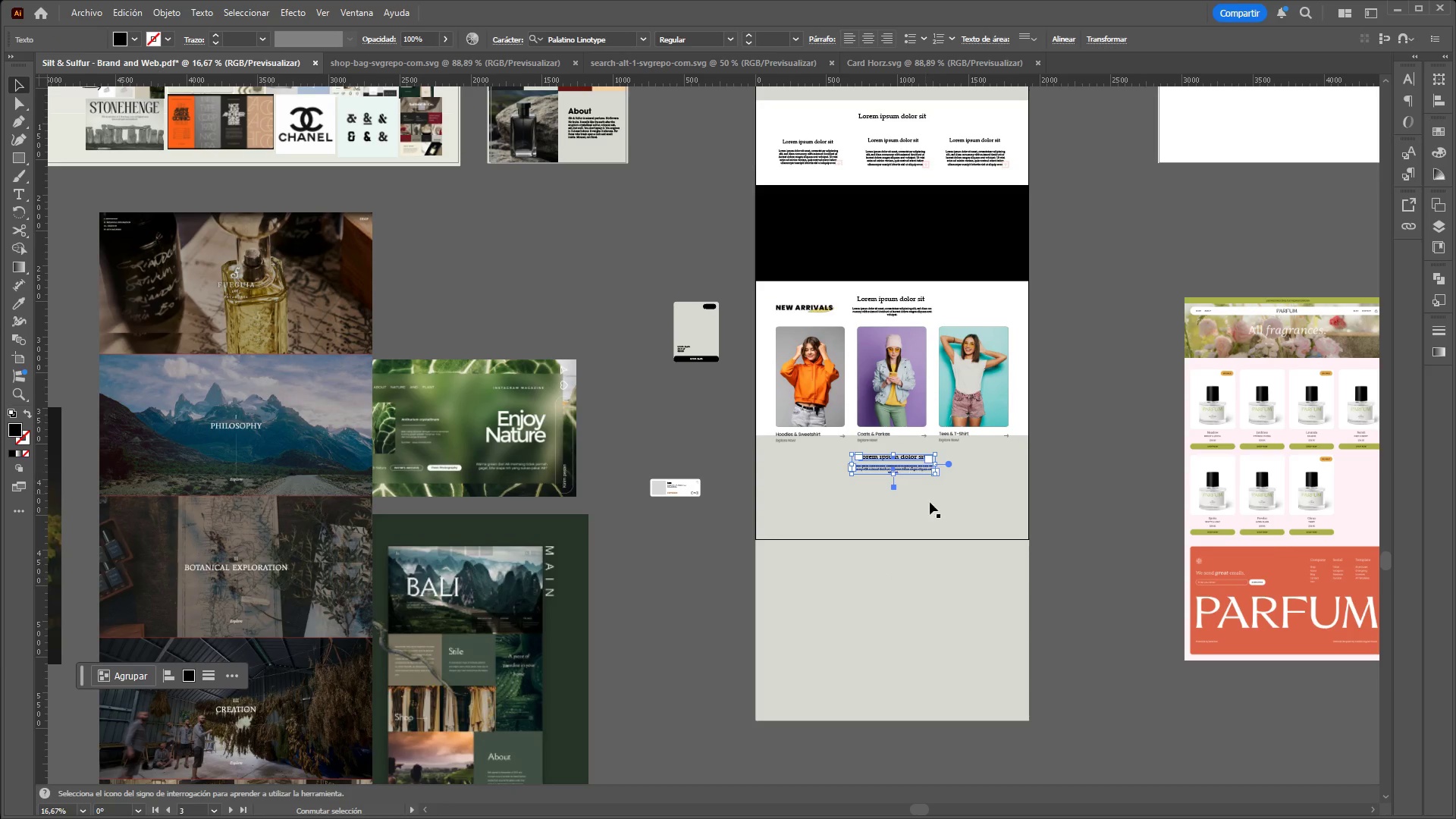 
hold_key(key=ShiftLeft, duration=0.55)
 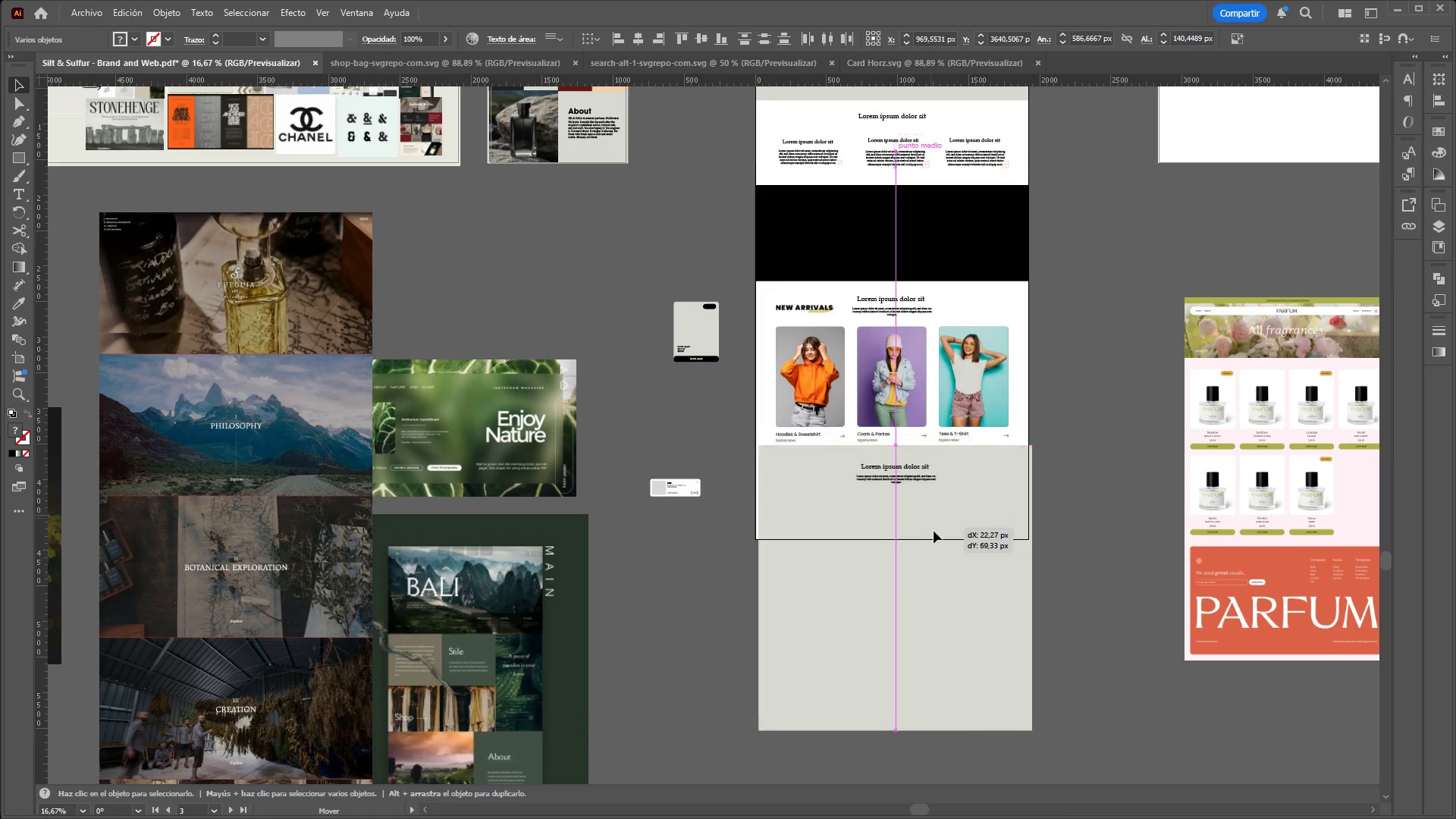 
left_click_drag(start_coordinate=[930, 518], to_coordinate=[930, 541])
 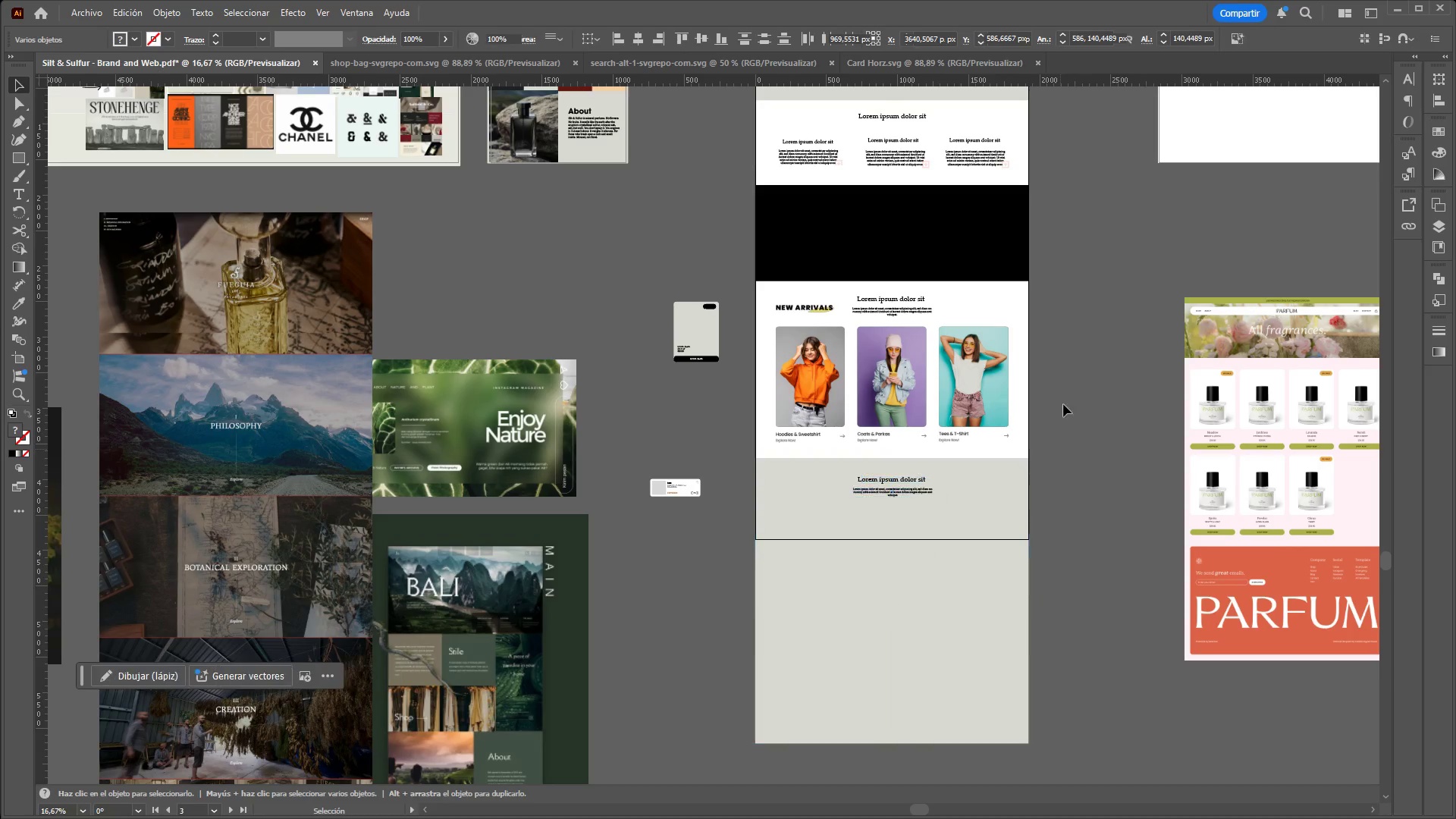 
hold_key(key=ControlLeft, duration=0.75)
hold_key(key=AltLeft, duration=0.67)
scroll: coordinate [1009, 359], scroll_direction: up, amount: 2.0
 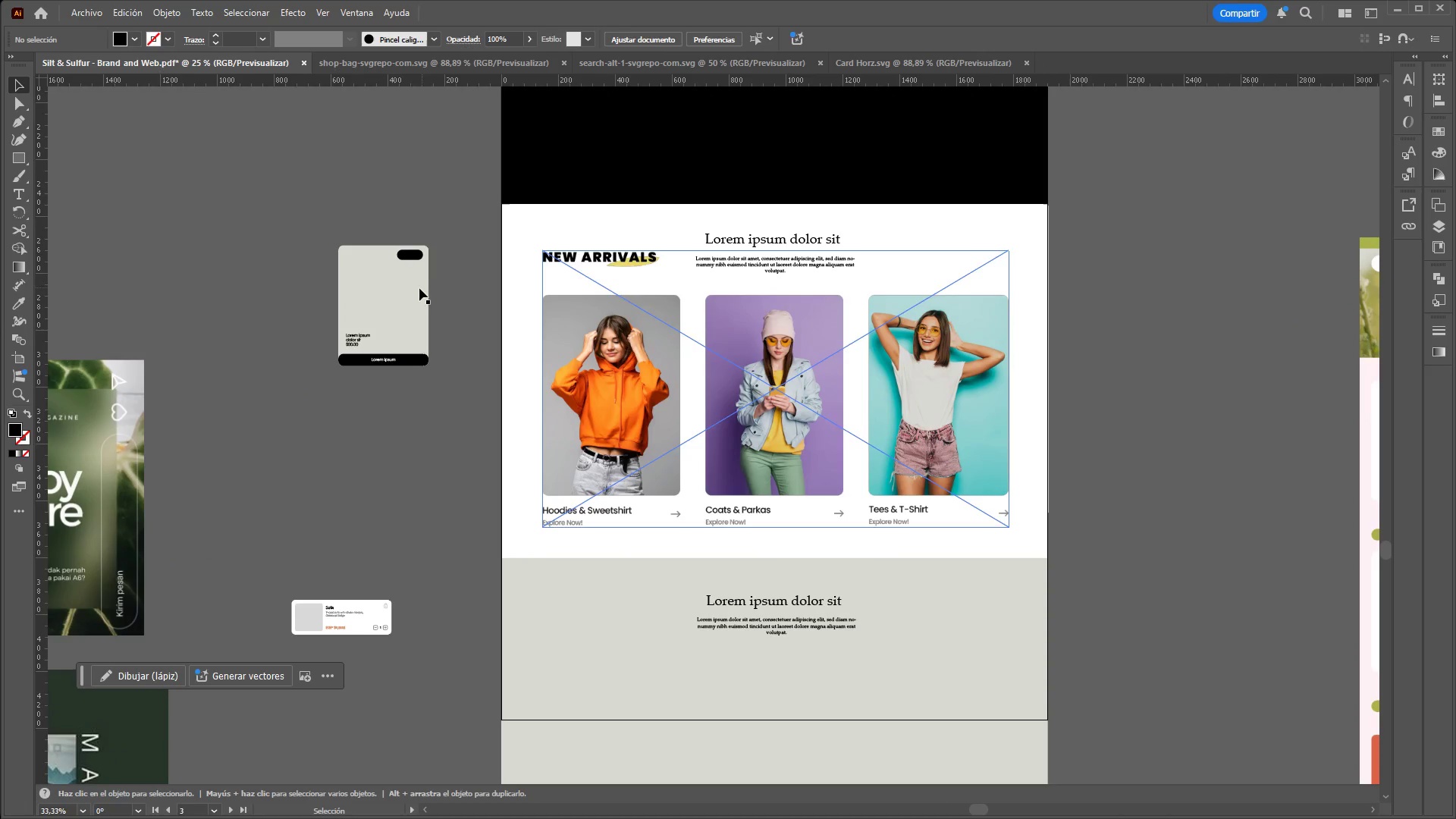 
left_click_drag(start_coordinate=[412, 294], to_coordinate=[411, 498])
 